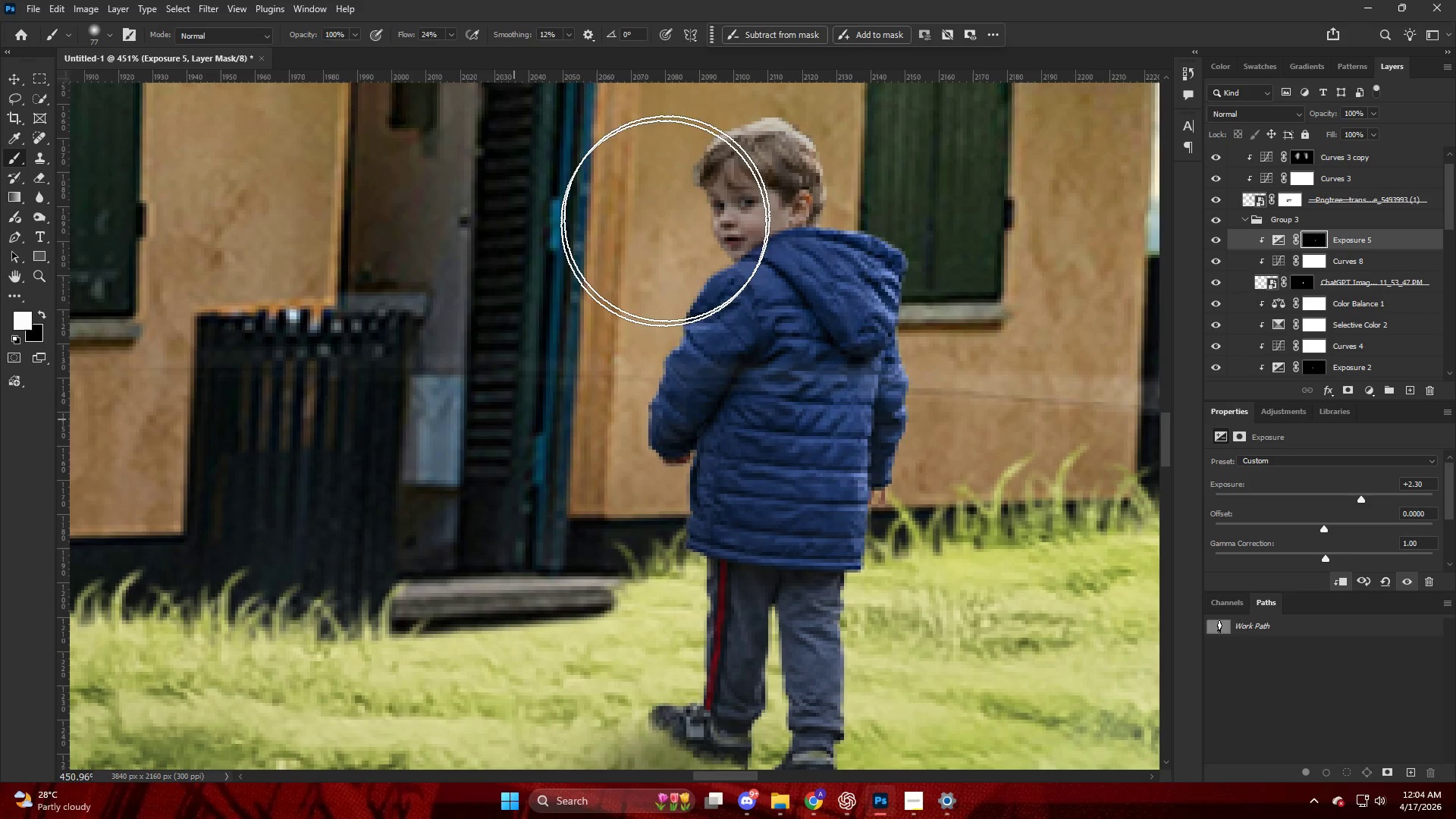 
left_click_drag(start_coordinate=[661, 222], to_coordinate=[507, 309])
 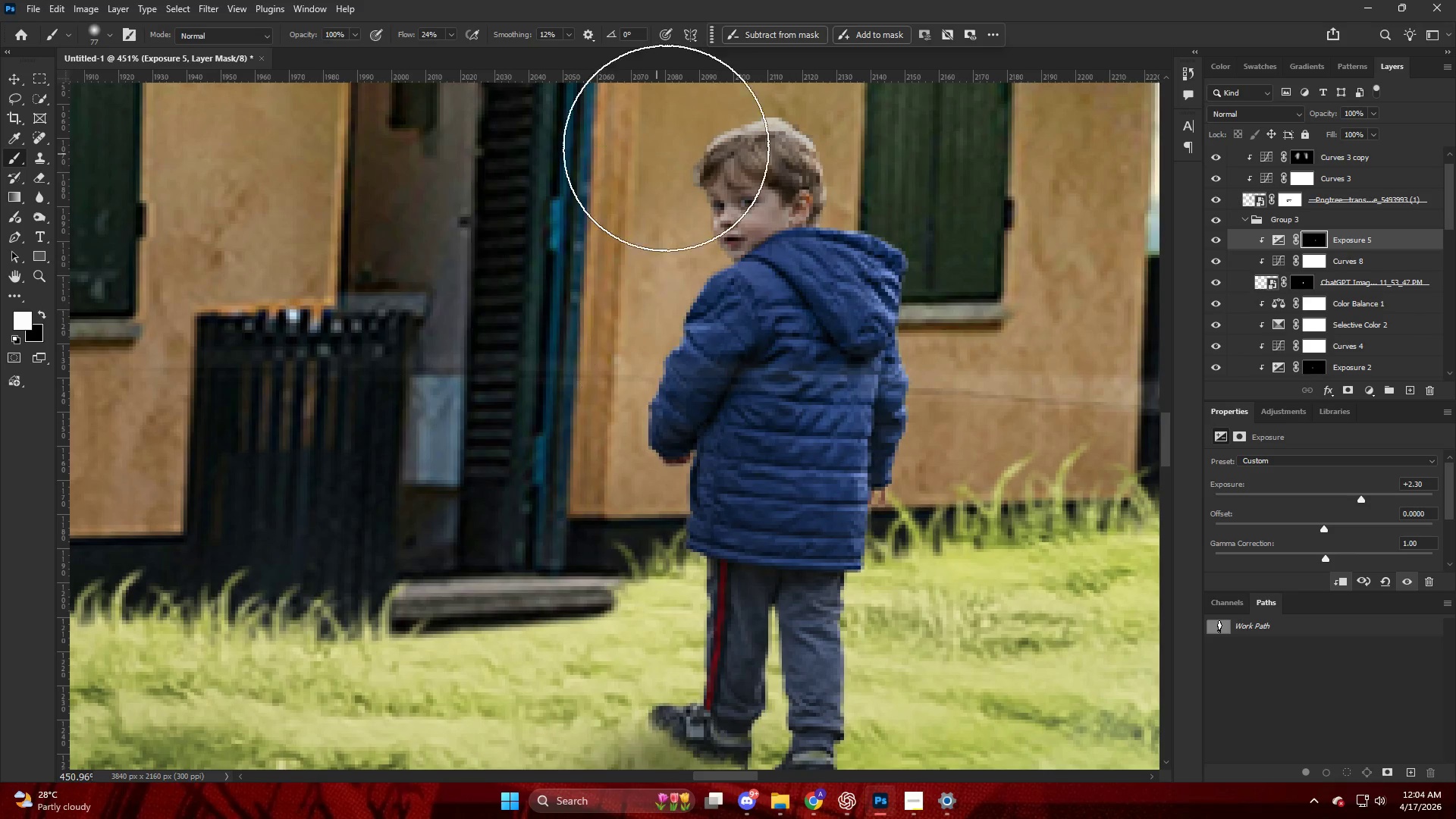 
left_click_drag(start_coordinate=[682, 139], to_coordinate=[560, 194])
 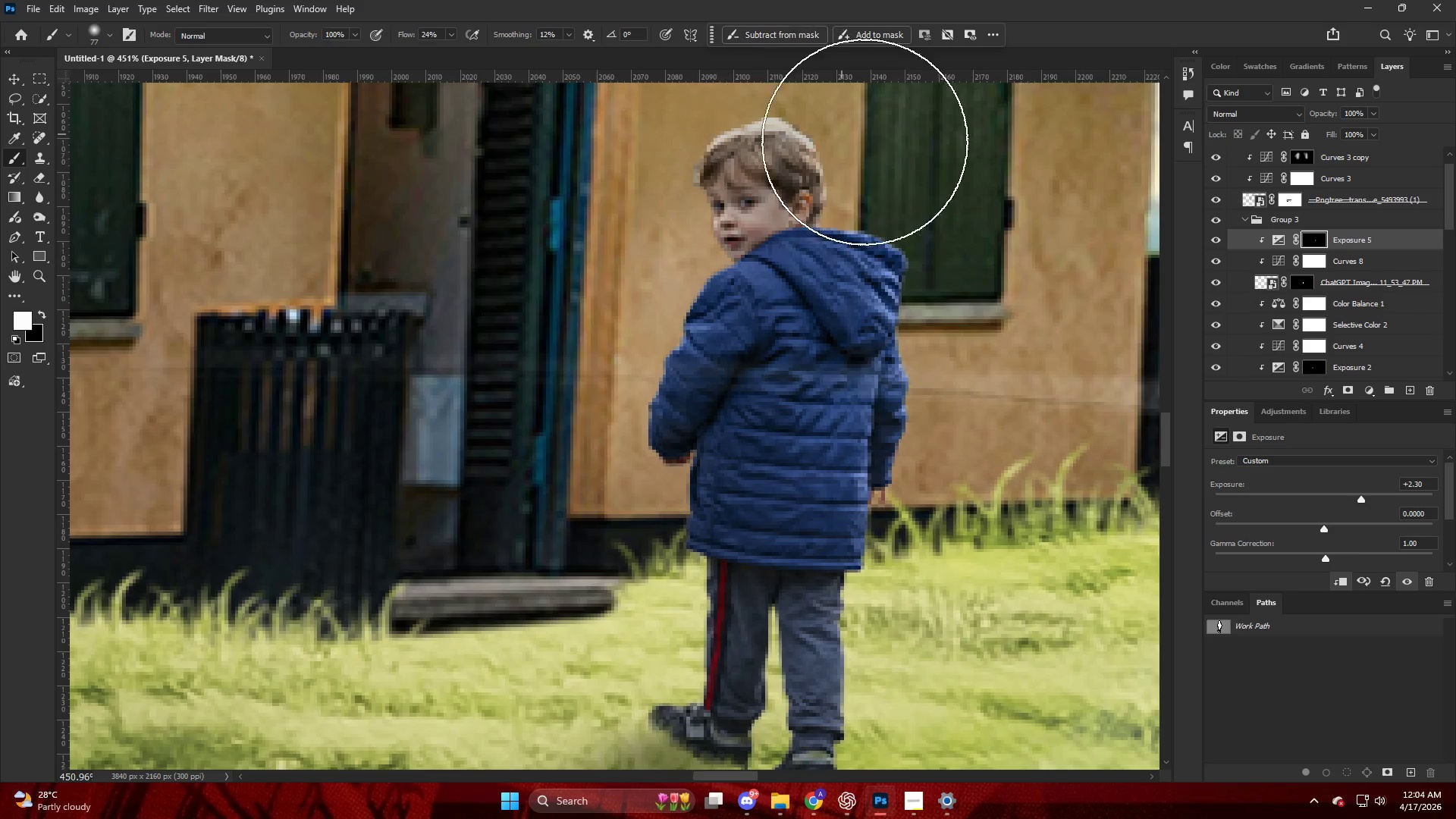 
left_click_drag(start_coordinate=[864, 142], to_coordinate=[1137, 243])
 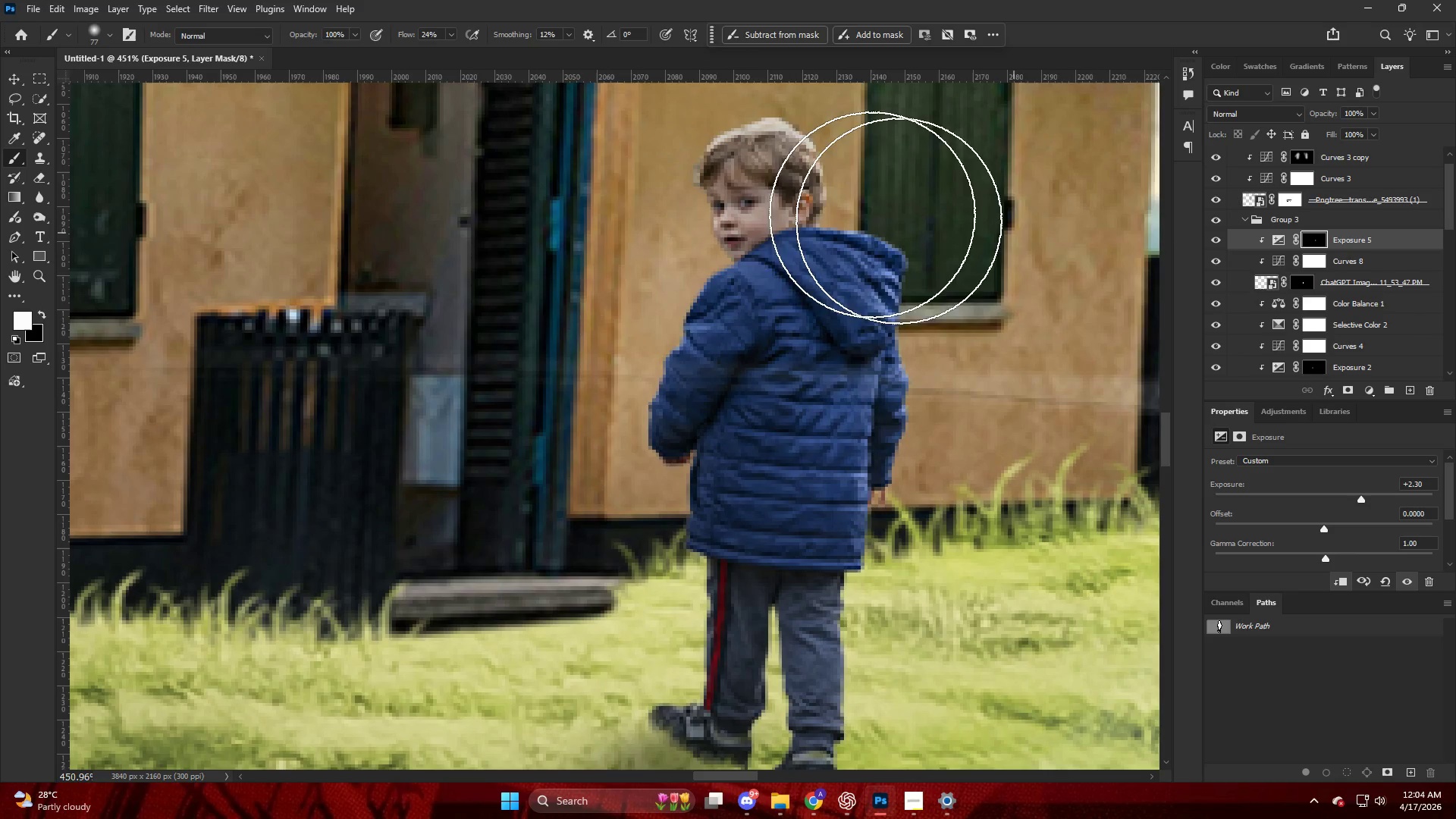 
left_click_drag(start_coordinate=[855, 210], to_coordinate=[1085, 271])
 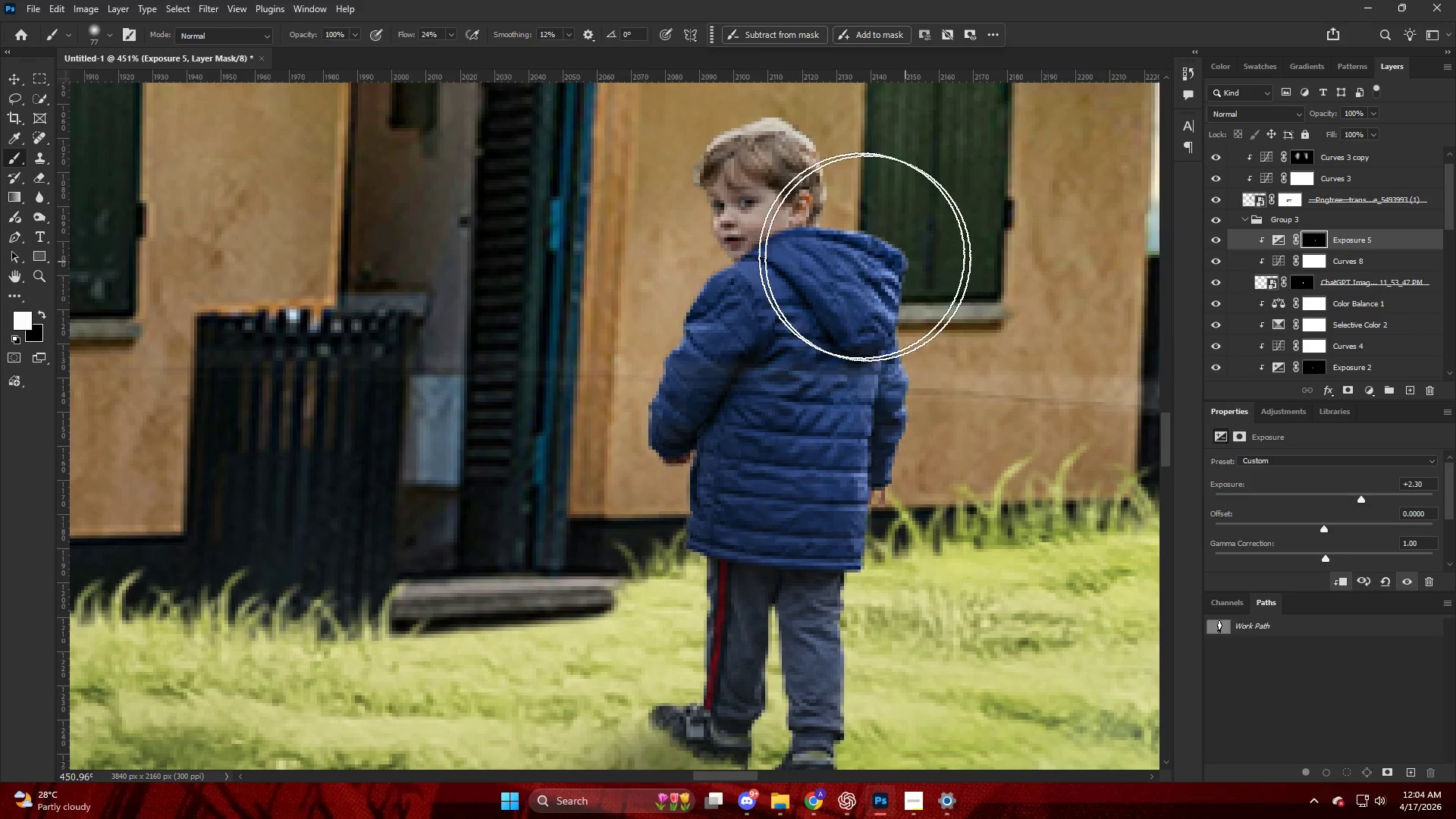 
hold_key(key=AltLeft, duration=0.38)
 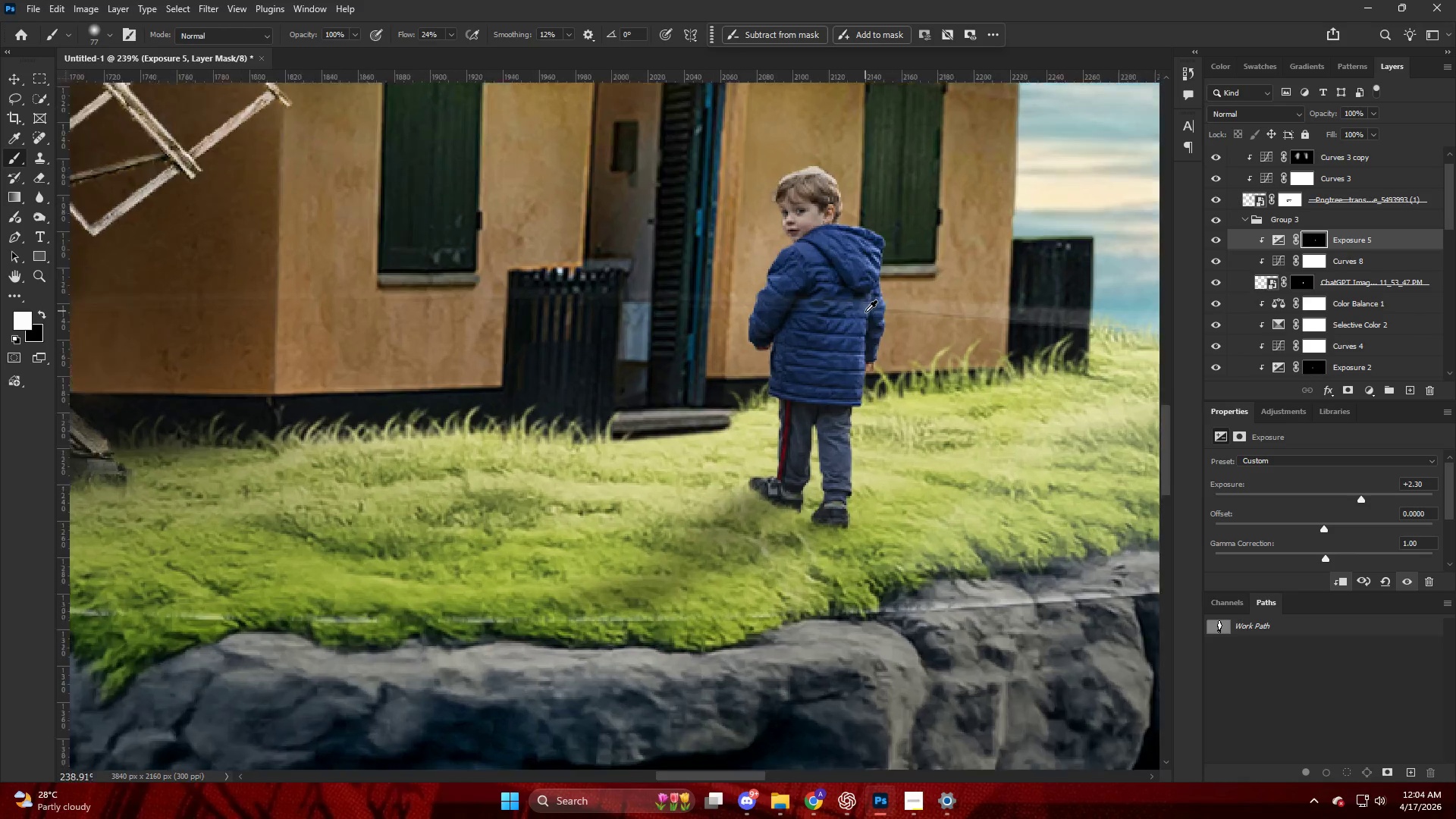 
hold_key(key=AltLeft, duration=0.61)
 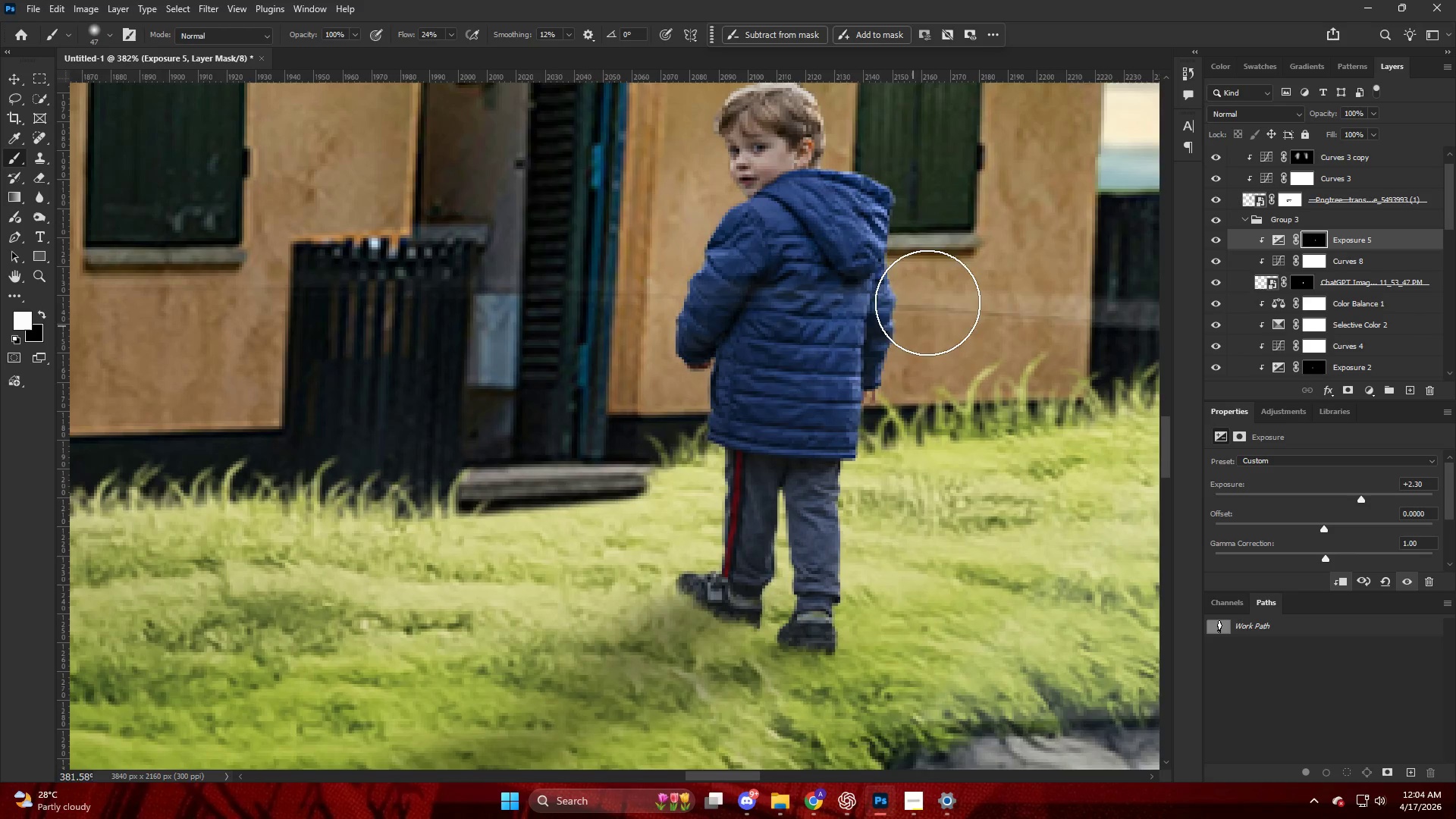 
left_click_drag(start_coordinate=[927, 303], to_coordinate=[921, 613])
 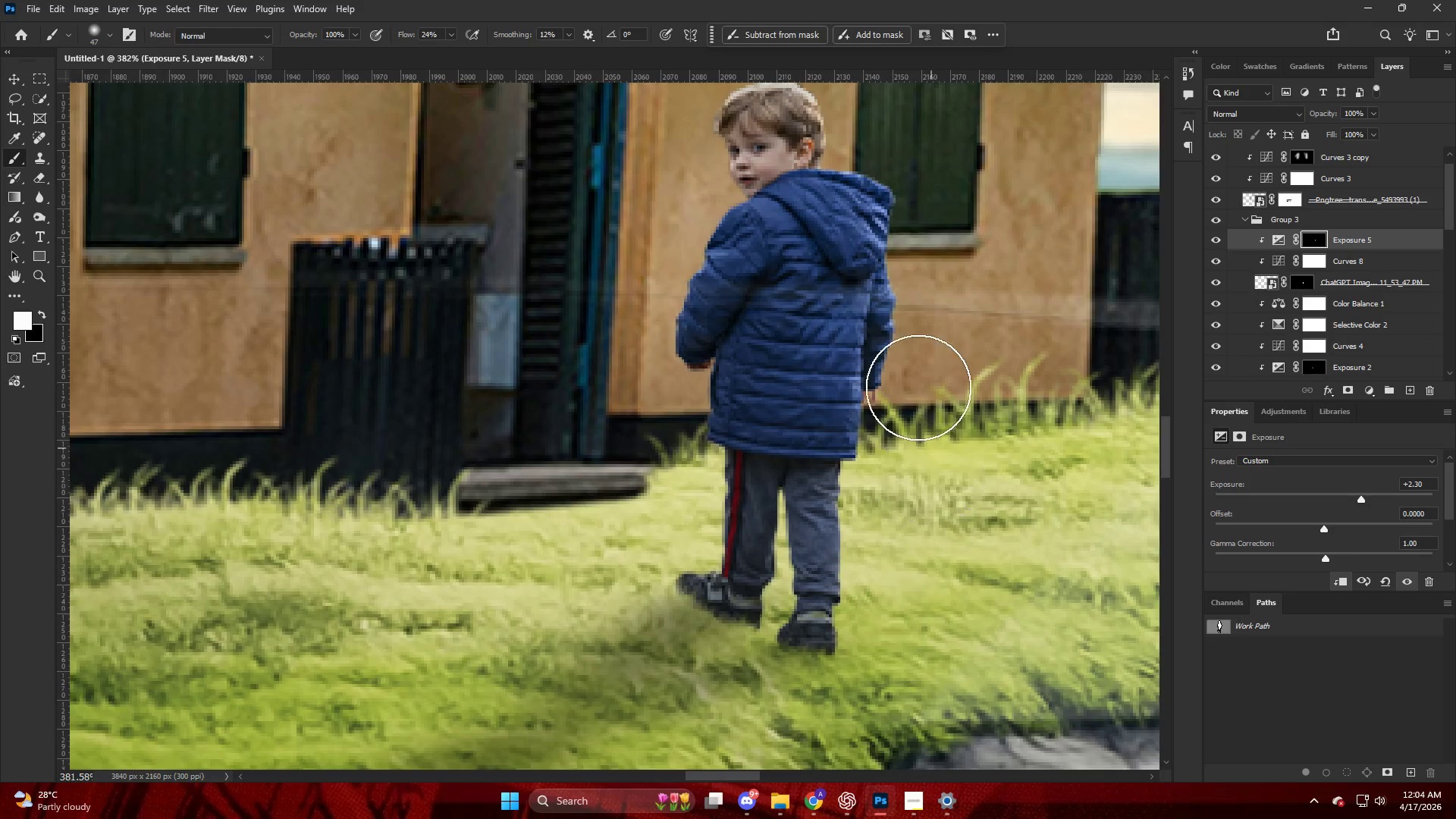 
scroll: coordinate [872, 322], scroll_direction: down, amount: 2.0
 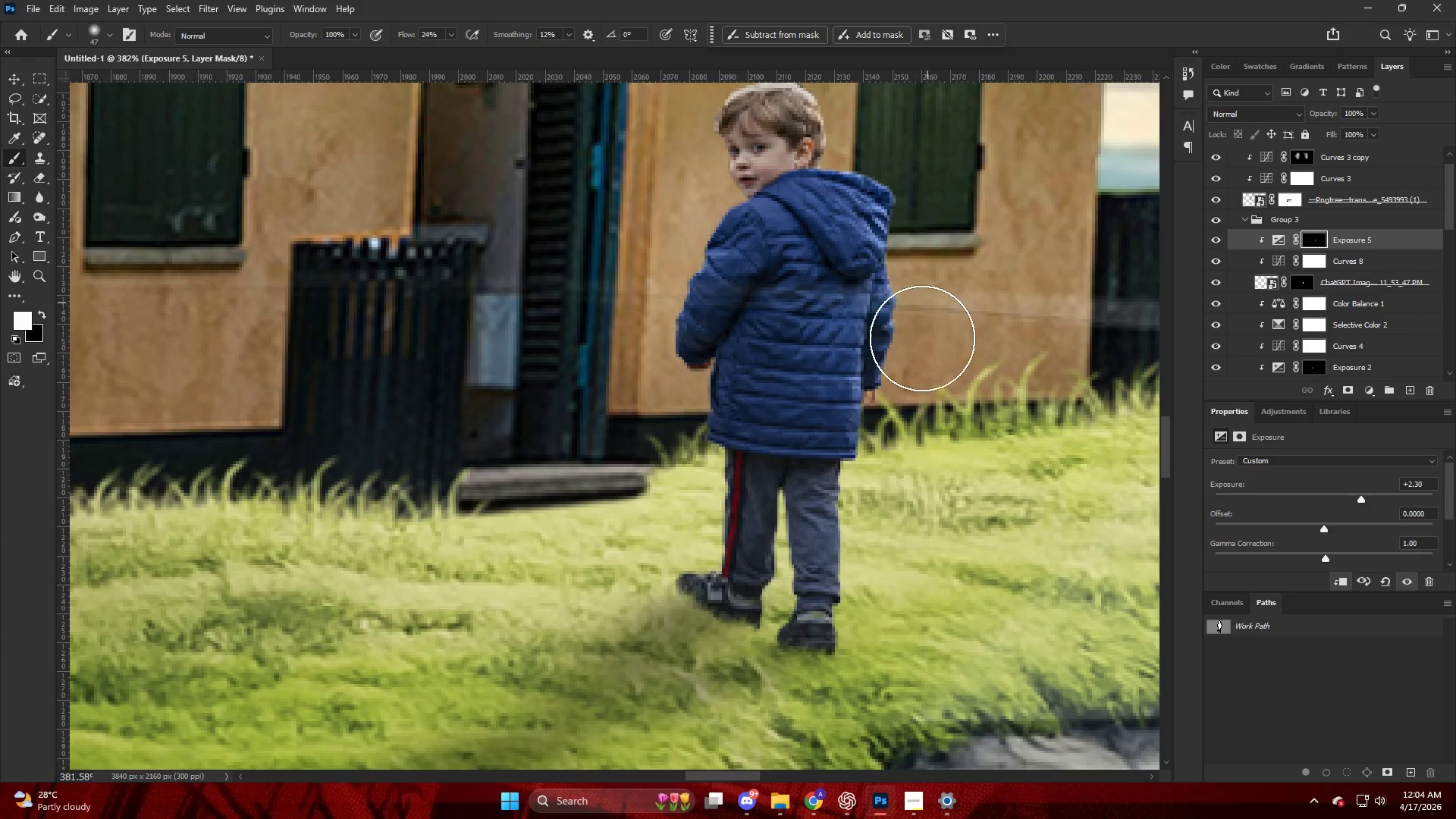 
left_click_drag(start_coordinate=[905, 401], to_coordinate=[932, 703])
 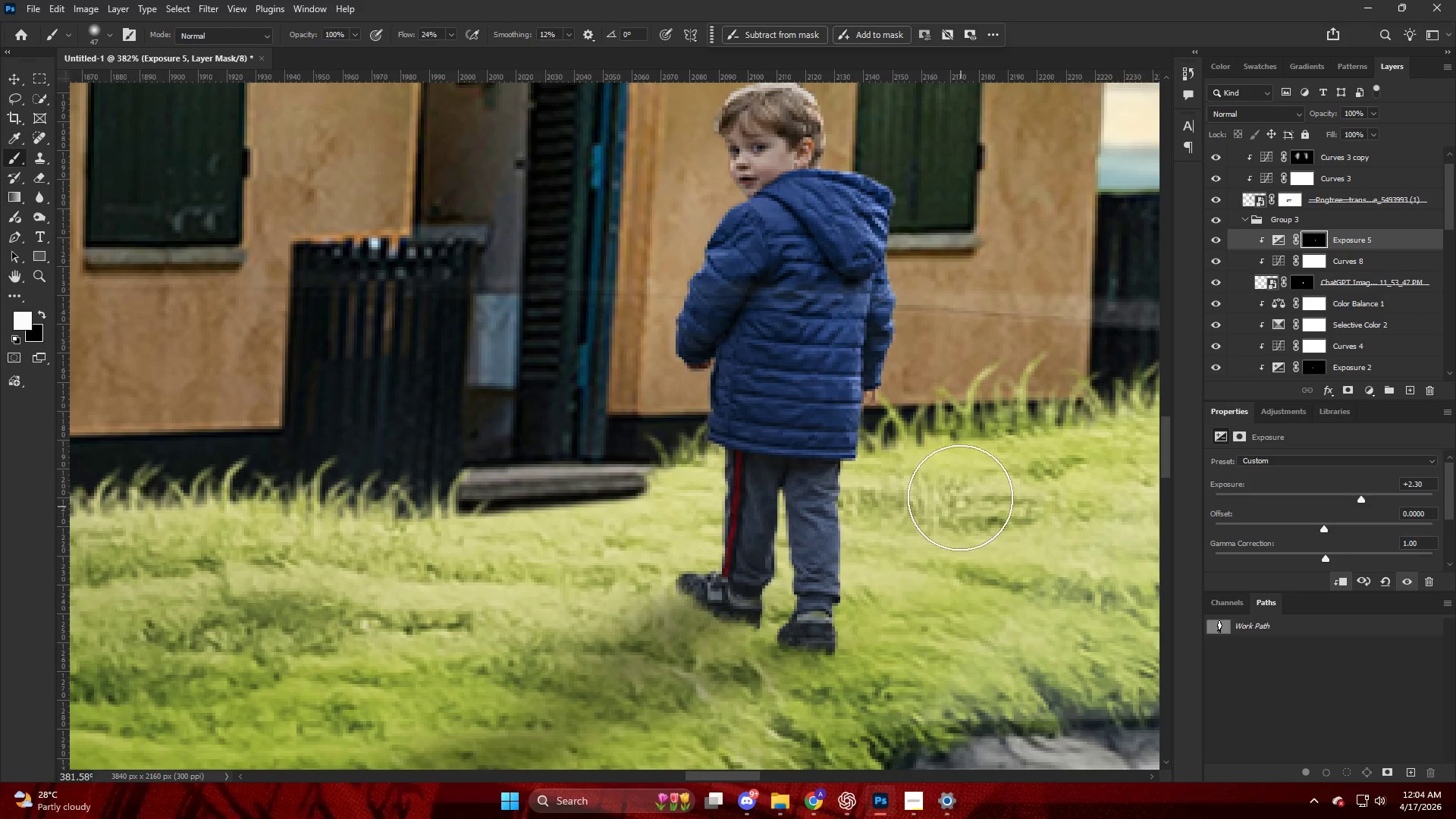 
hold_key(key=AltLeft, duration=0.95)
 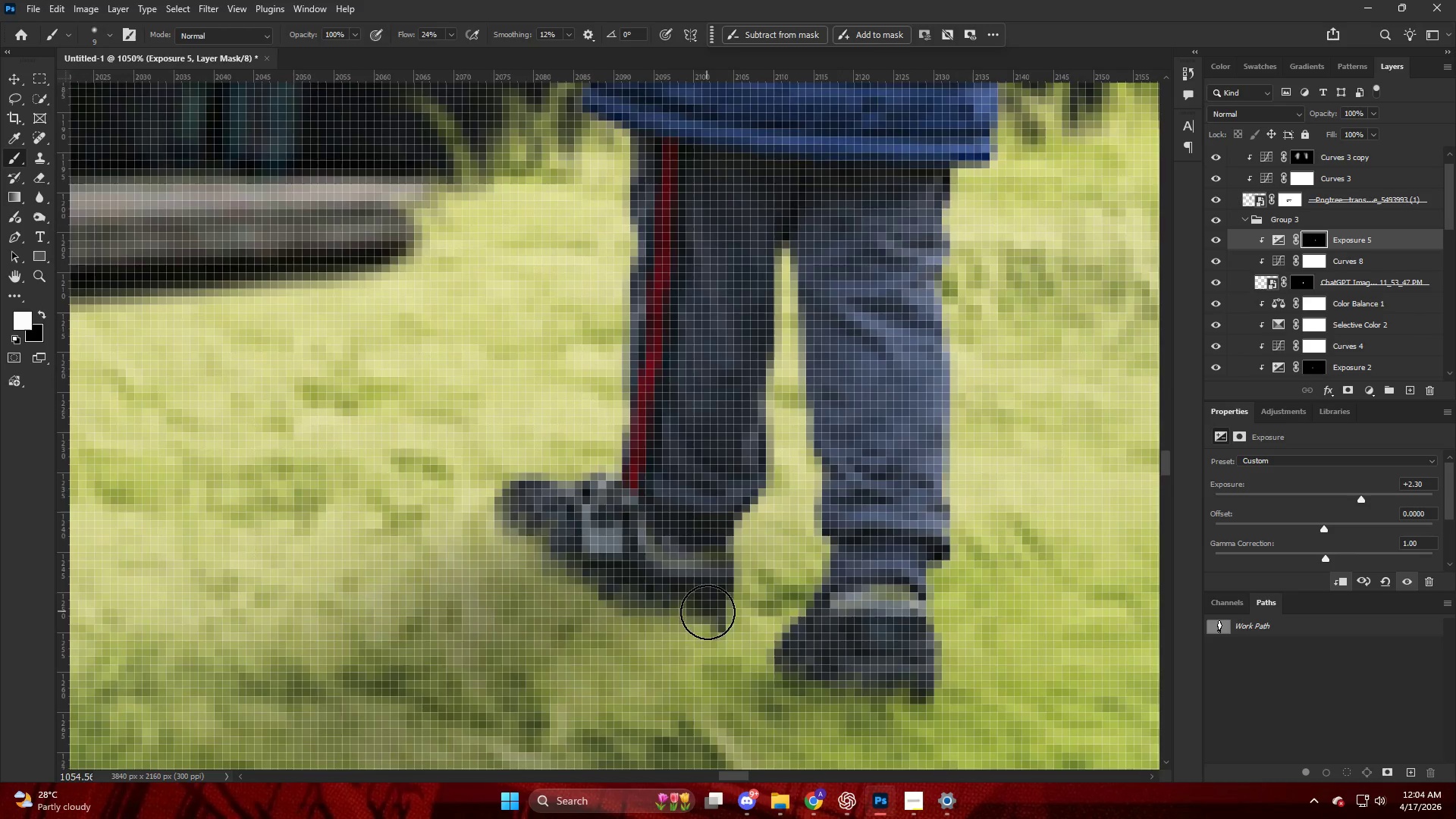 
left_click_drag(start_coordinate=[708, 611], to_coordinate=[748, 238])
 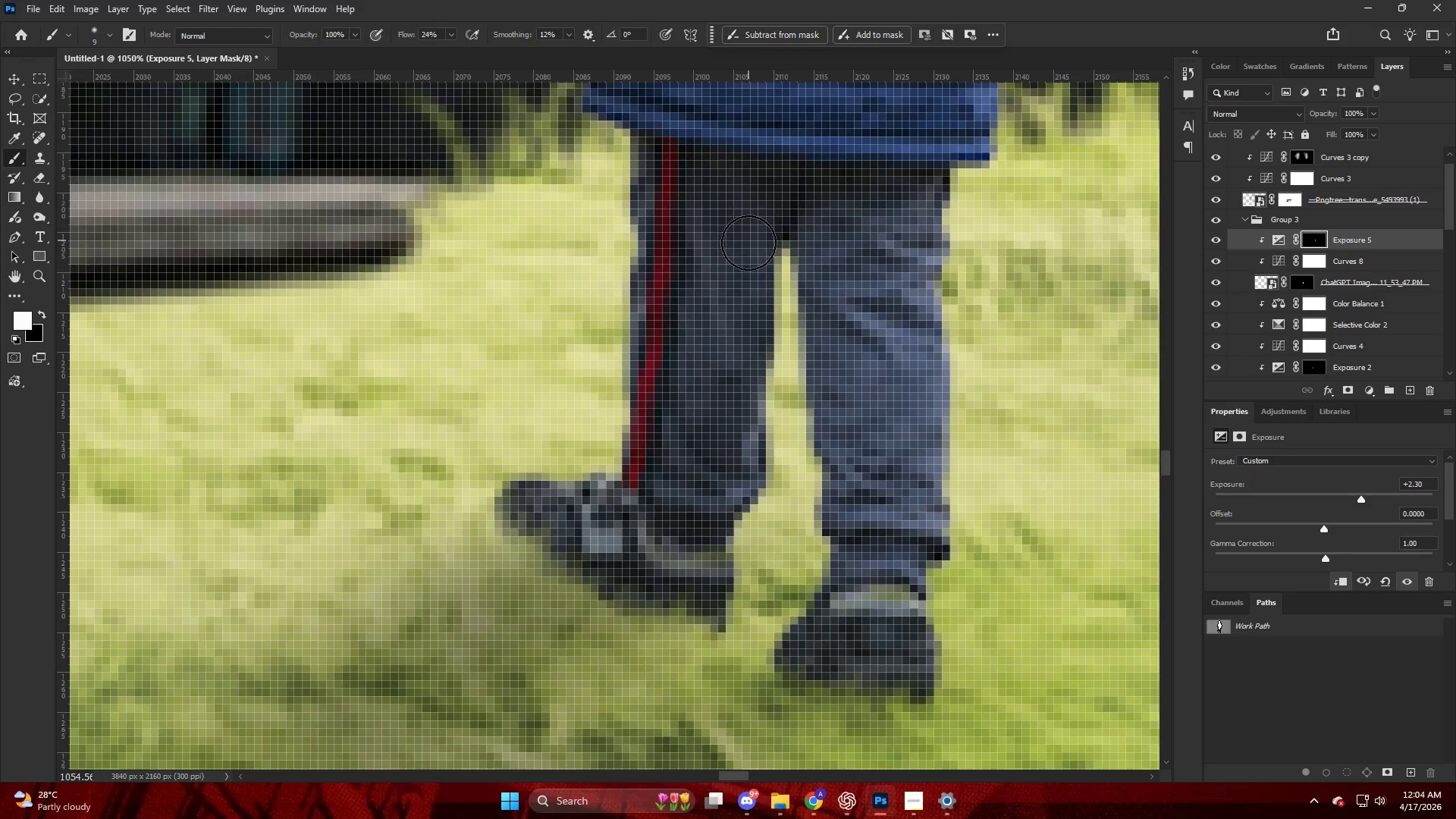 
scroll: coordinate [711, 562], scroll_direction: up, amount: 6.0
 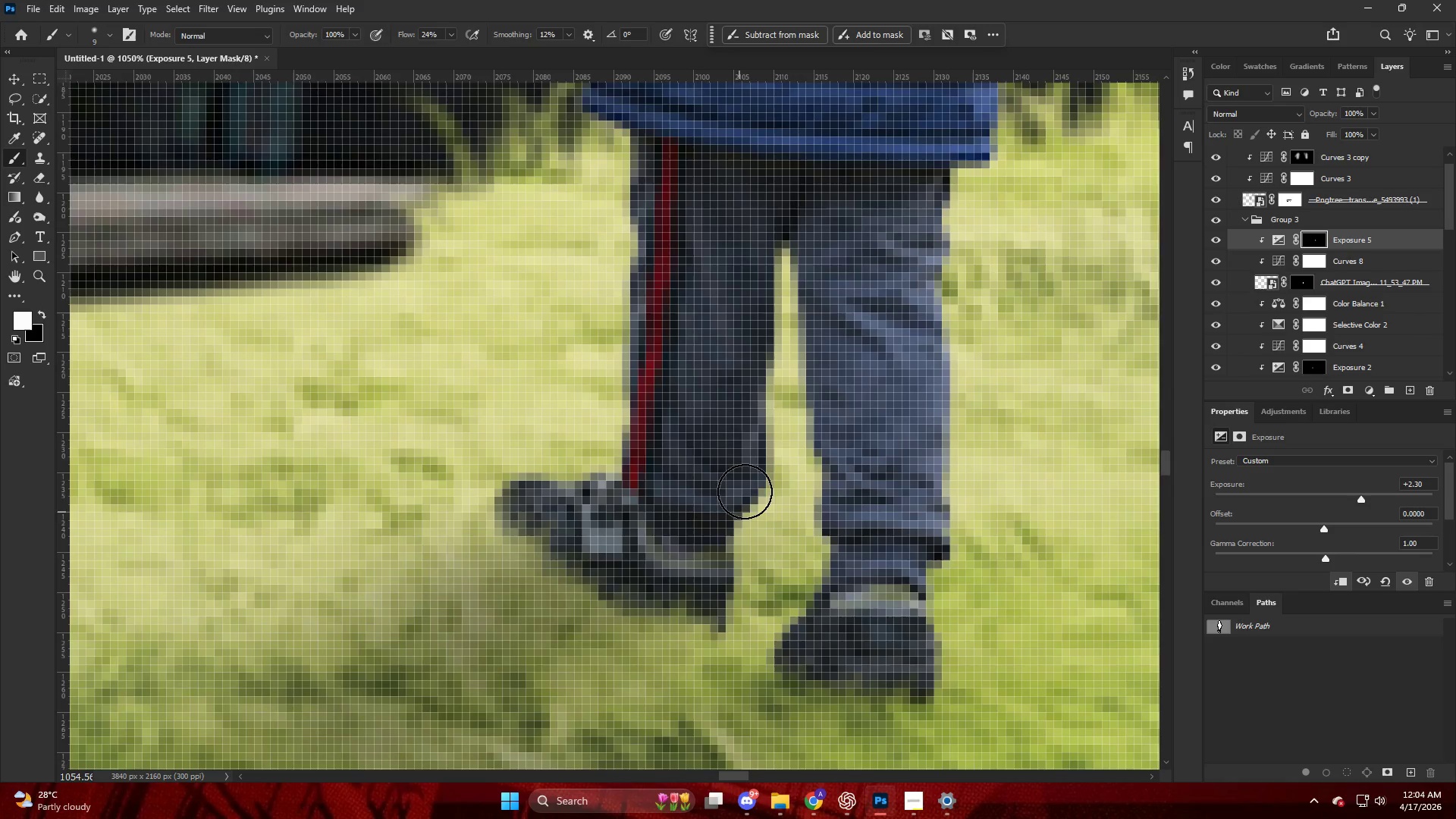 
hold_key(key=AltLeft, duration=0.83)
scroll: coordinate [777, 331], scroll_direction: down, amount: 23.0
 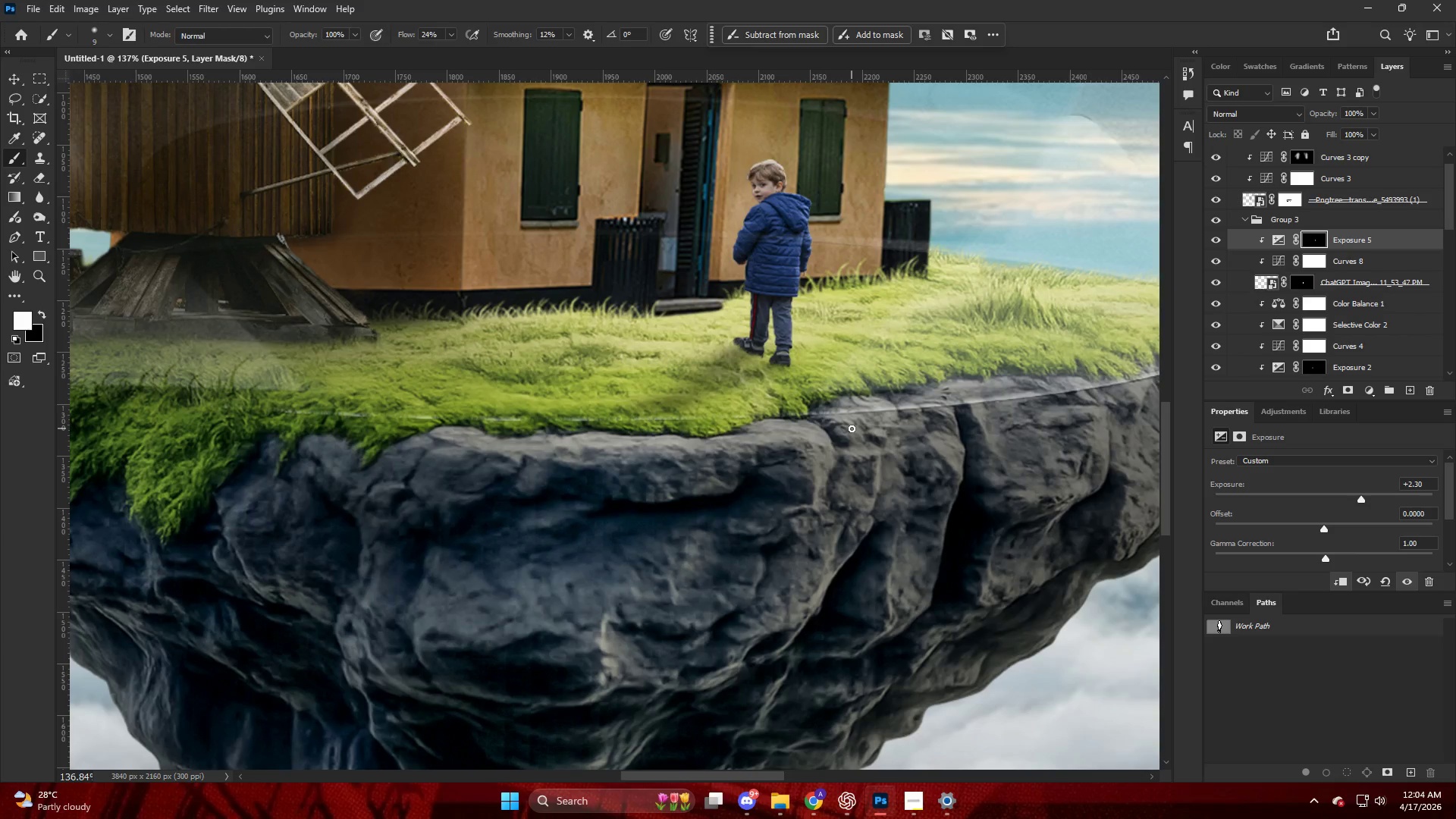 
wait(6.86)
 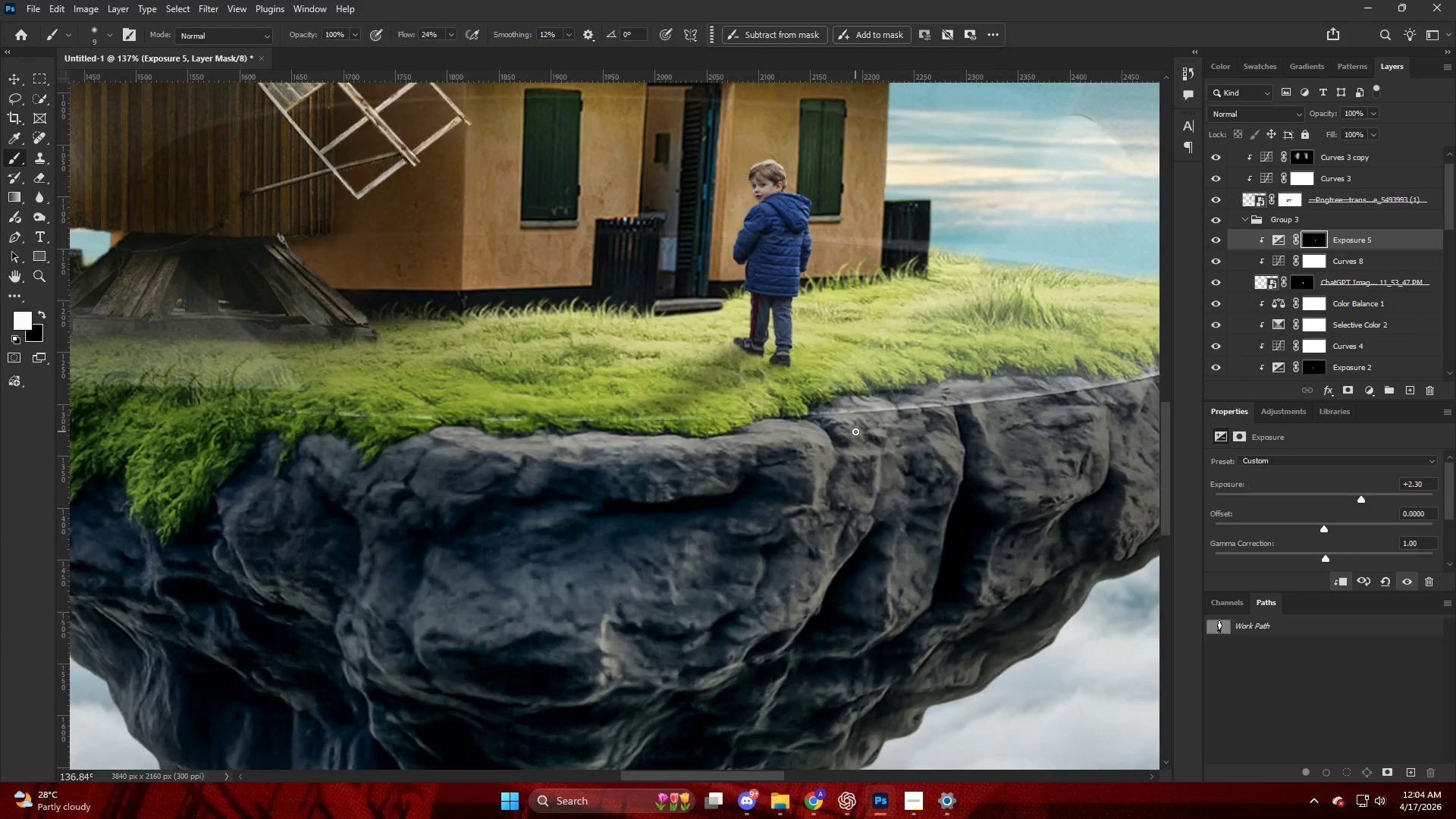 
scroll: coordinate [878, 406], scroll_direction: up, amount: 3.0
 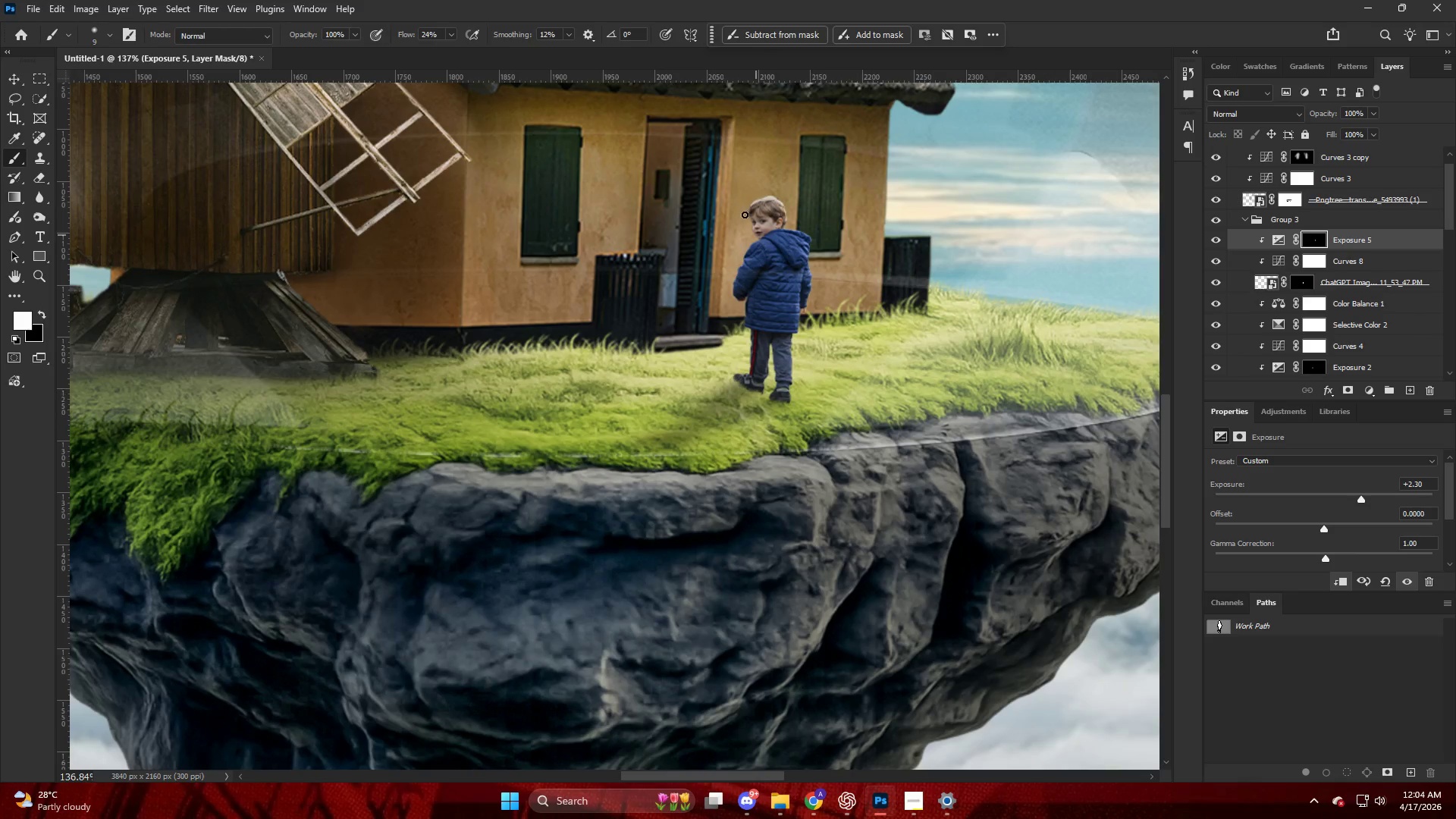 
hold_key(key=AltLeft, duration=0.69)
 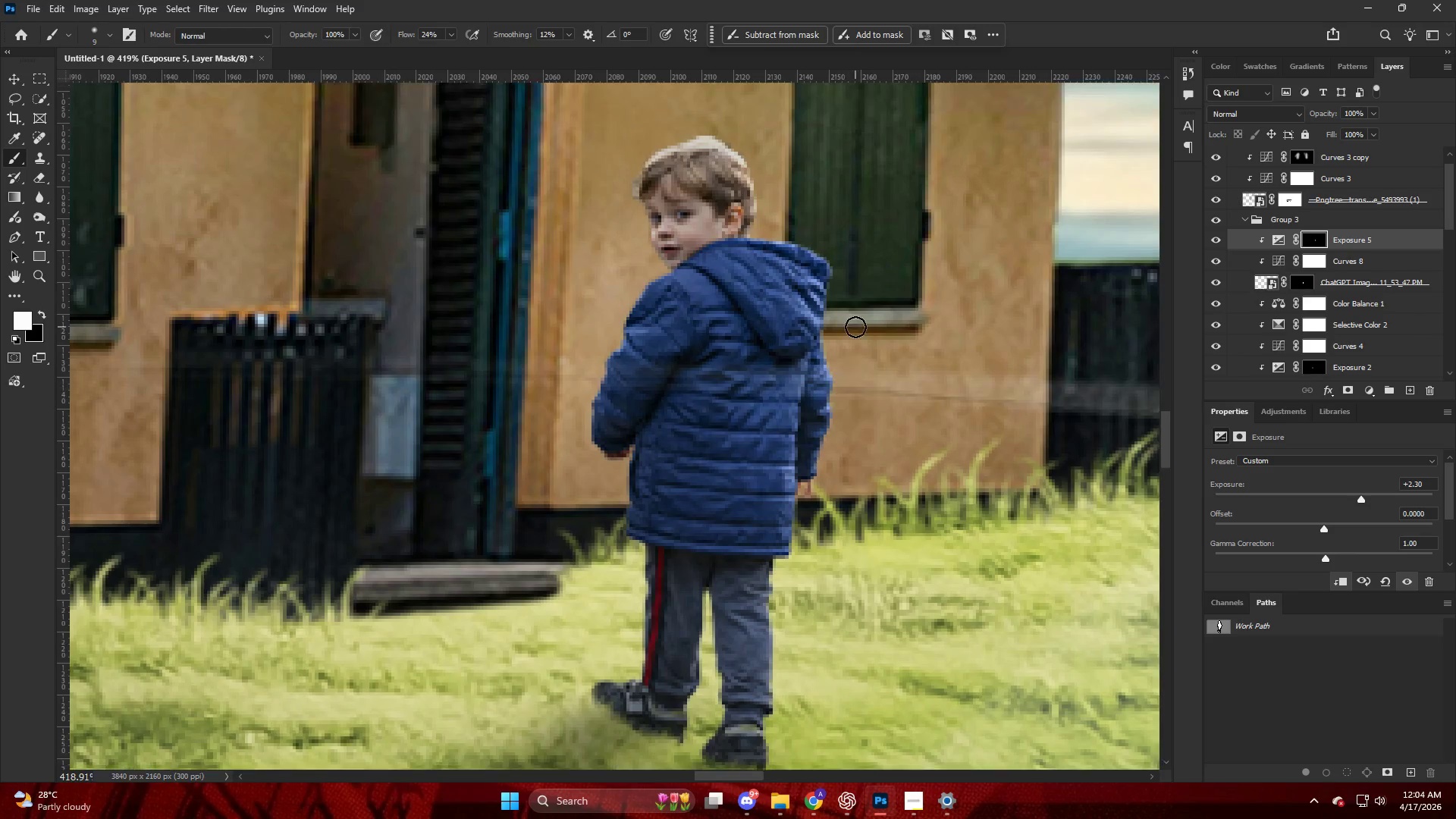 
key(B)
 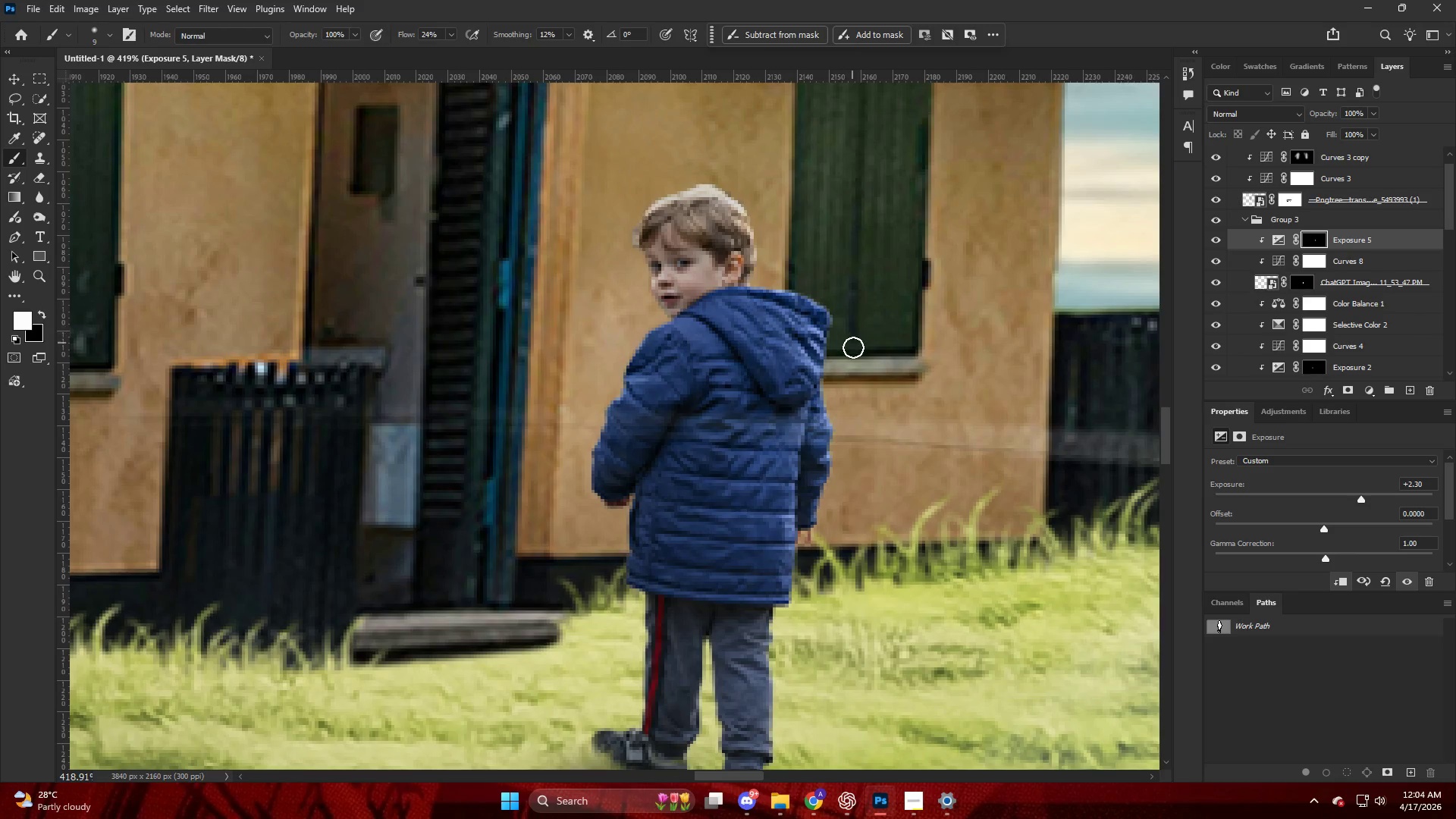 
hold_key(key=AltLeft, duration=0.47)
 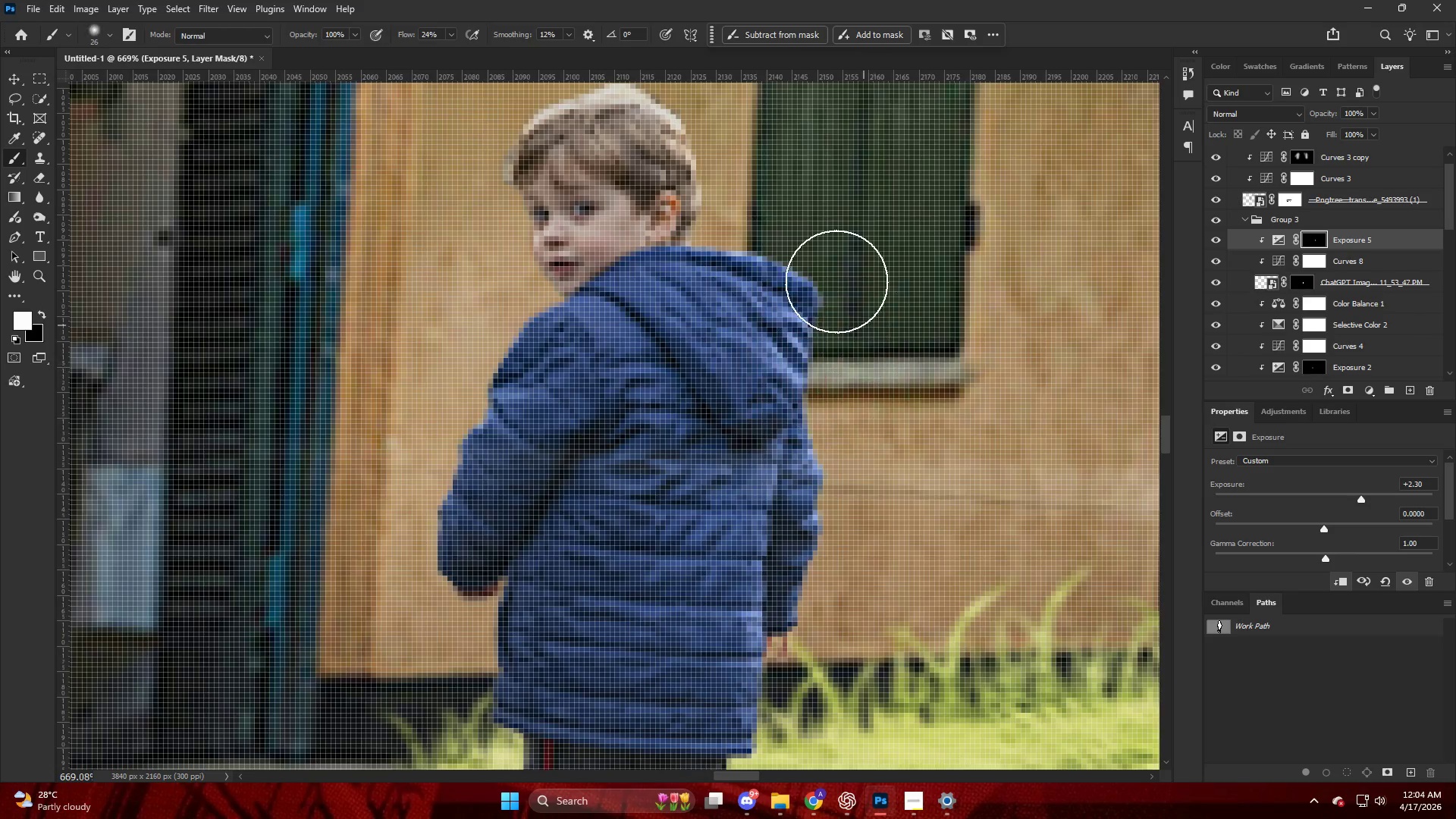 
left_click_drag(start_coordinate=[836, 278], to_coordinate=[883, 517])
 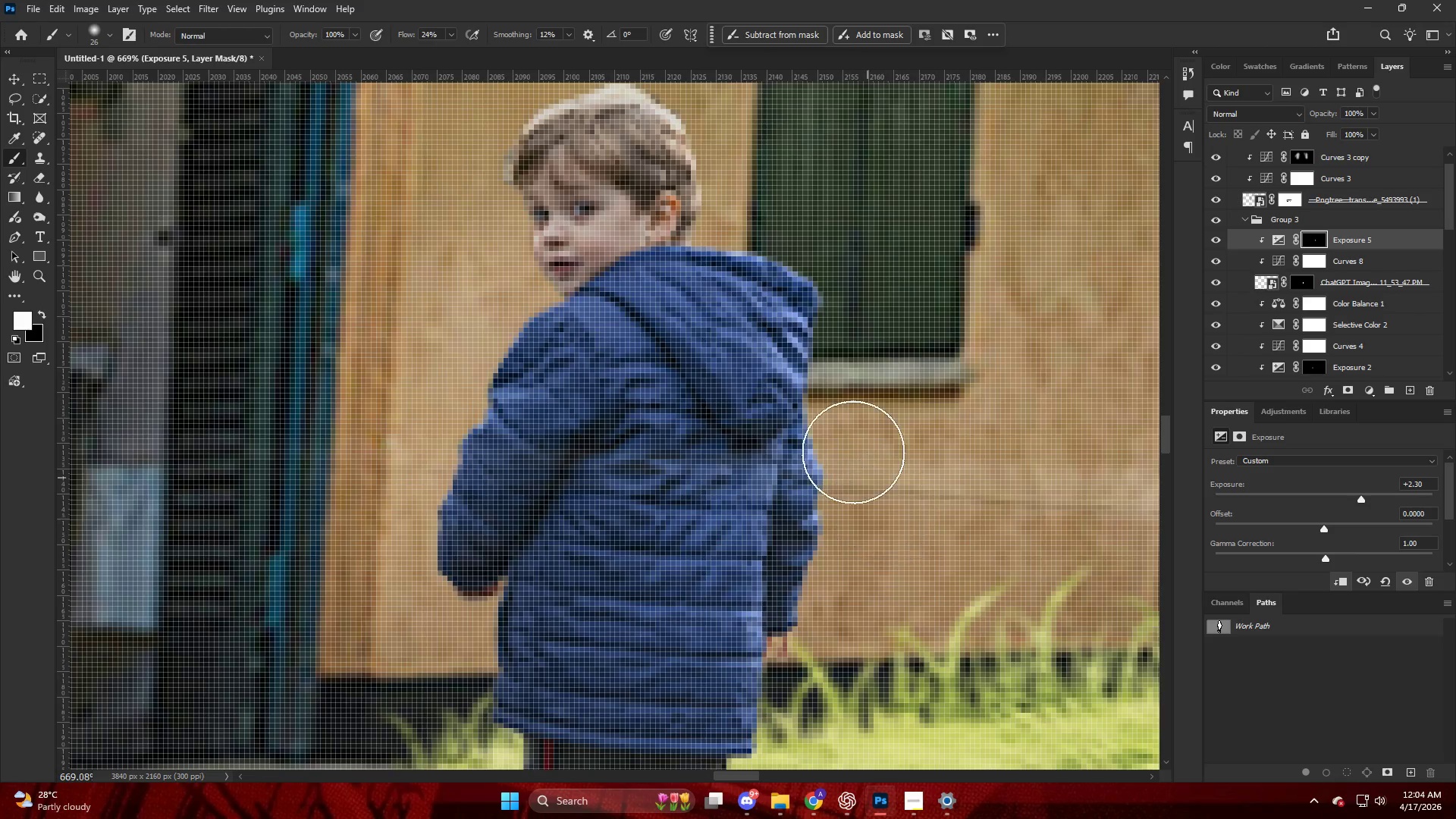 
scroll: coordinate [844, 359], scroll_direction: up, amount: 28.0
 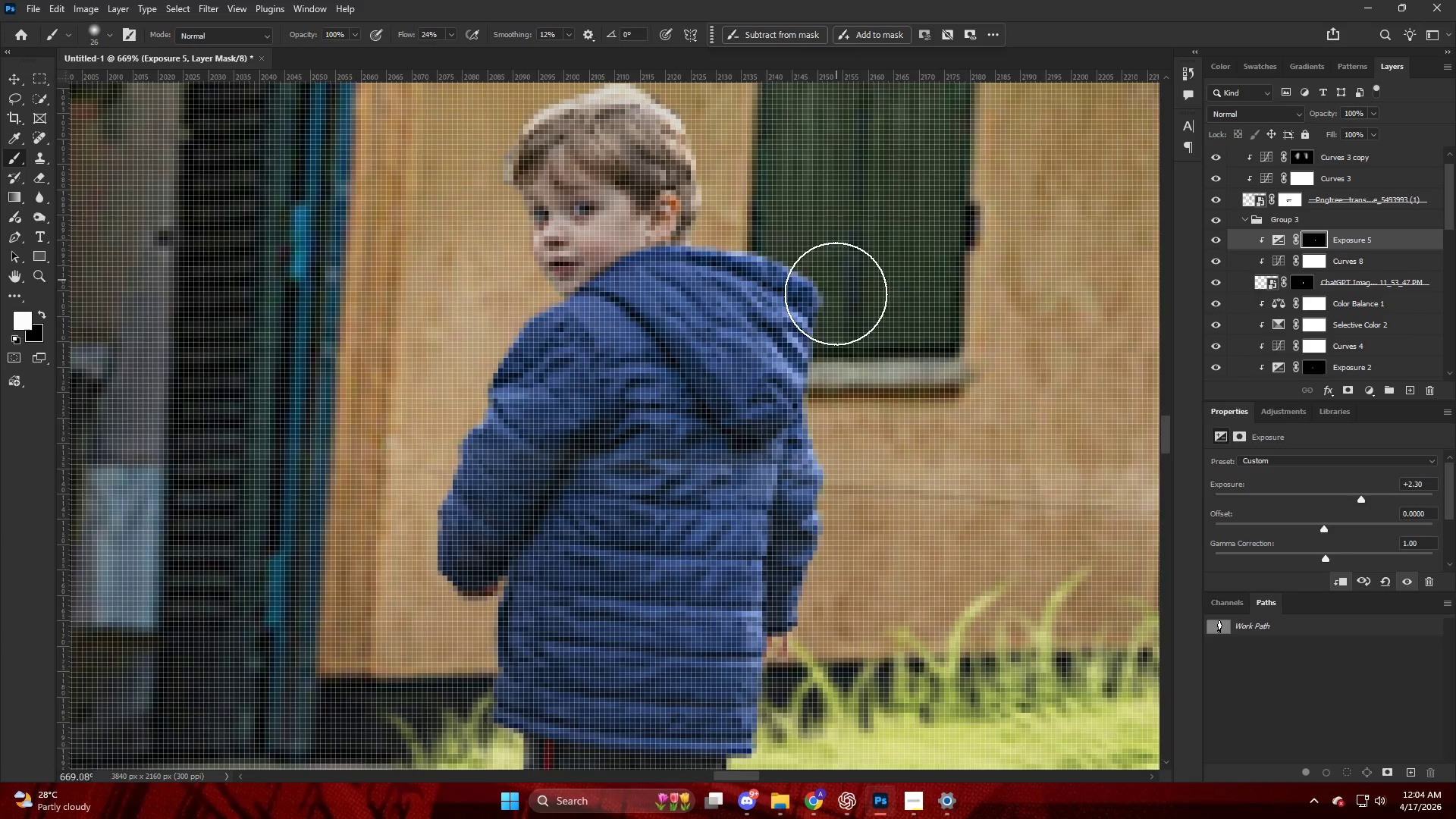 
key(Alt+AltLeft)
 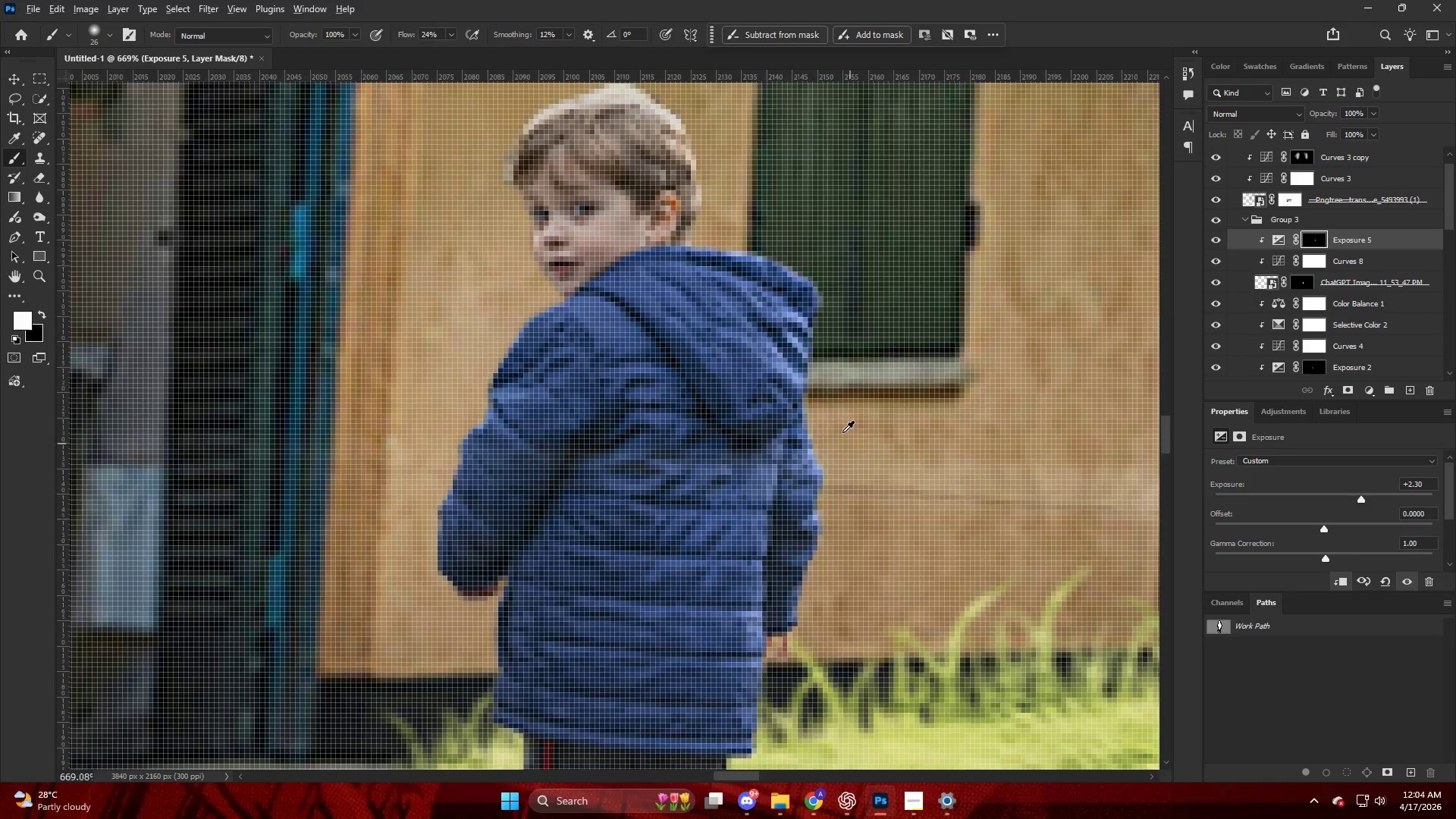 
left_click_drag(start_coordinate=[780, 525], to_coordinate=[763, 776])
 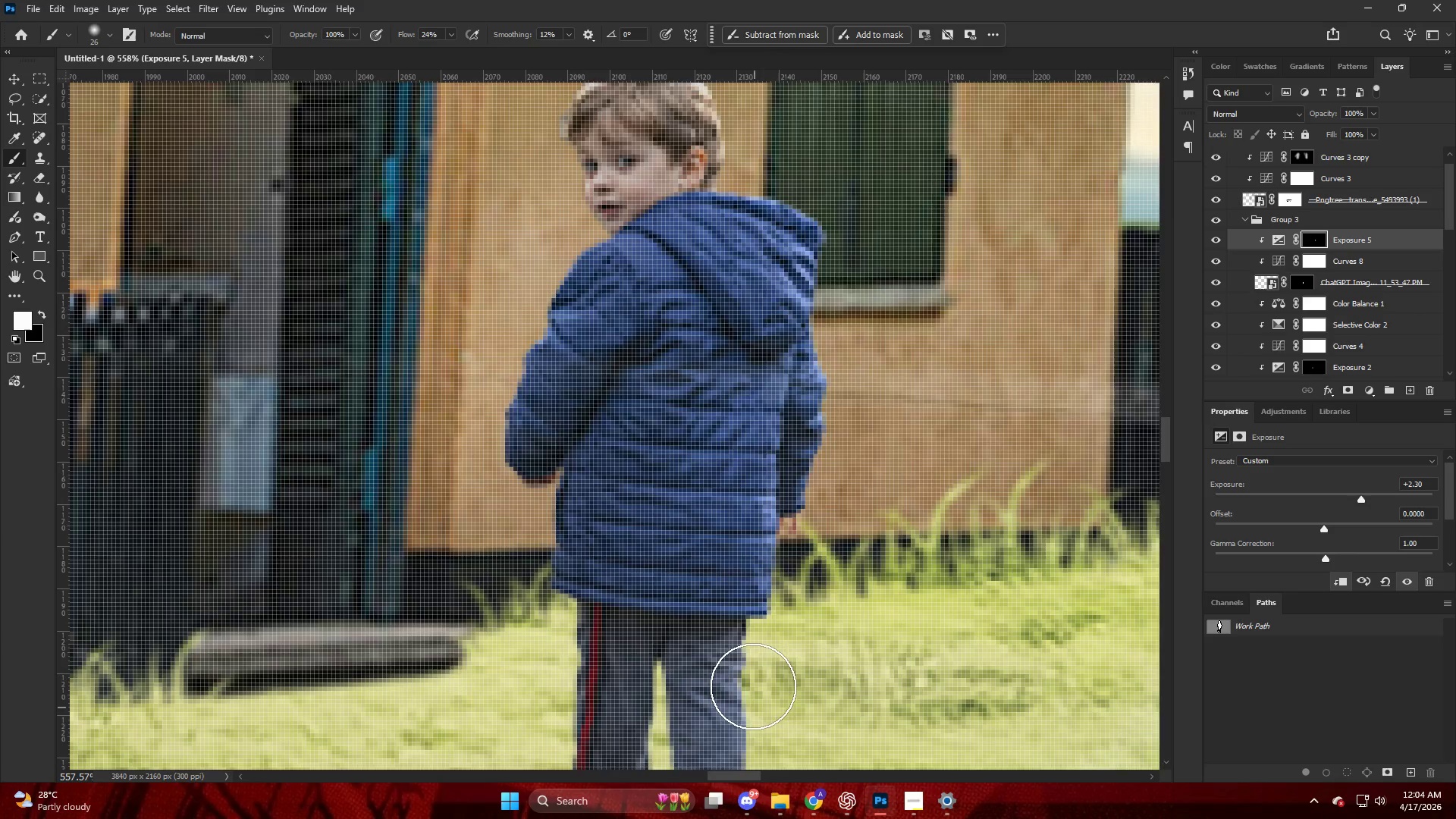 
scroll: coordinate [803, 464], scroll_direction: down, amount: 9.0
 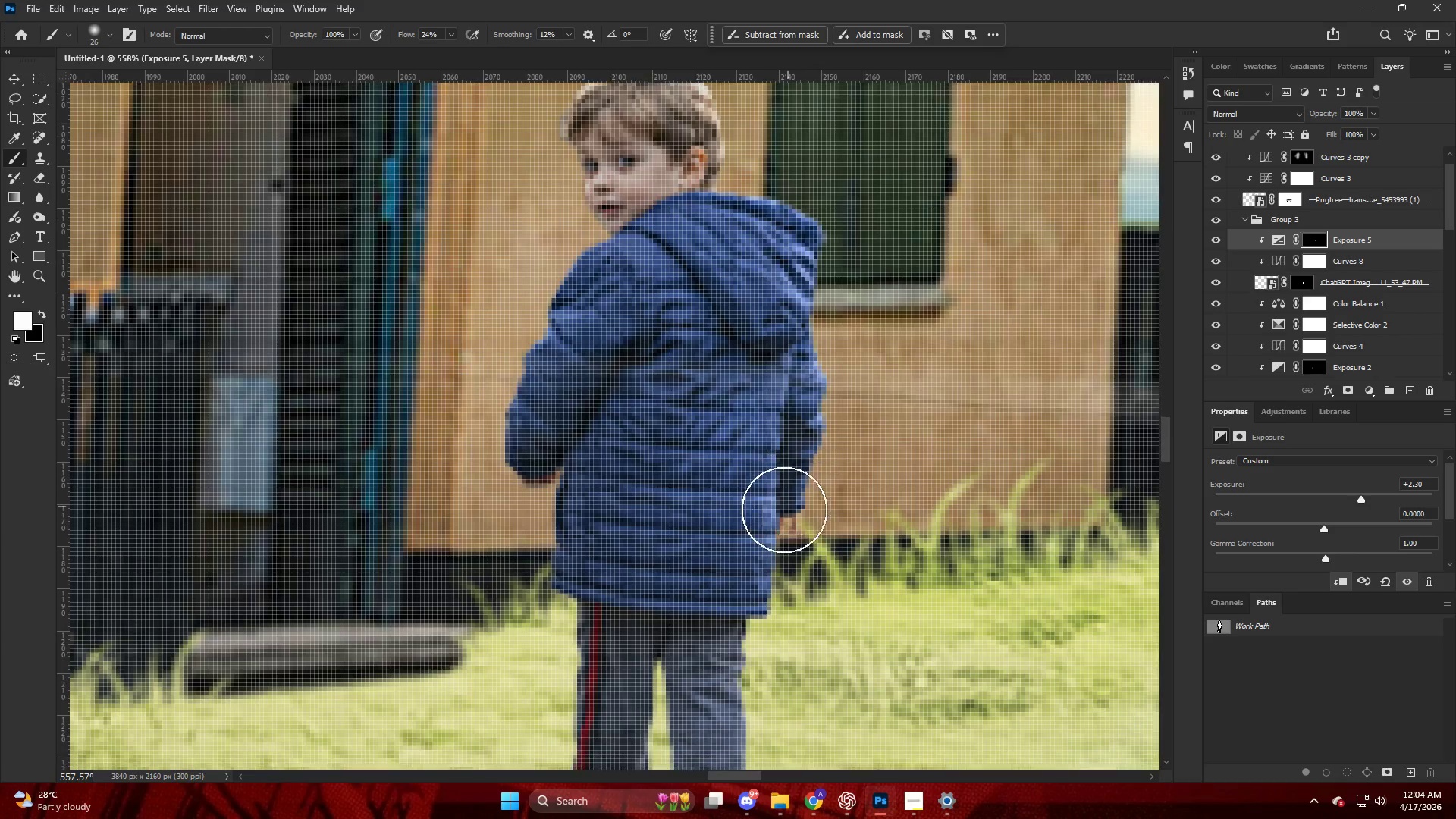 
left_click_drag(start_coordinate=[737, 526], to_coordinate=[757, 771])
 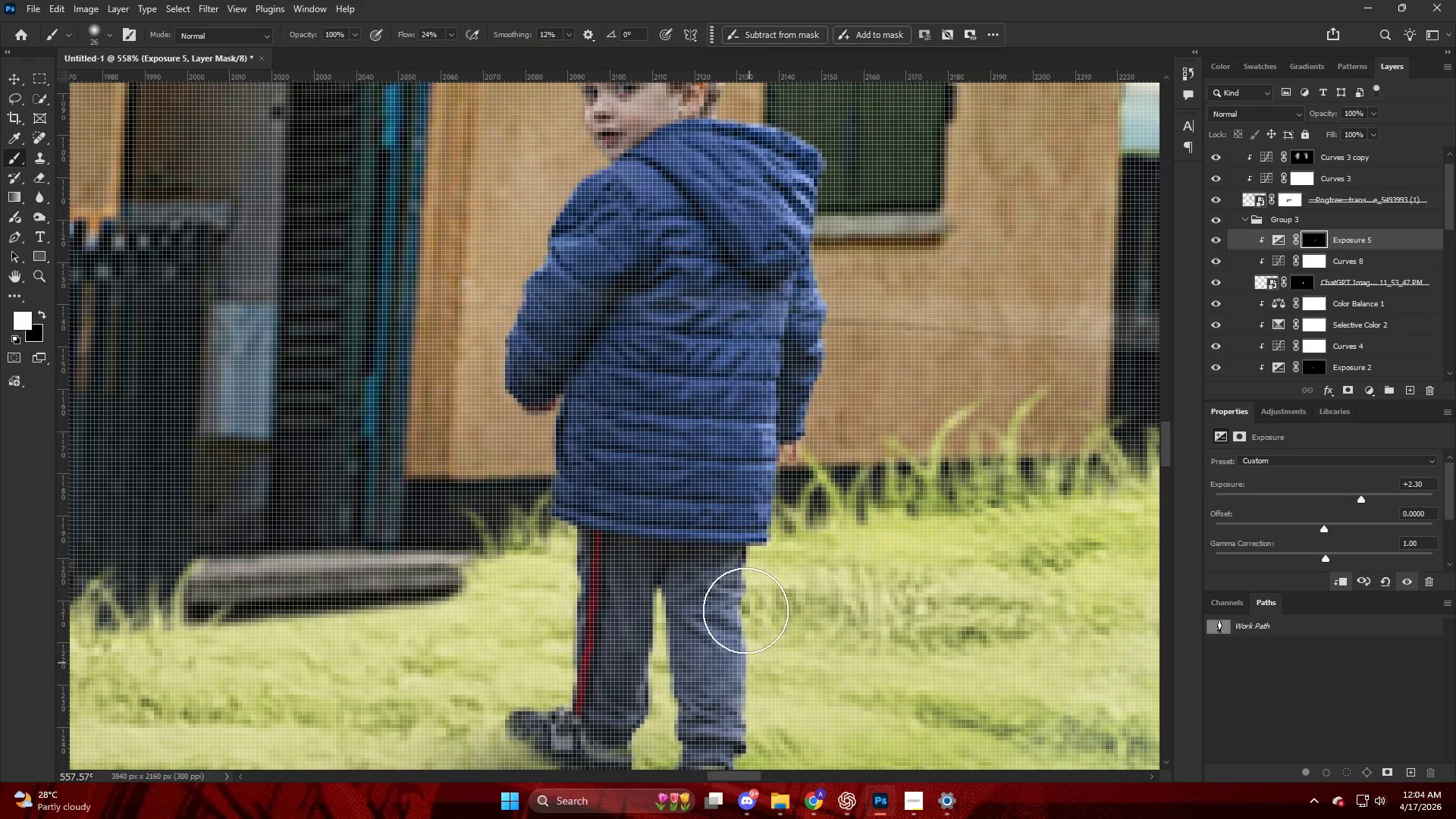 
scroll: coordinate [741, 645], scroll_direction: down, amount: 6.0
 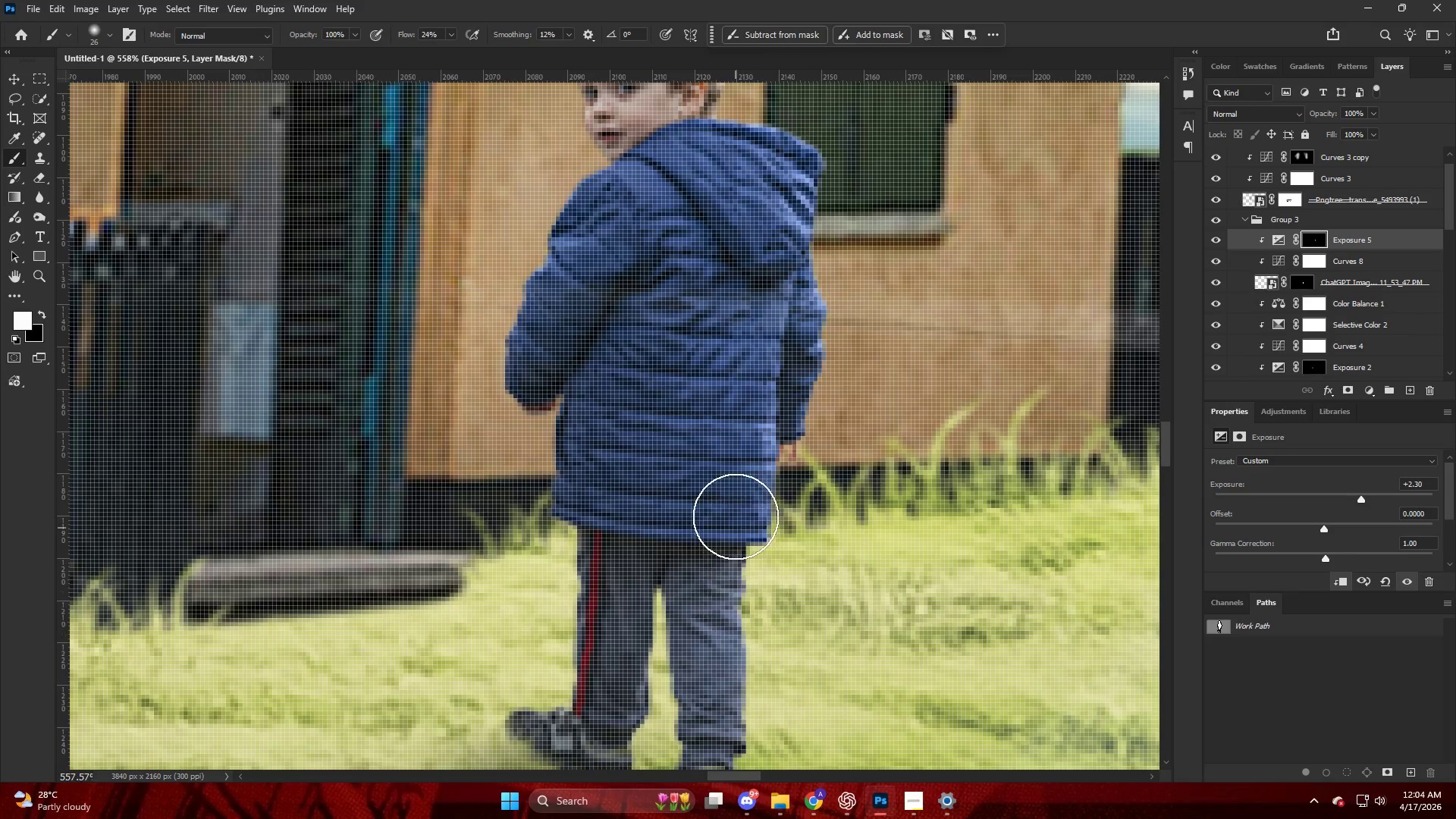 
hold_key(key=AltLeft, duration=0.36)
 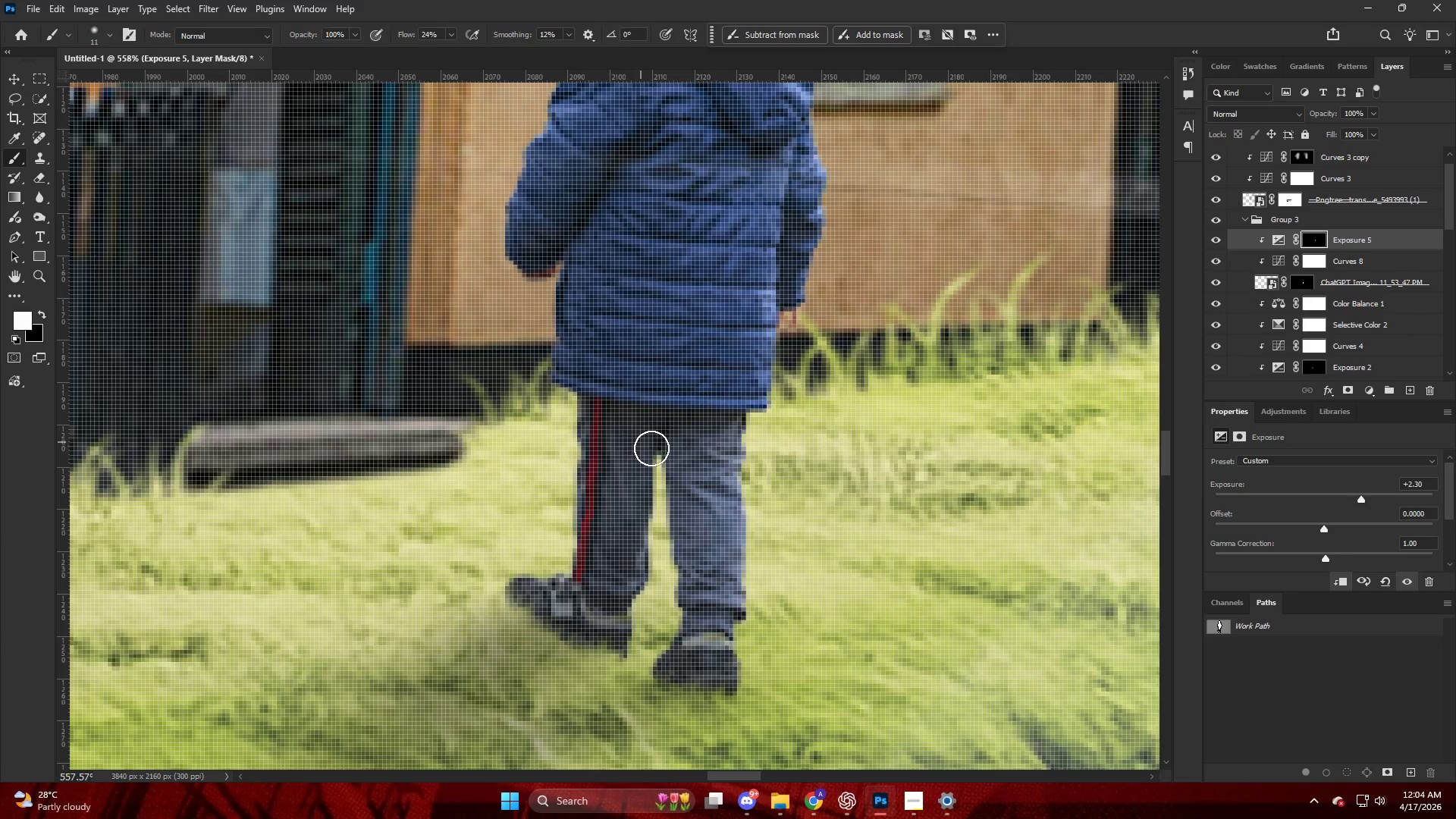 
scroll: coordinate [717, 534], scroll_direction: down, amount: 11.0
 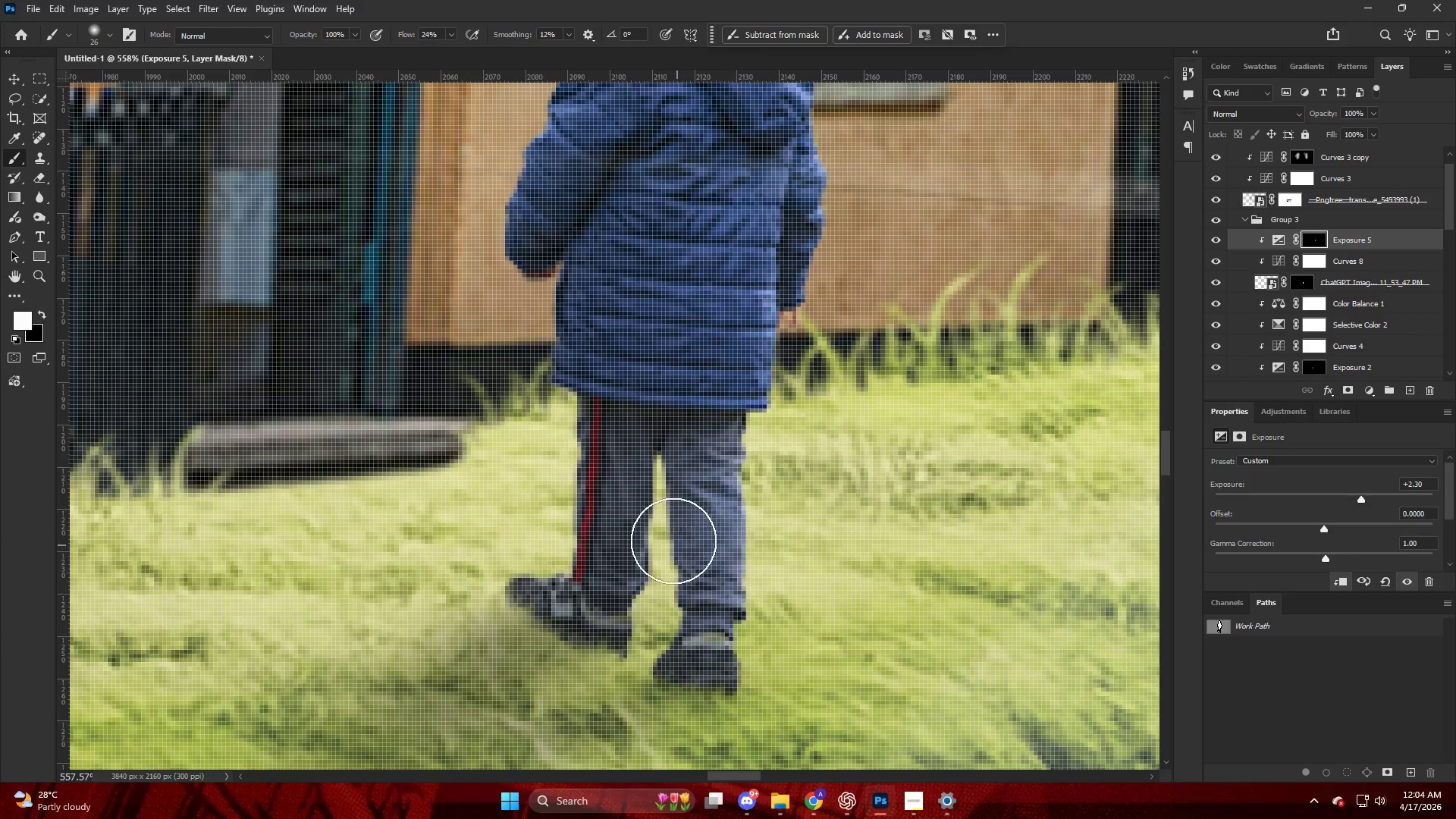 
left_click_drag(start_coordinate=[655, 453], to_coordinate=[647, 618])
 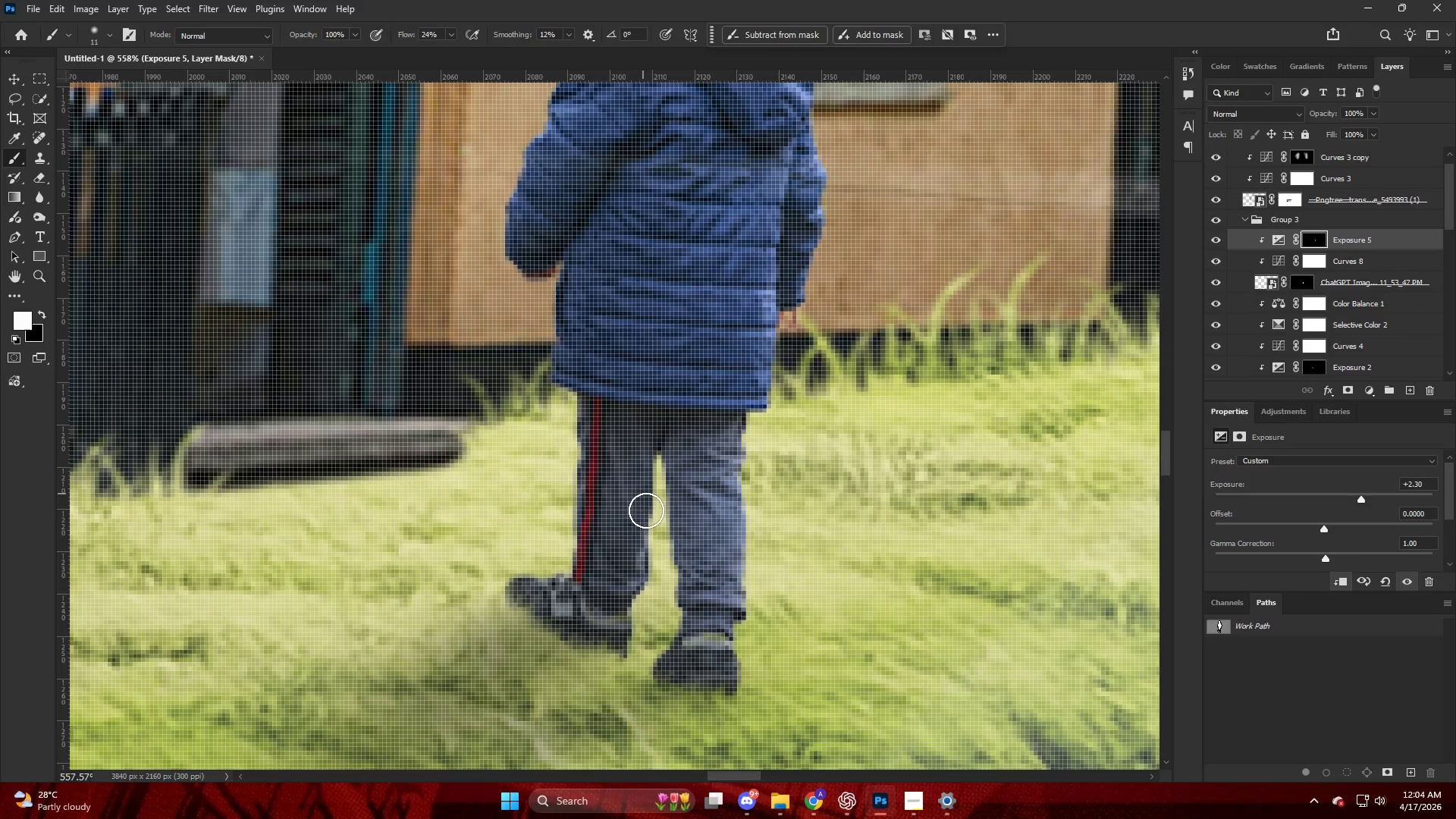 
left_click_drag(start_coordinate=[647, 521], to_coordinate=[618, 696])
 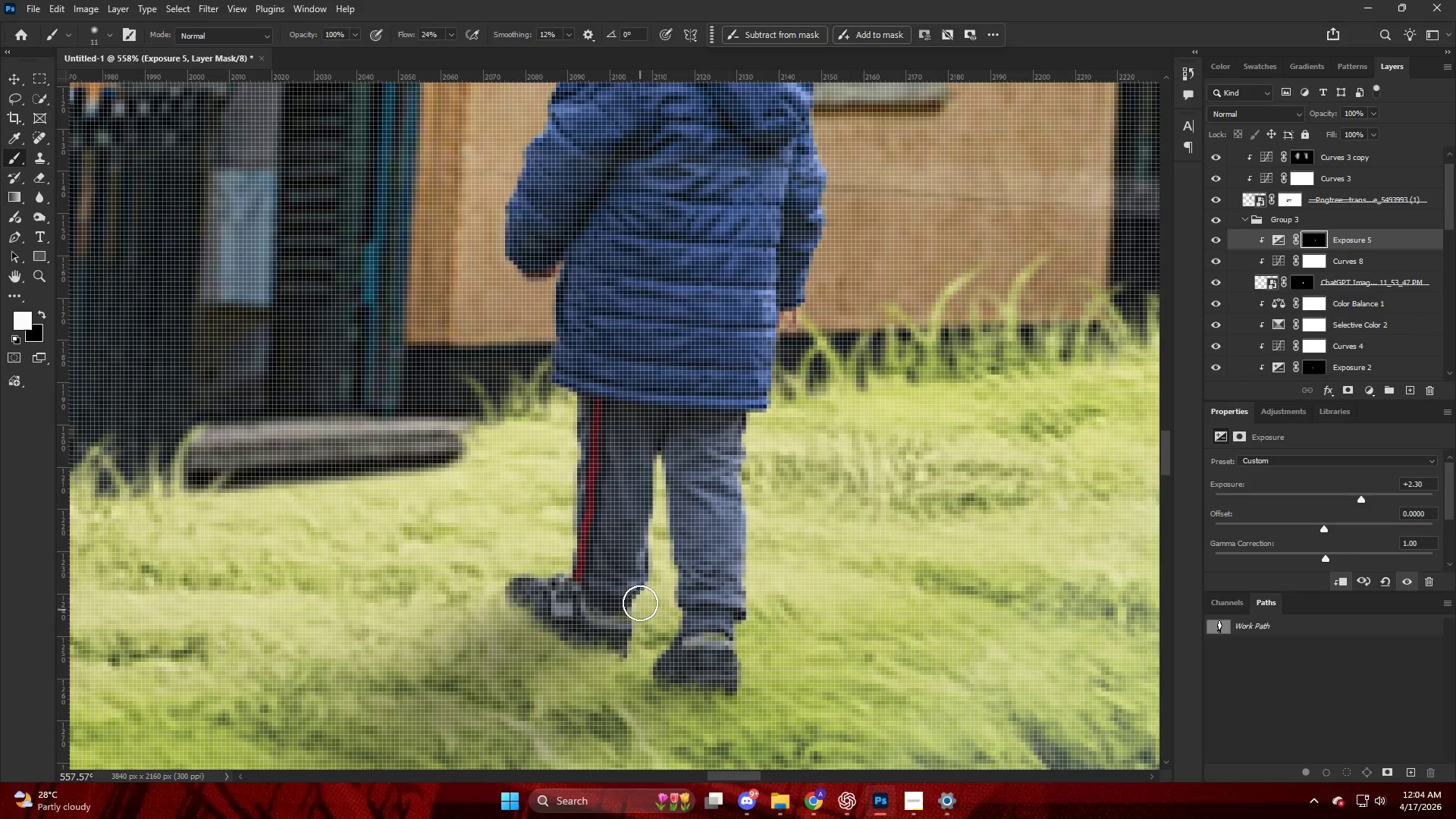 
left_click_drag(start_coordinate=[635, 615], to_coordinate=[625, 635])
 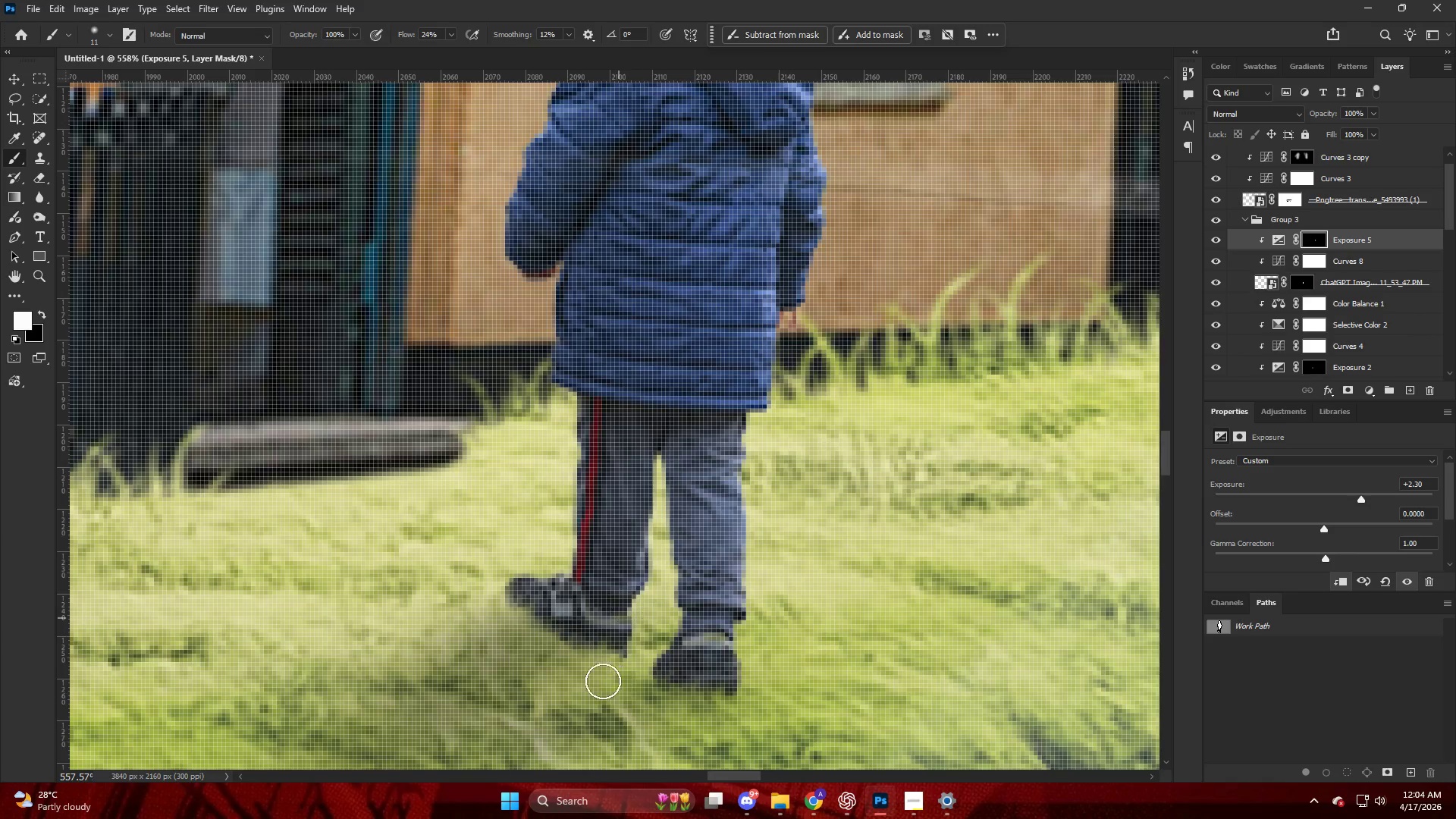 
left_click_drag(start_coordinate=[617, 629], to_coordinate=[613, 651])
 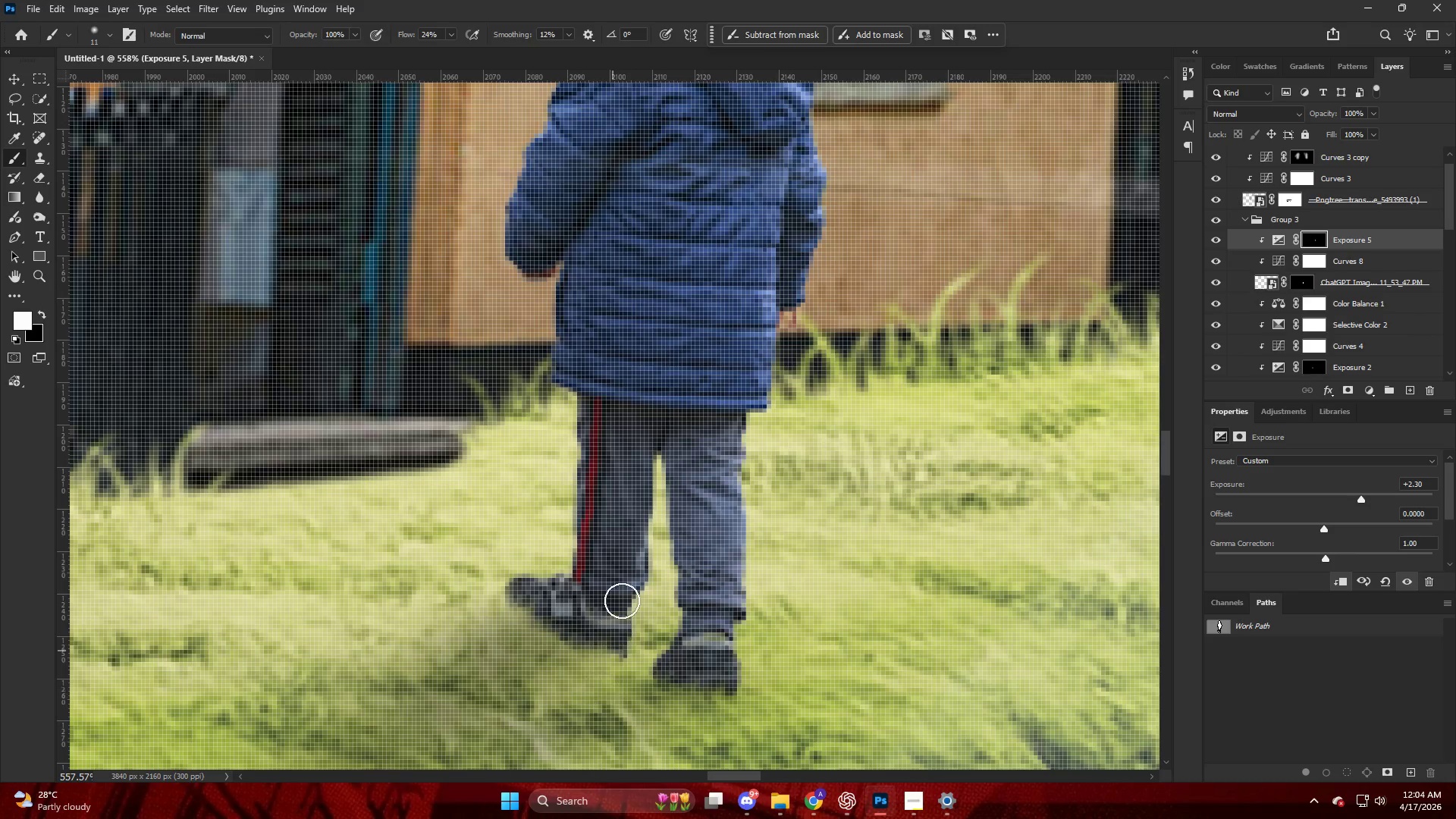 
left_click_drag(start_coordinate=[609, 642], to_coordinate=[596, 680])
 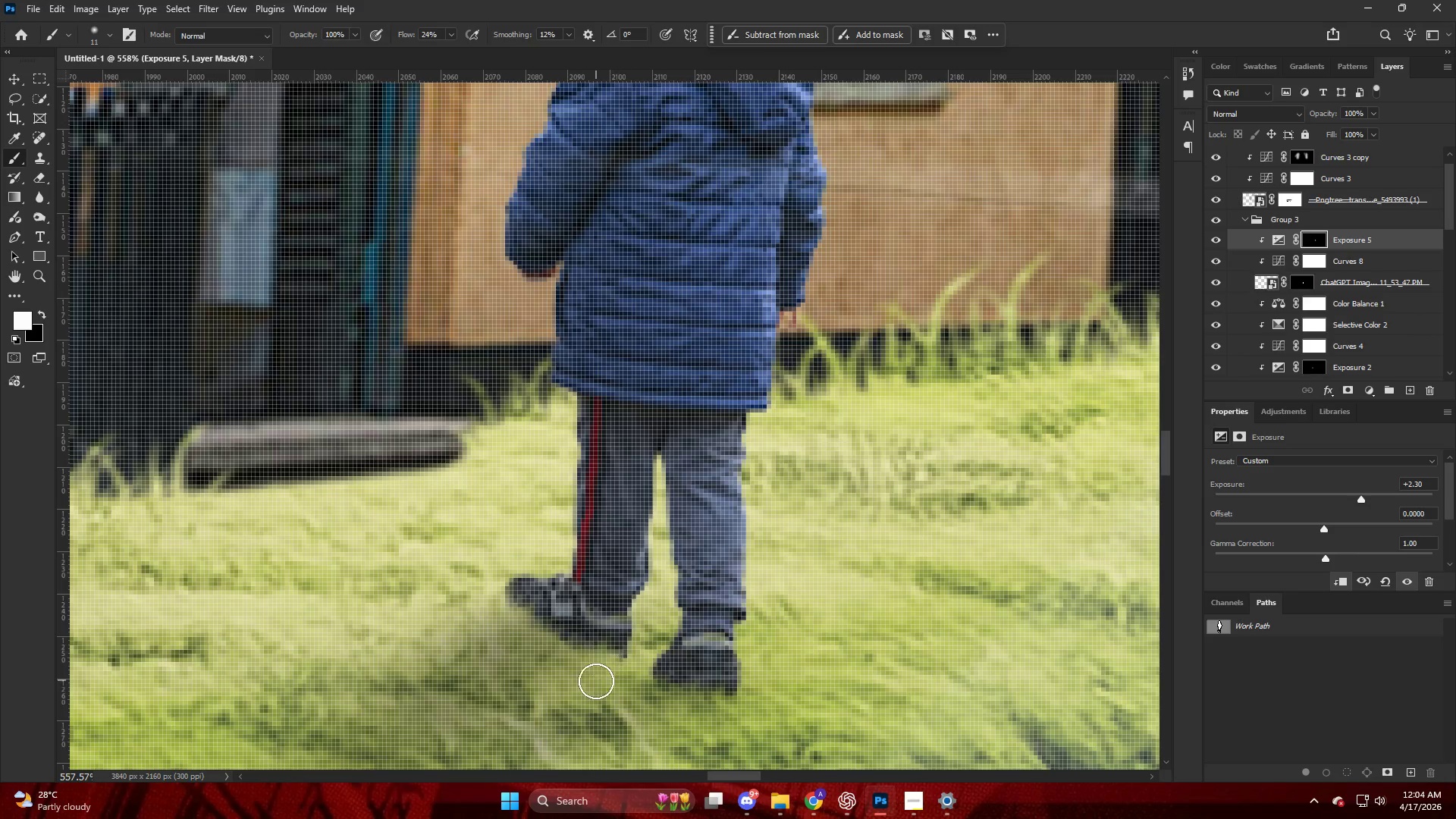 
key(Alt+AltLeft)
 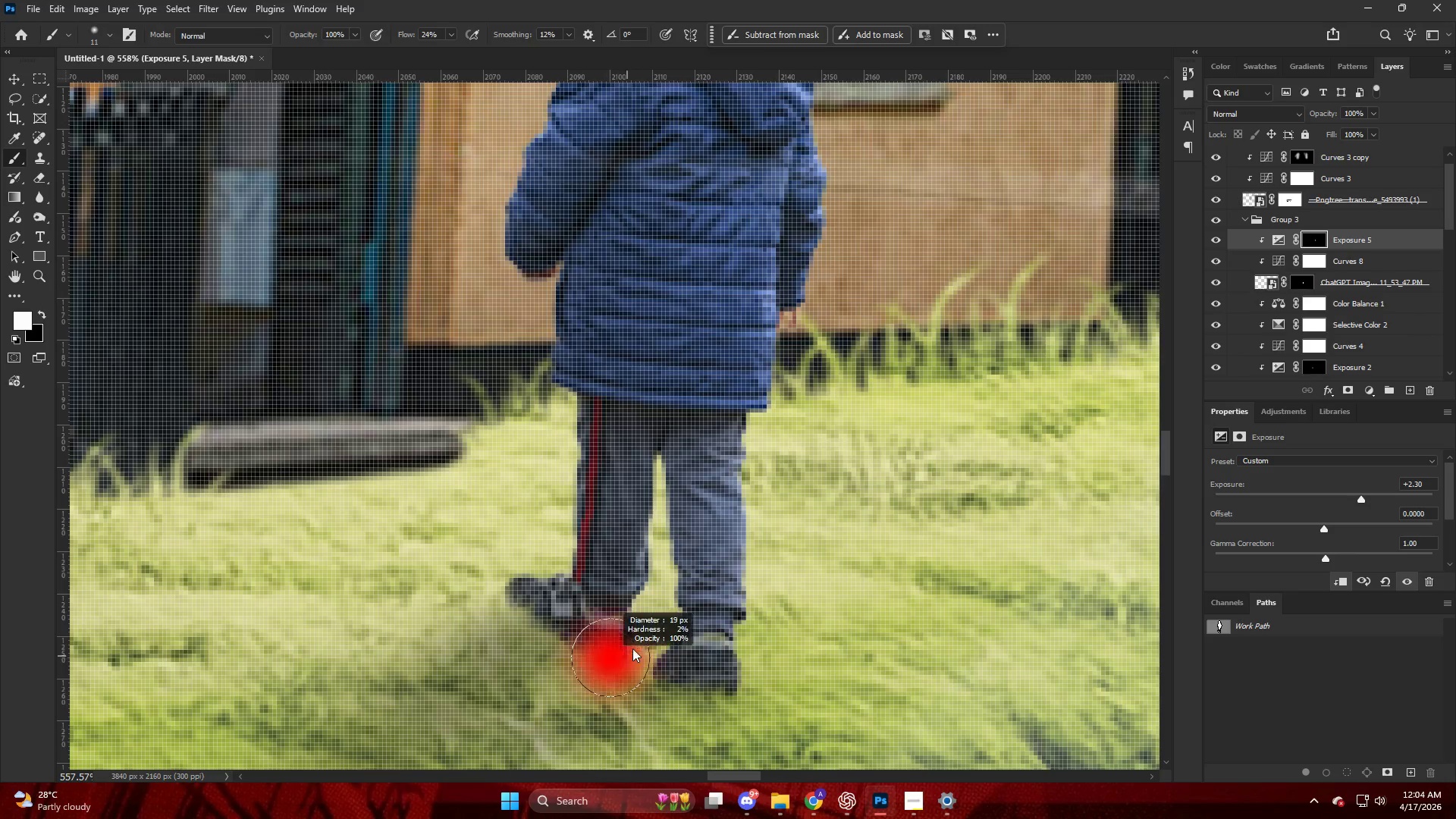 
key(Alt+AltLeft)
 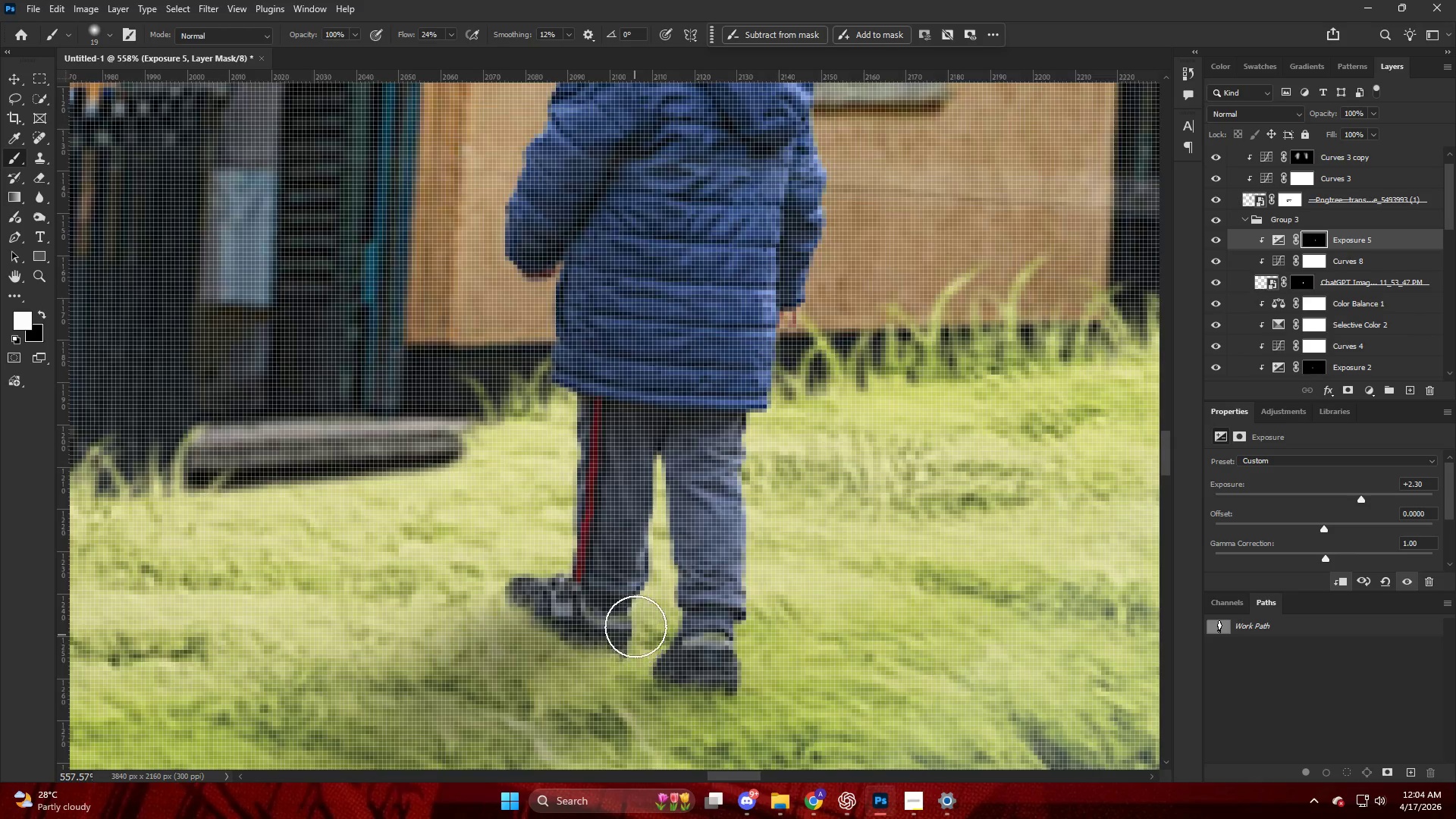 
left_click_drag(start_coordinate=[703, 595], to_coordinate=[704, 708])
 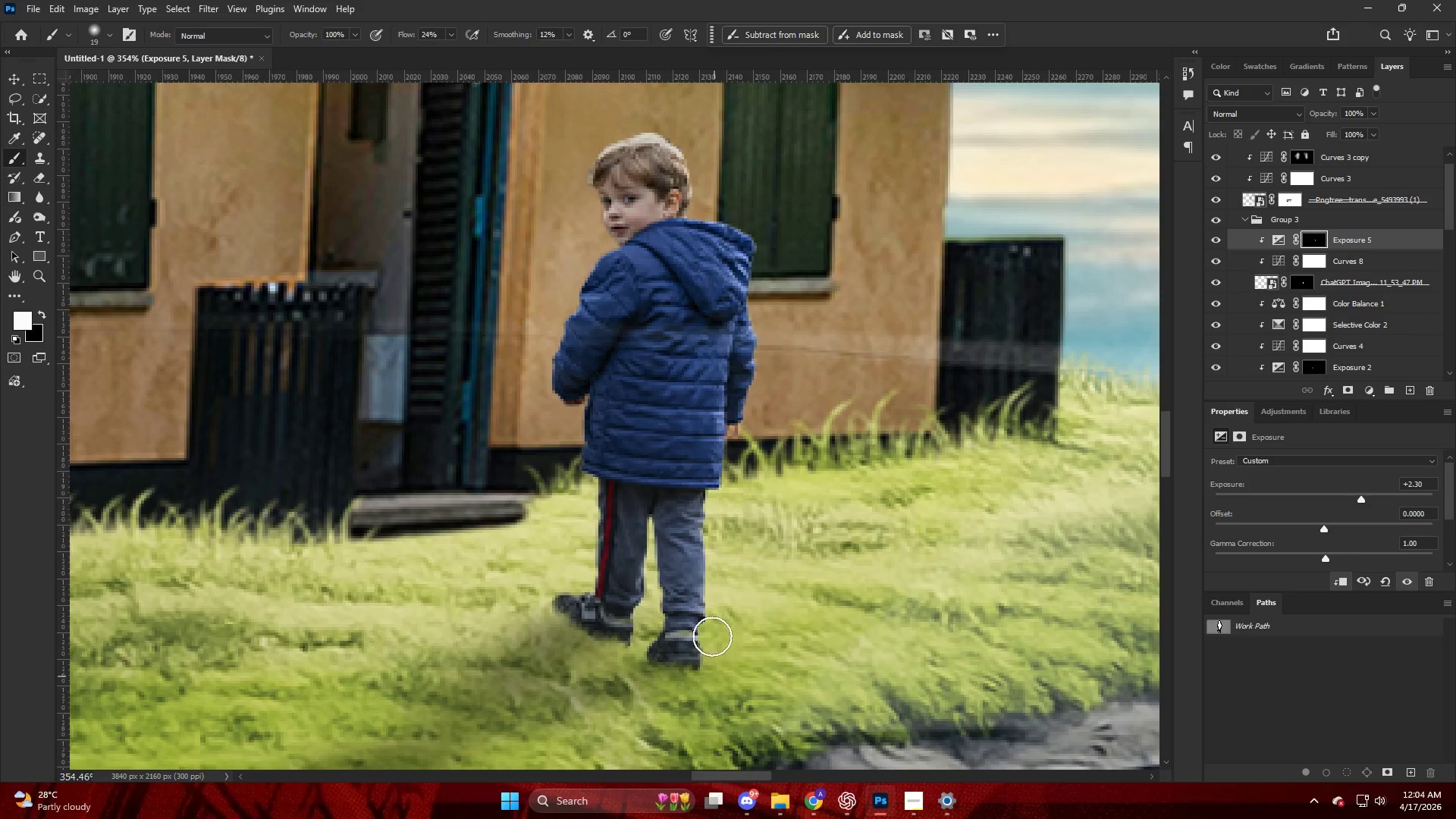 
scroll: coordinate [635, 627], scroll_direction: down, amount: 5.0
 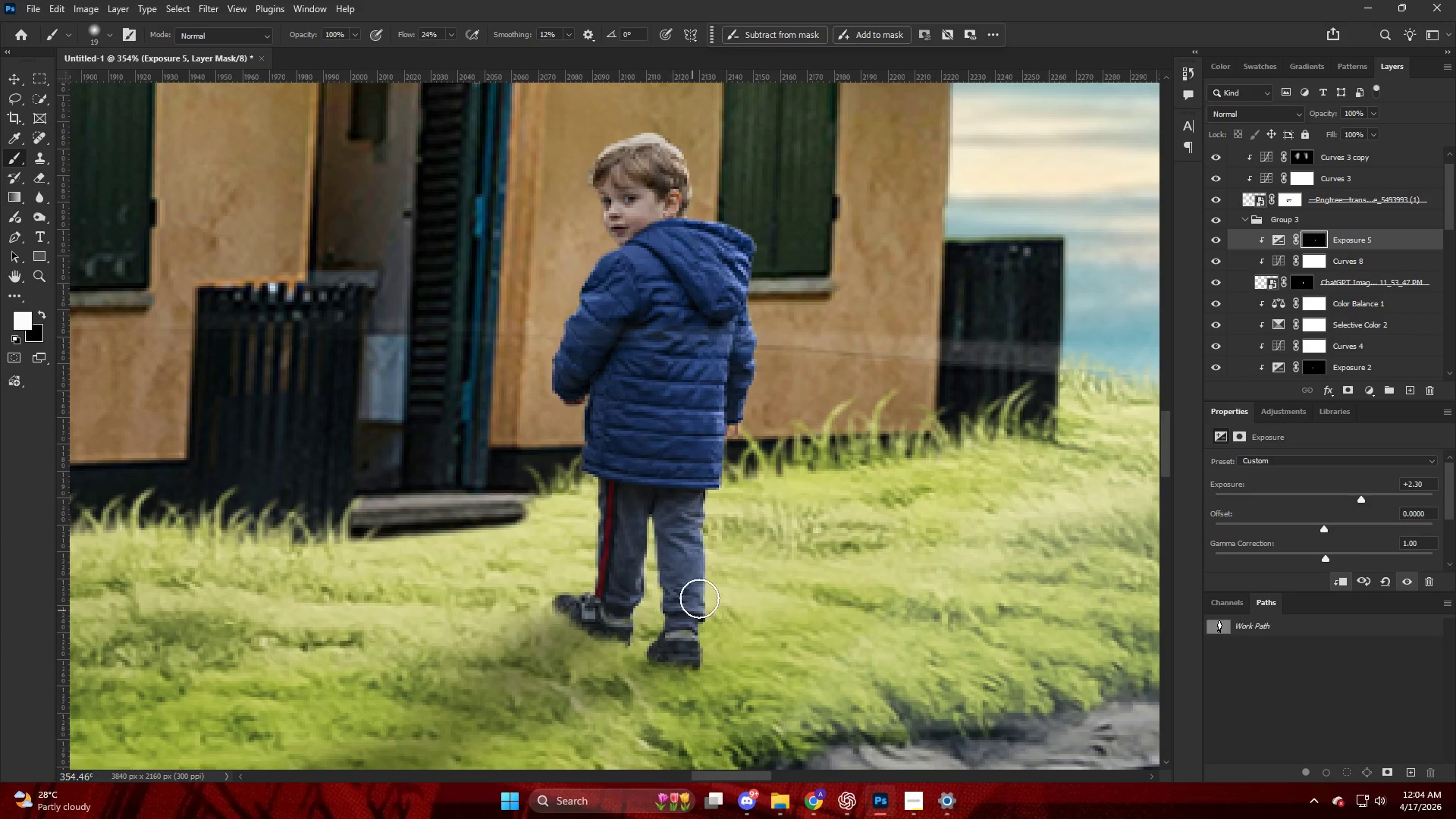 
hold_key(key=AltLeft, duration=0.66)
scroll: coordinate [711, 570], scroll_direction: down, amount: 15.0
 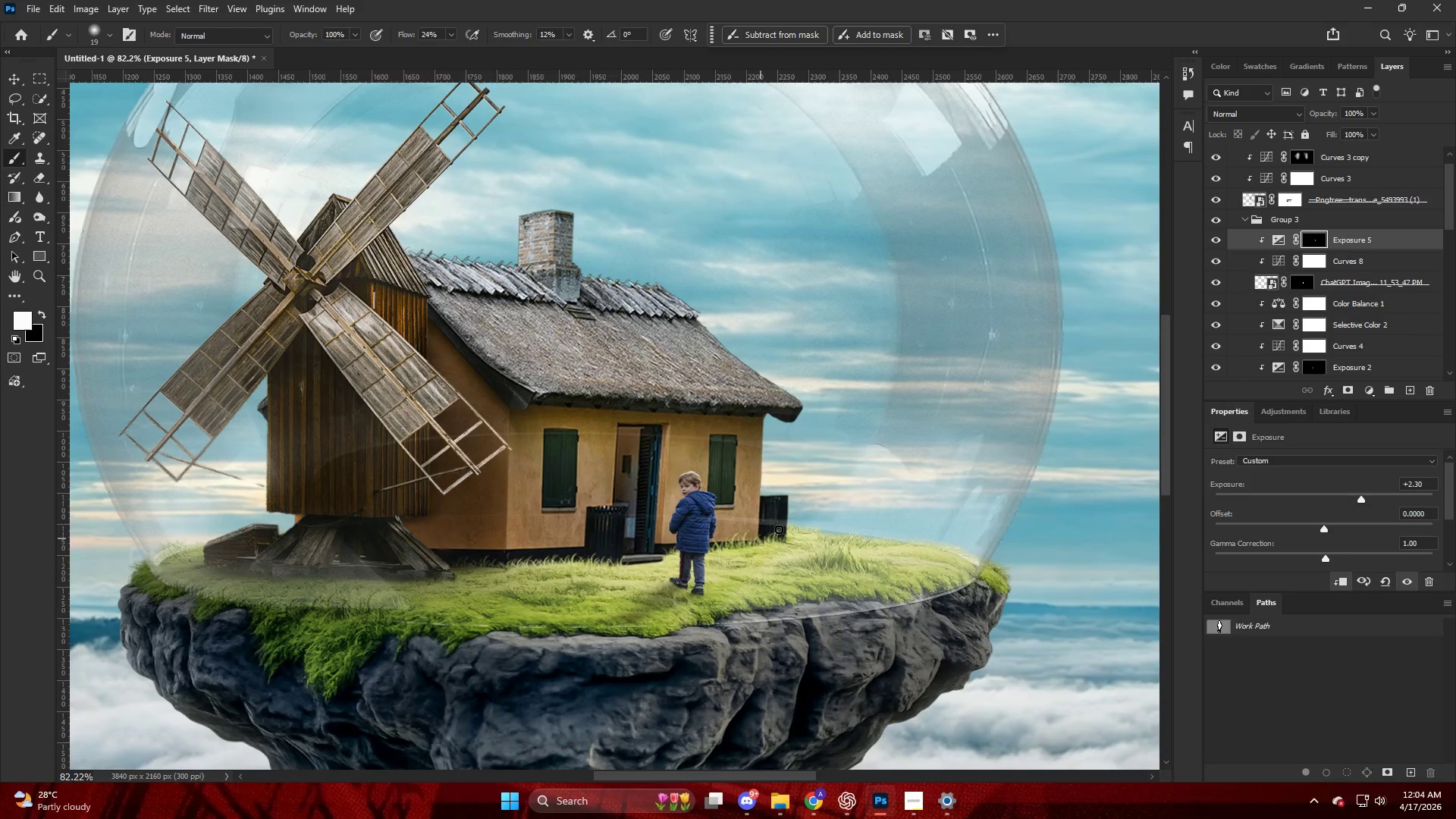 
key(Alt+AltLeft)
 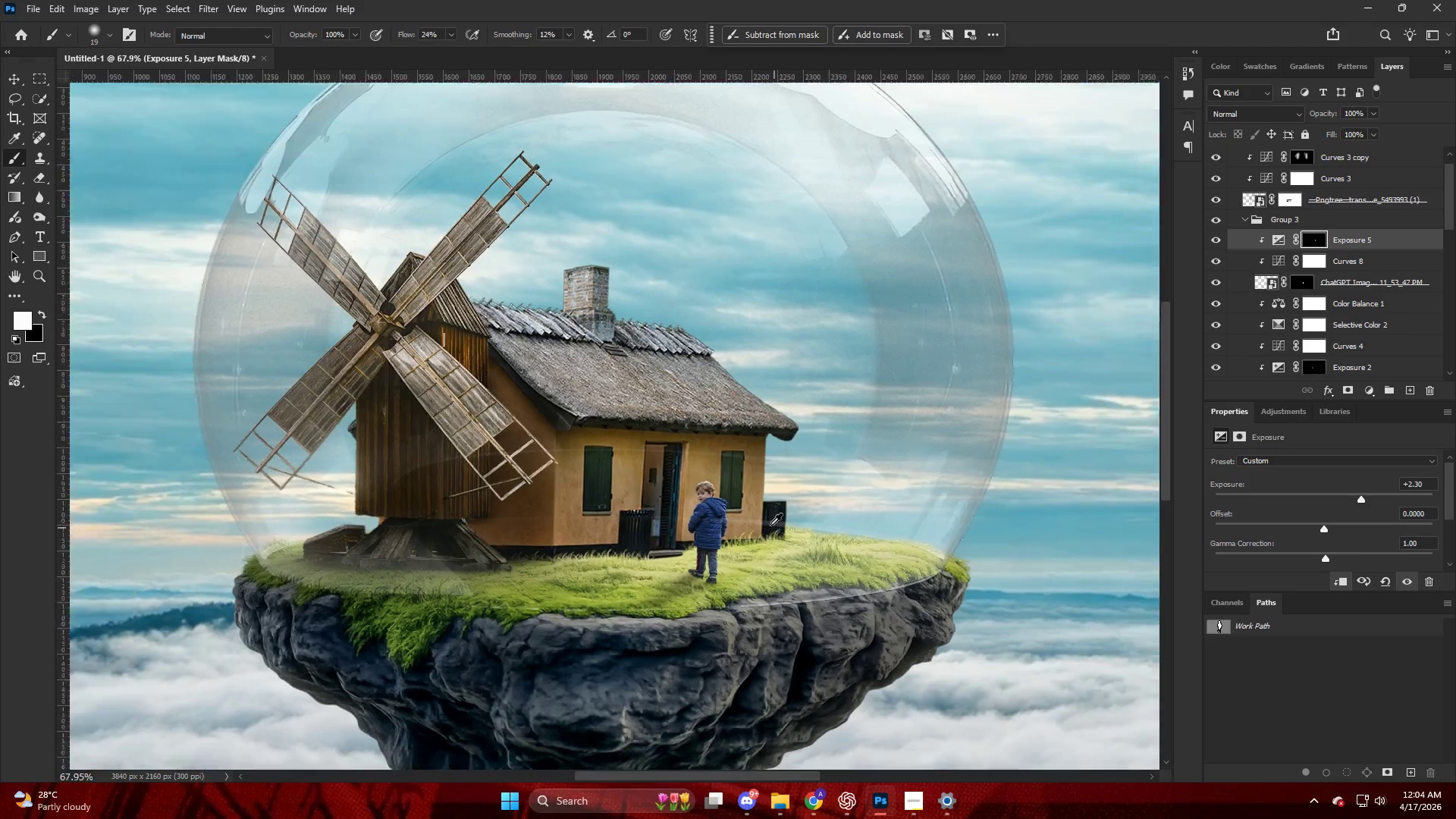 
scroll: coordinate [774, 528], scroll_direction: down, amount: 4.0
 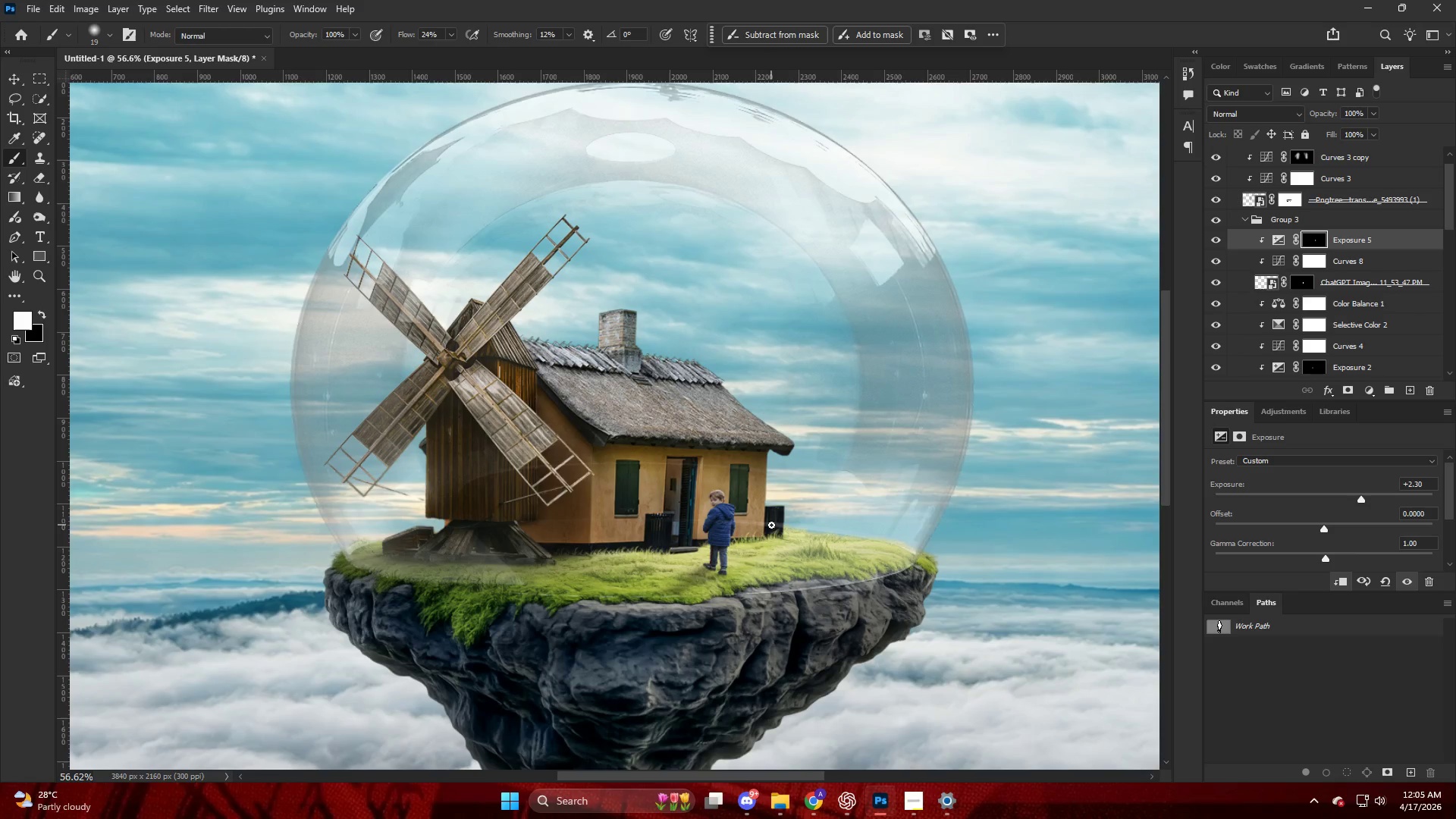 
wait(43.75)
 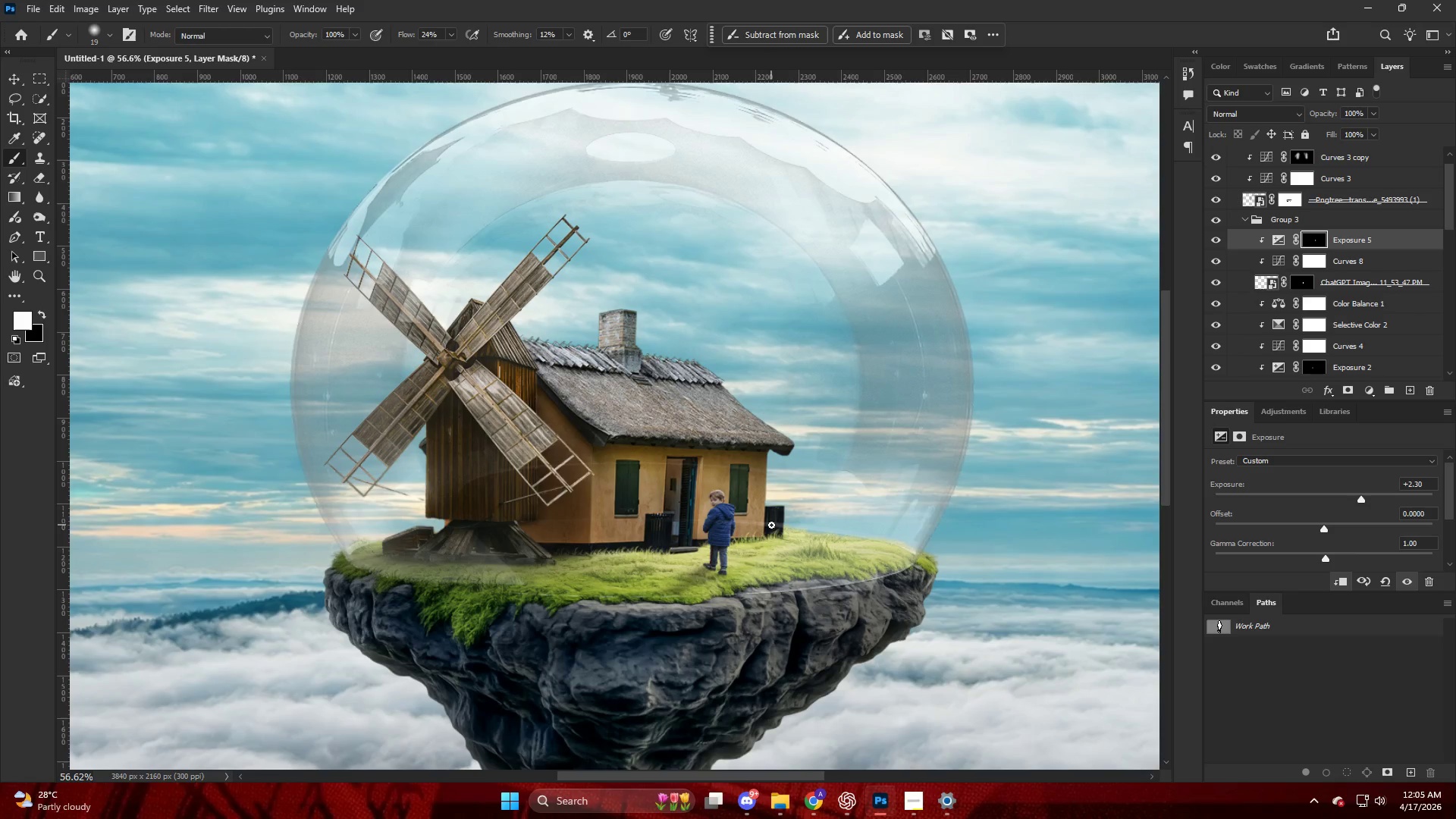 
hold_key(key=AltLeft, duration=0.47)
 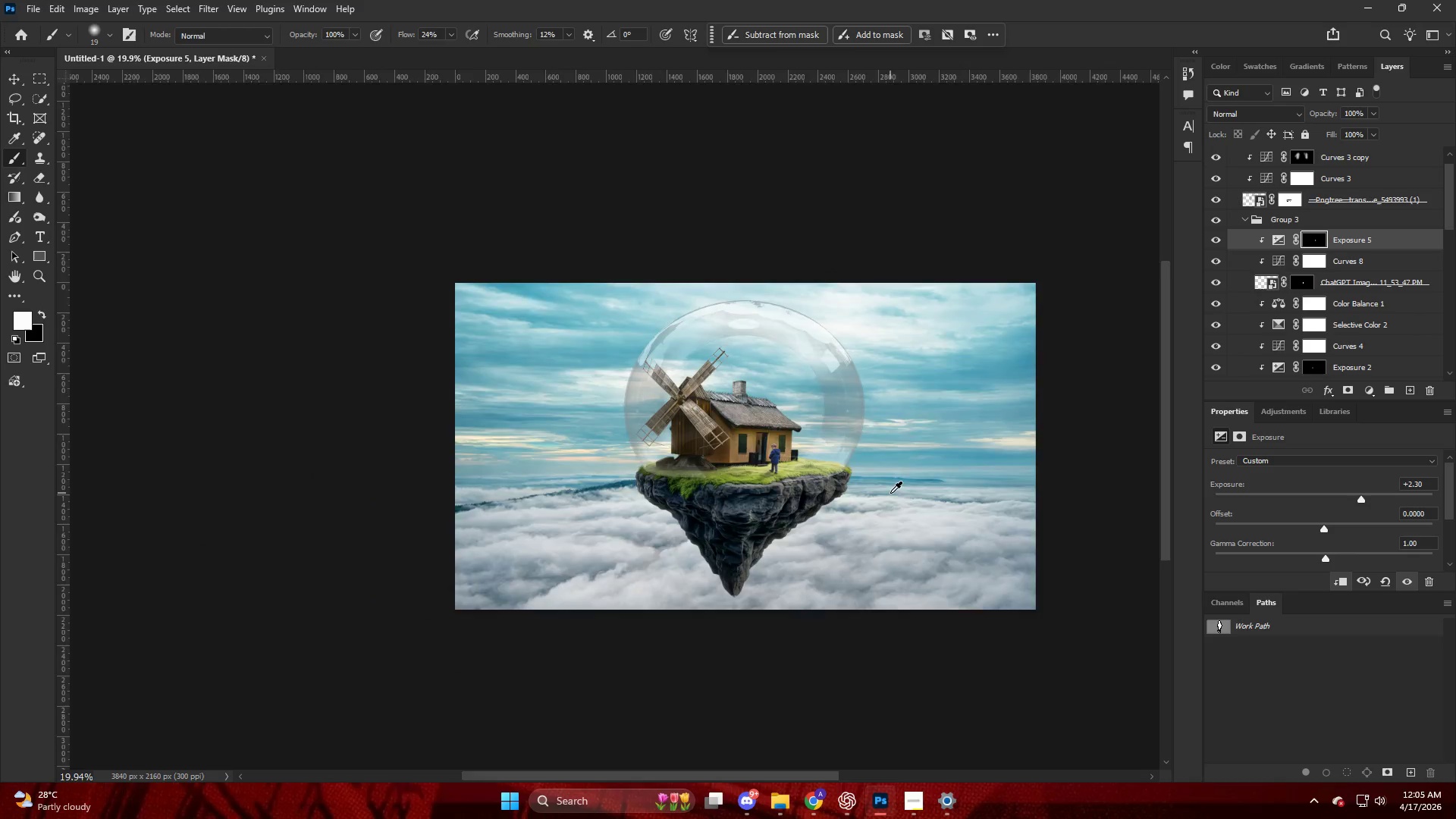 
hold_key(key=AltLeft, duration=0.31)
 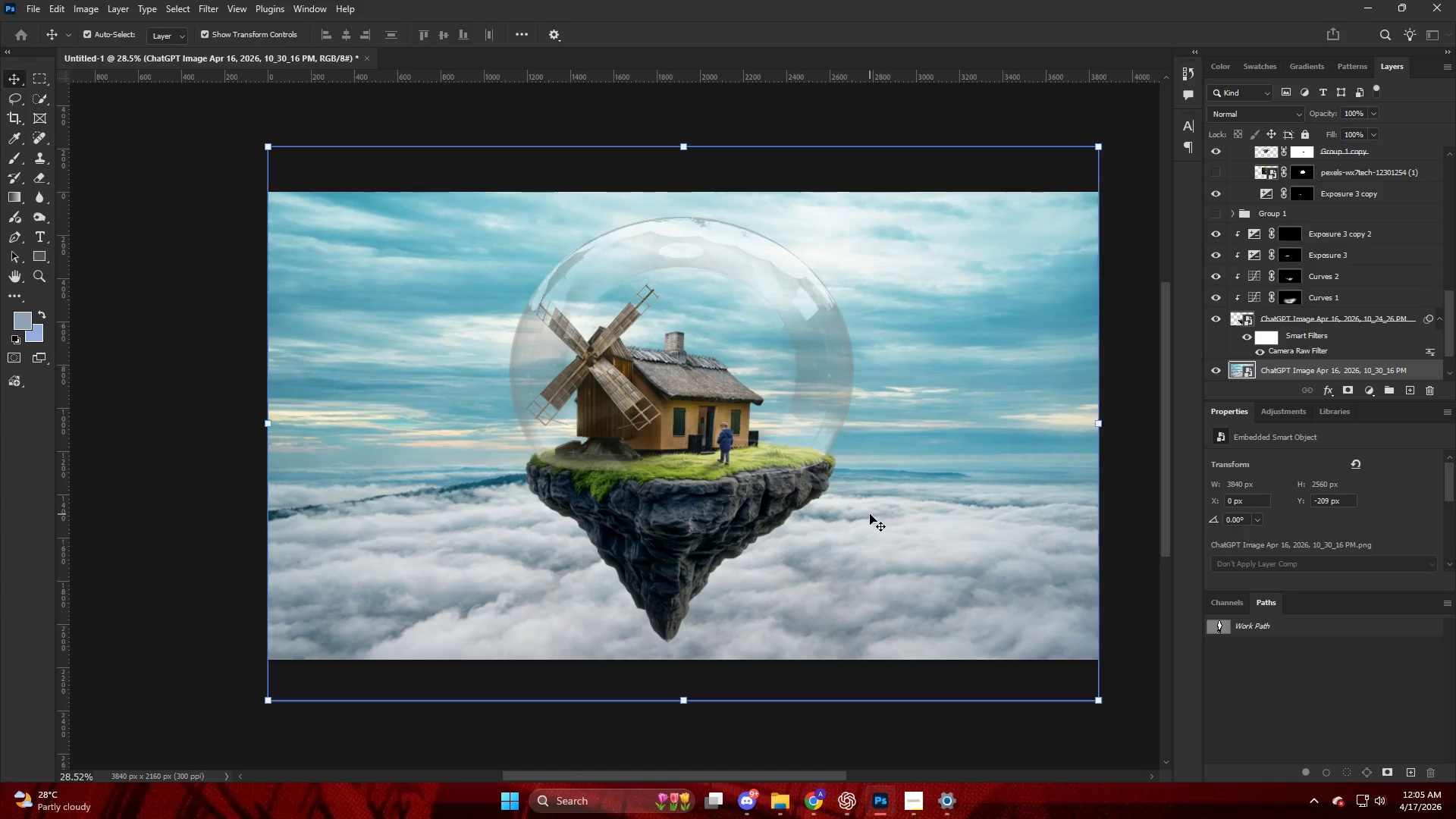 
scroll: coordinate [788, 431], scroll_direction: down, amount: 13.0
 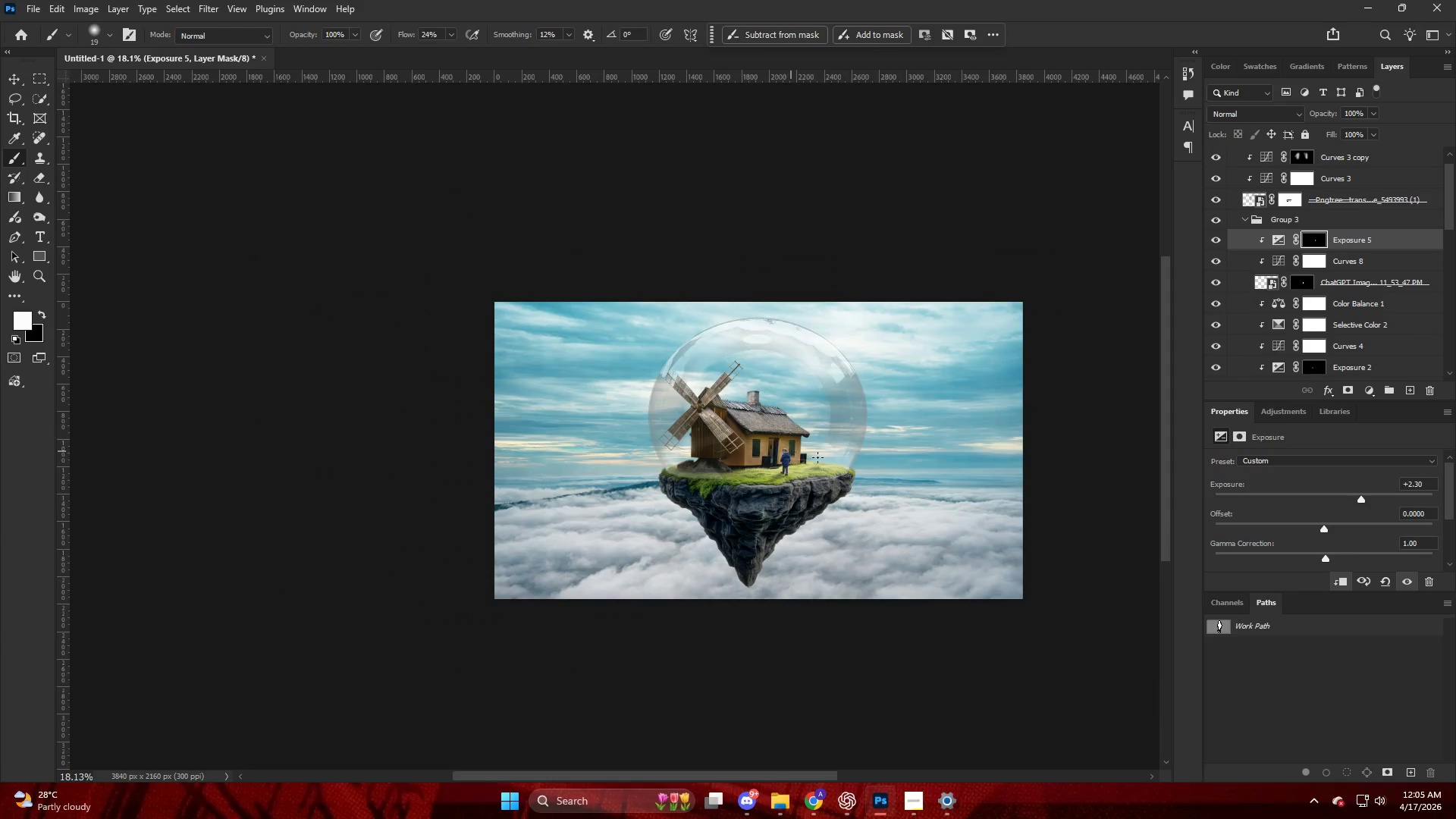 
key(V)
 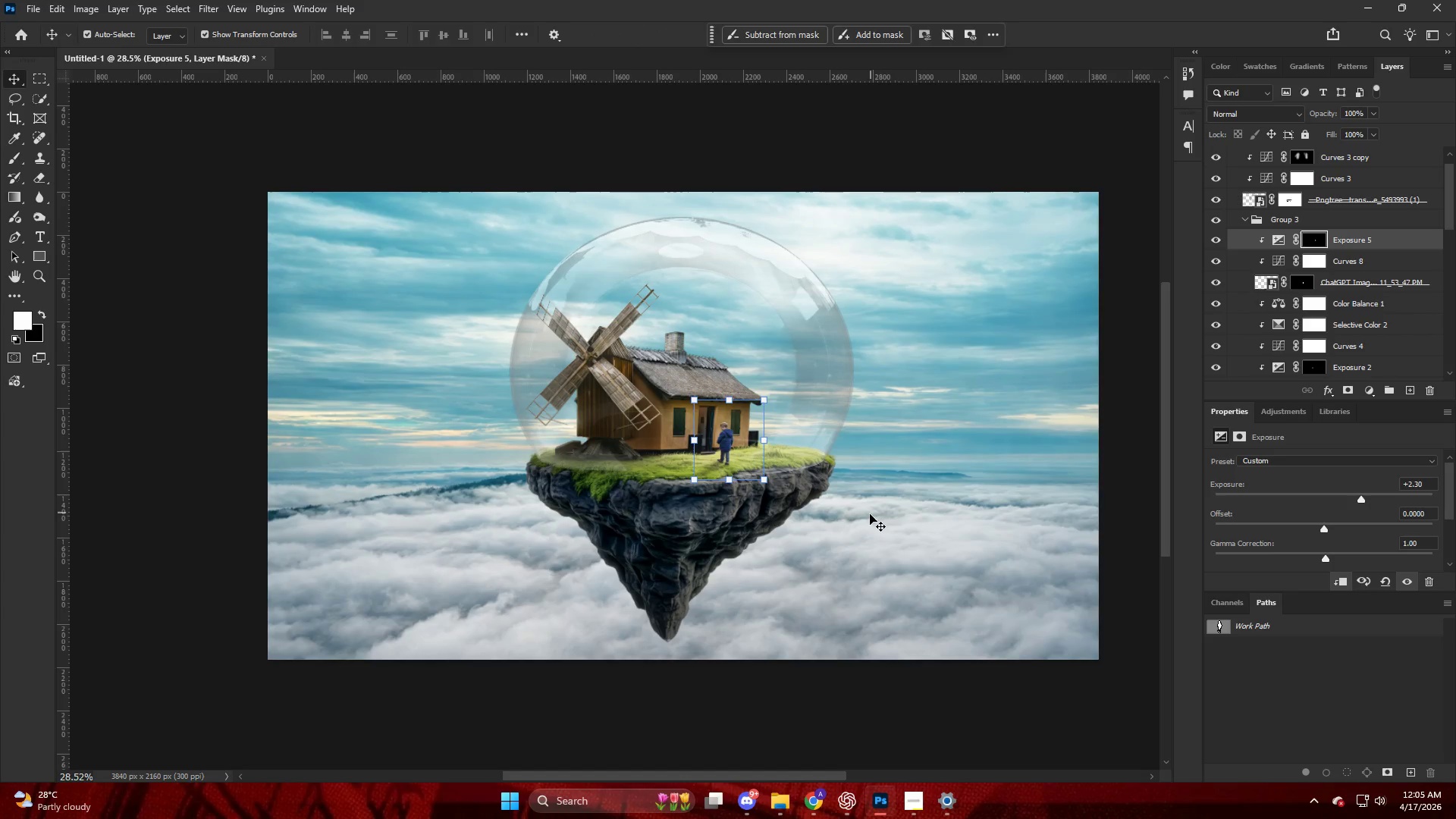 
scroll: coordinate [890, 493], scroll_direction: up, amount: 5.0
 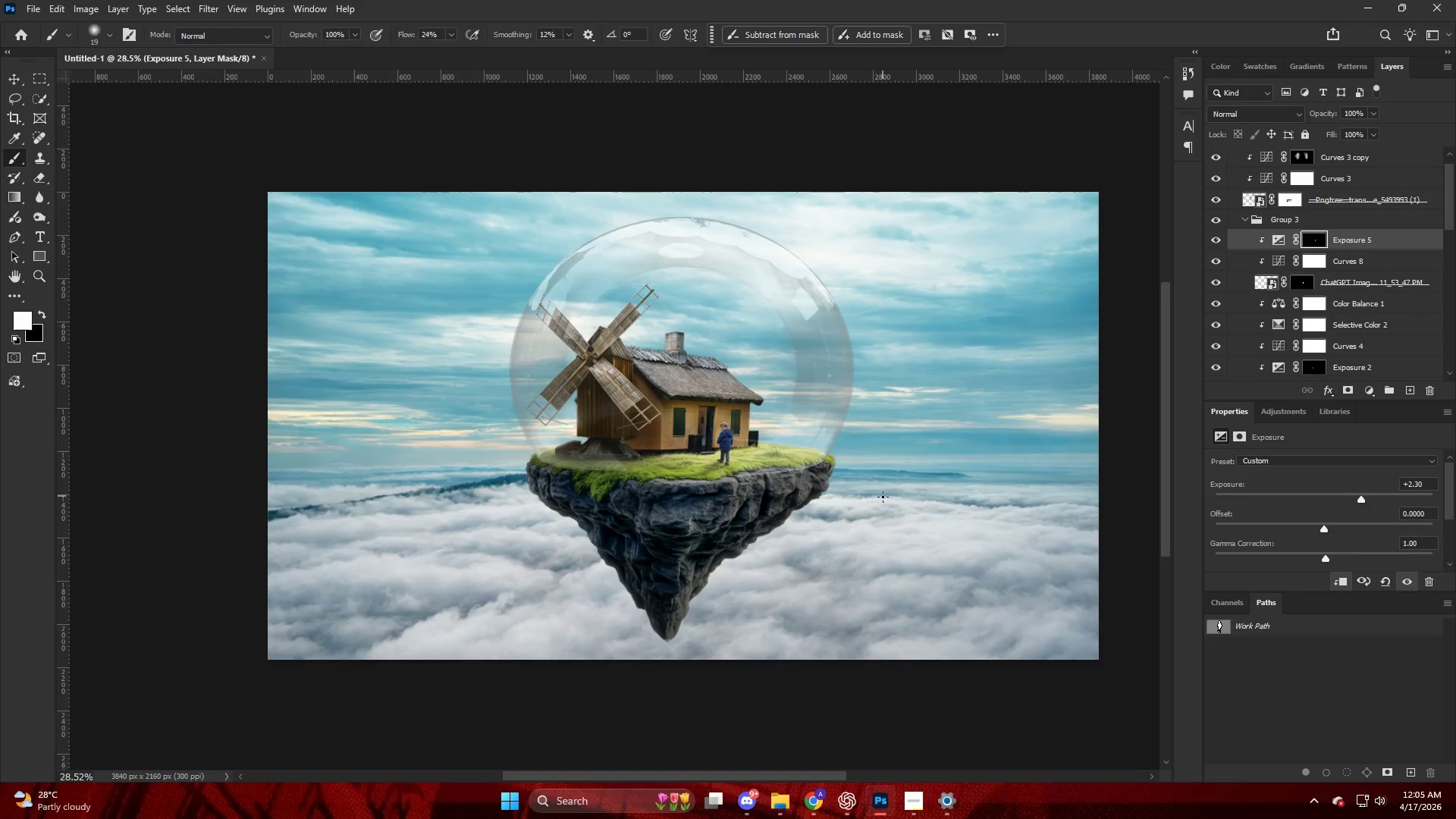 
left_click([870, 514])
 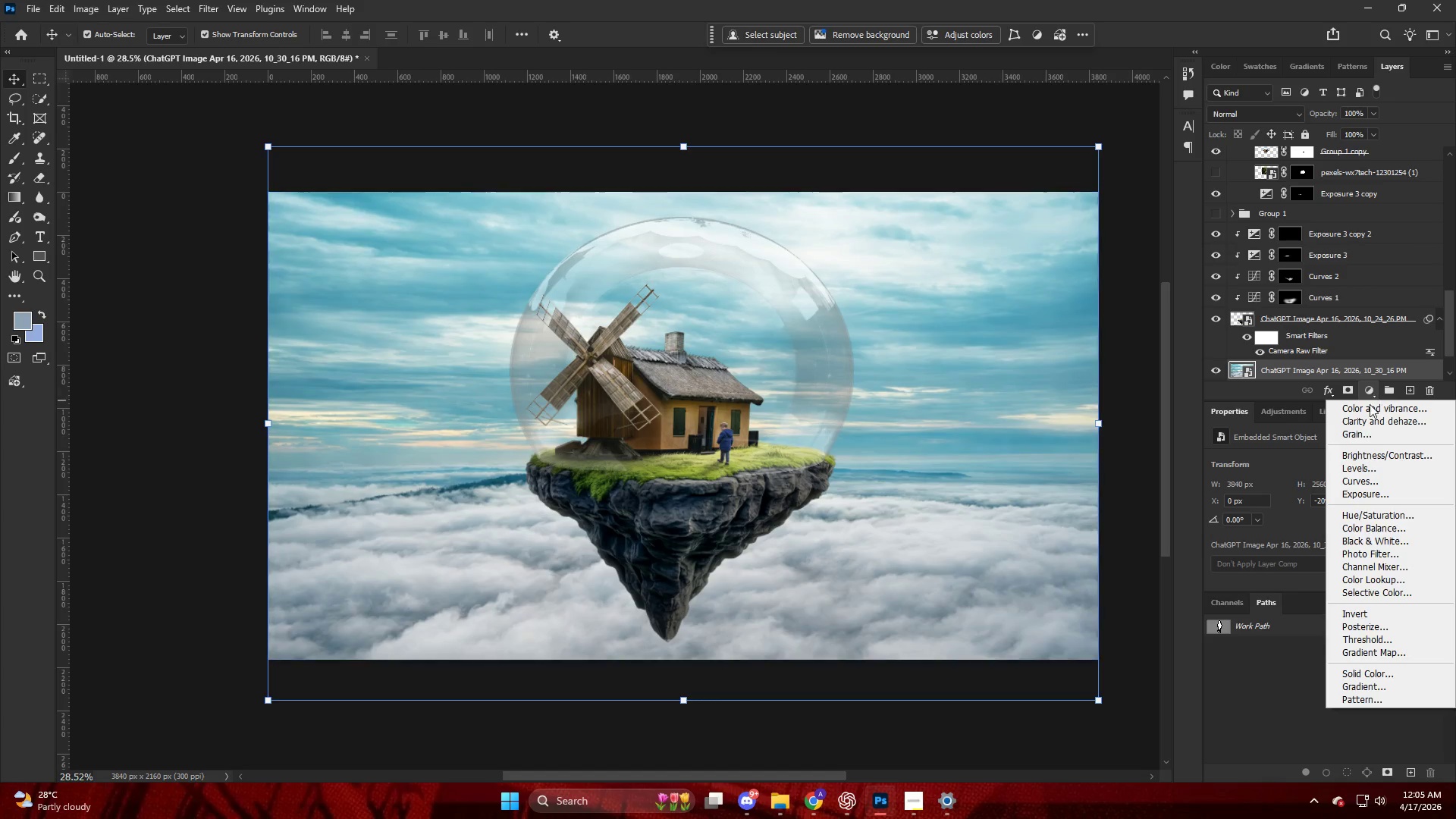 
left_click([1373, 479])
 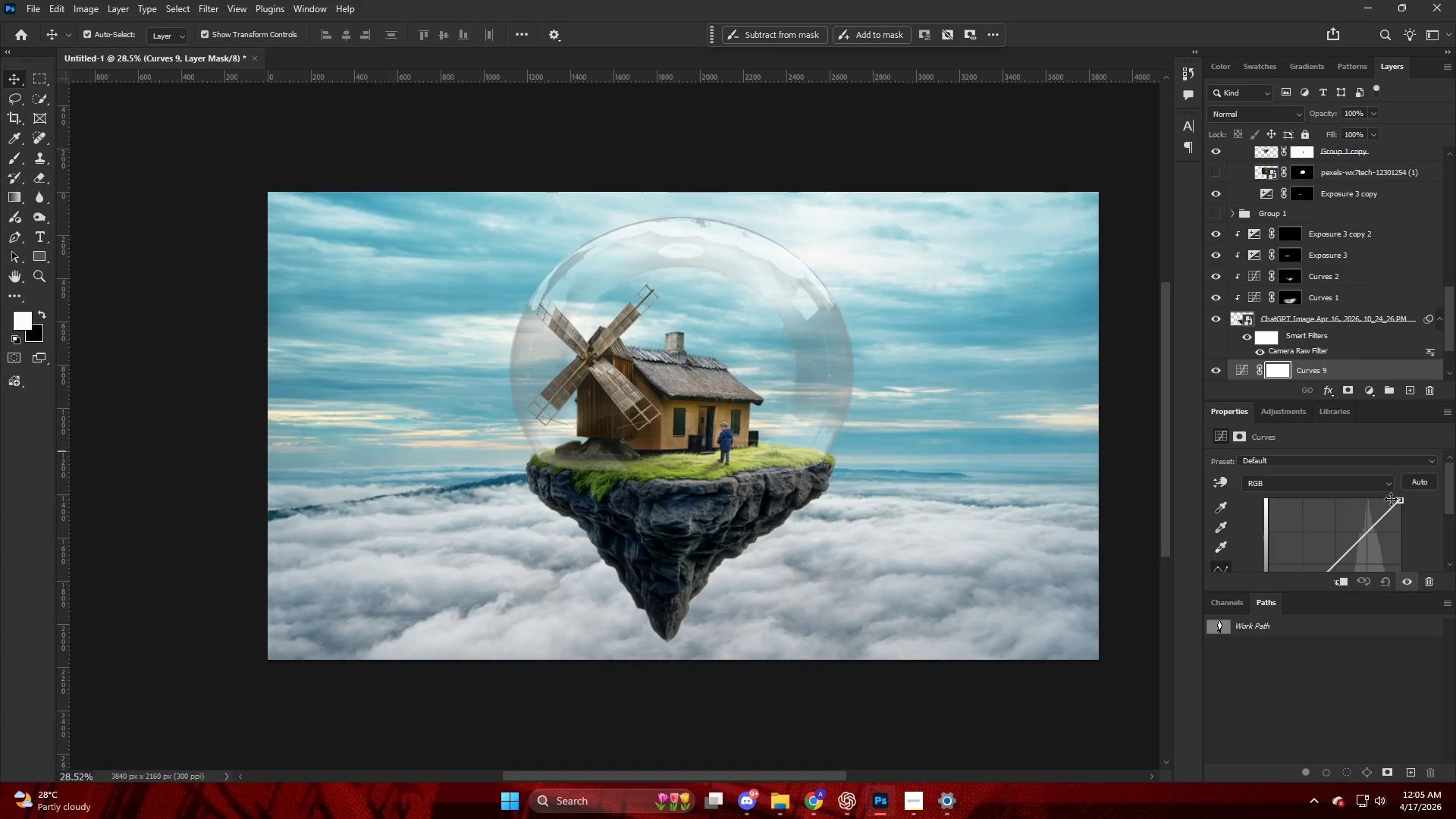 
scroll: coordinate [1383, 510], scroll_direction: down, amount: 1.0
 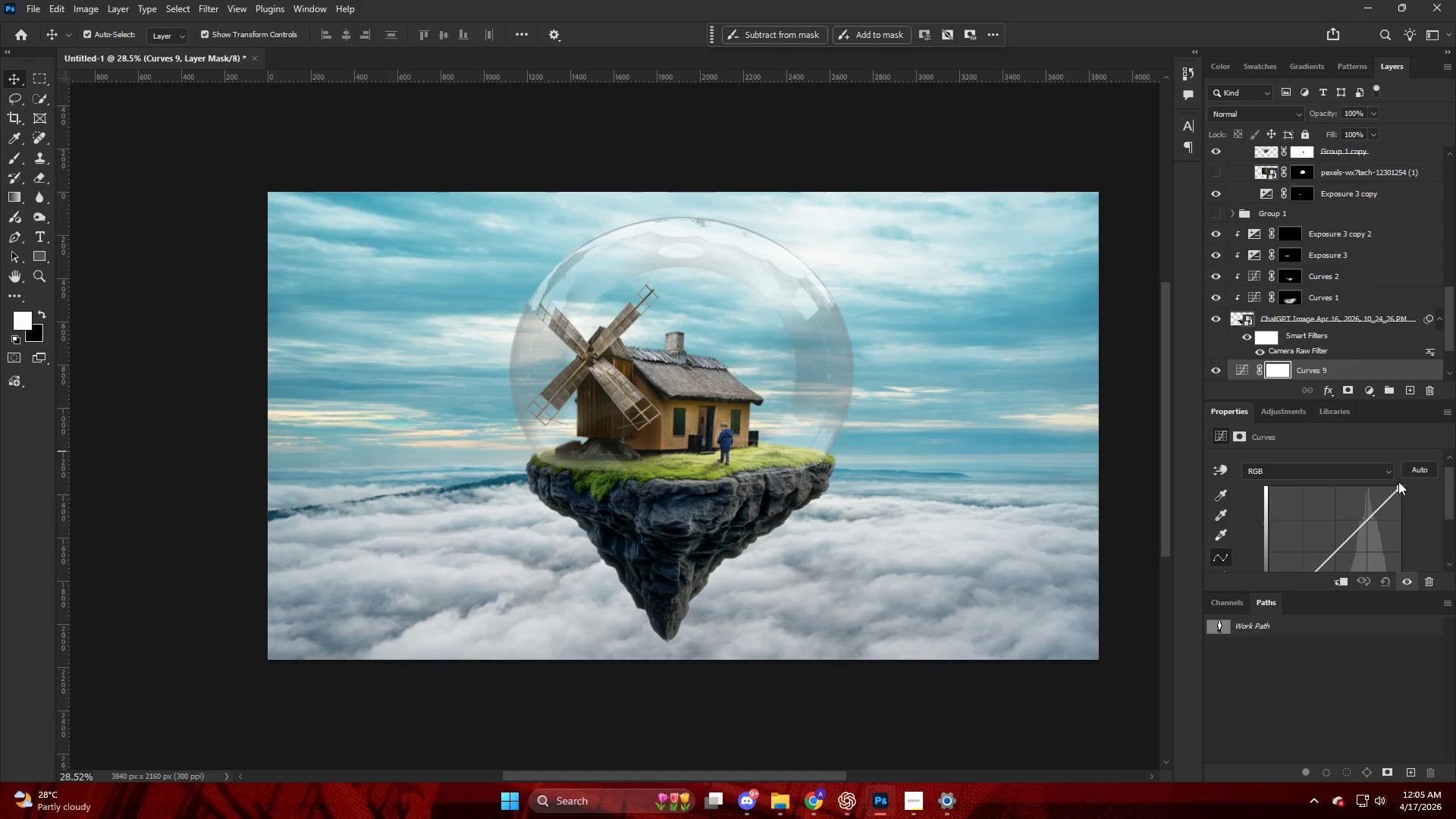 
left_click_drag(start_coordinate=[1401, 485], to_coordinate=[1421, 533])
 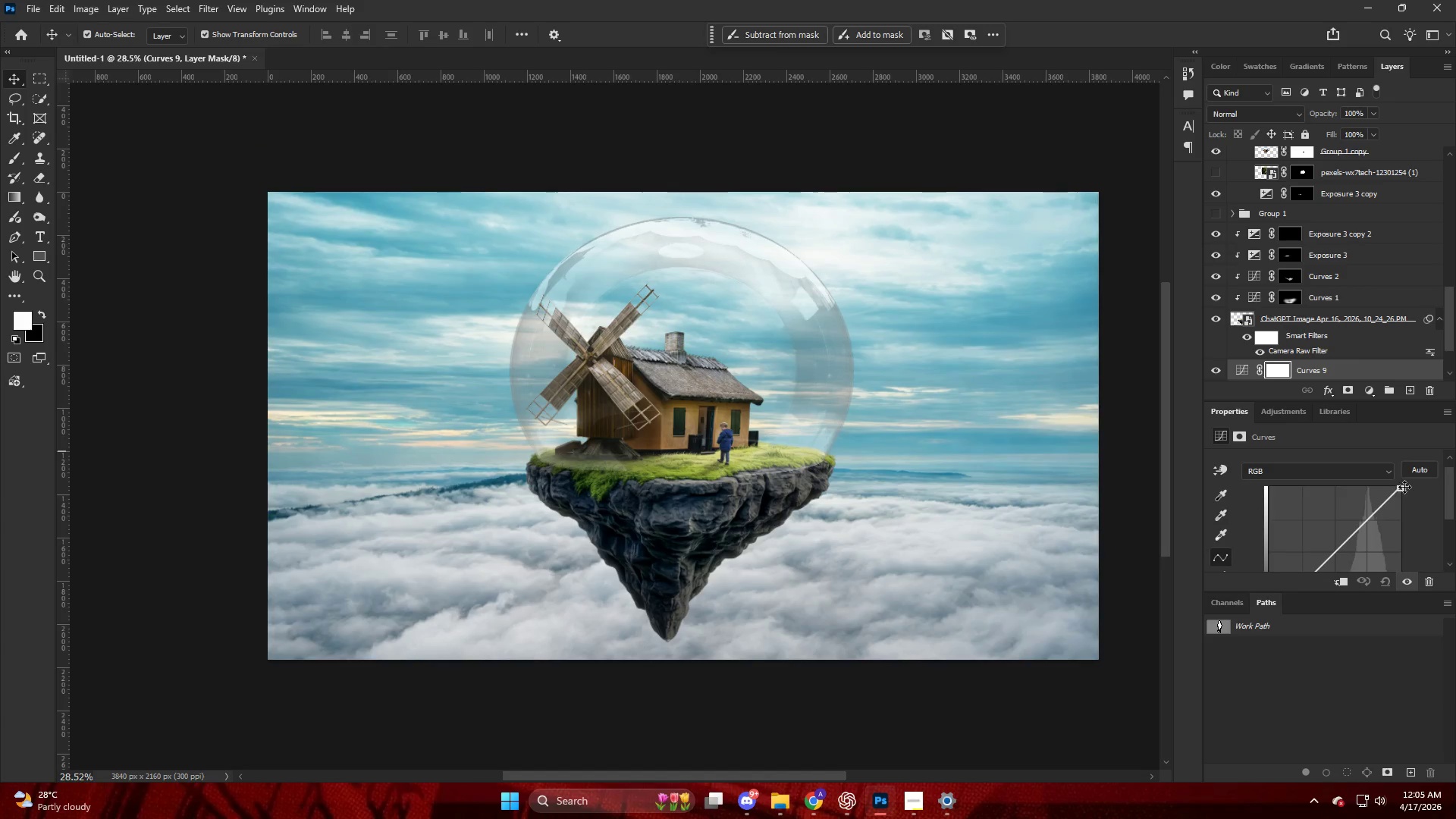 
left_click_drag(start_coordinate=[1404, 487], to_coordinate=[1432, 530])
 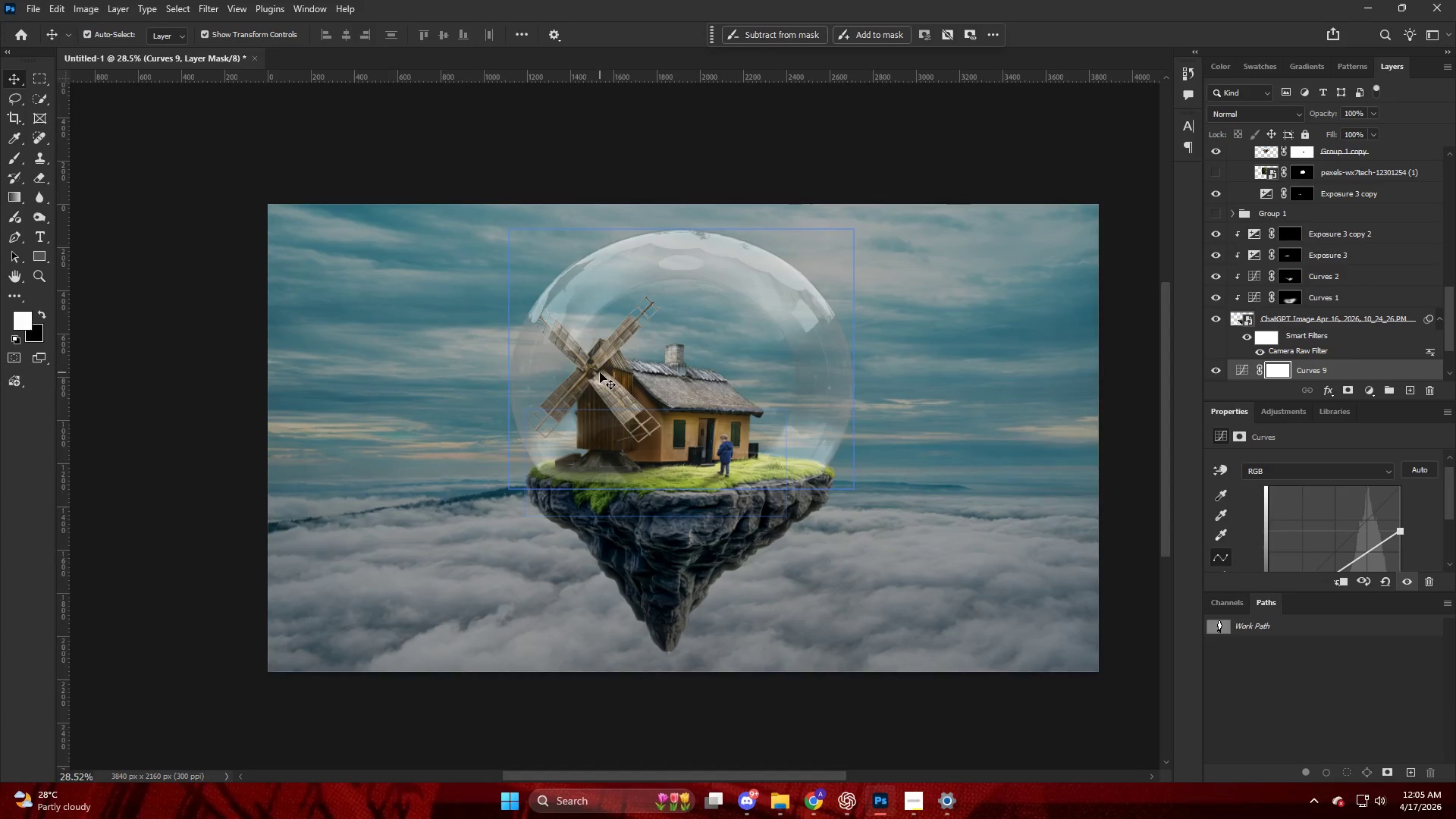 
key(B)
 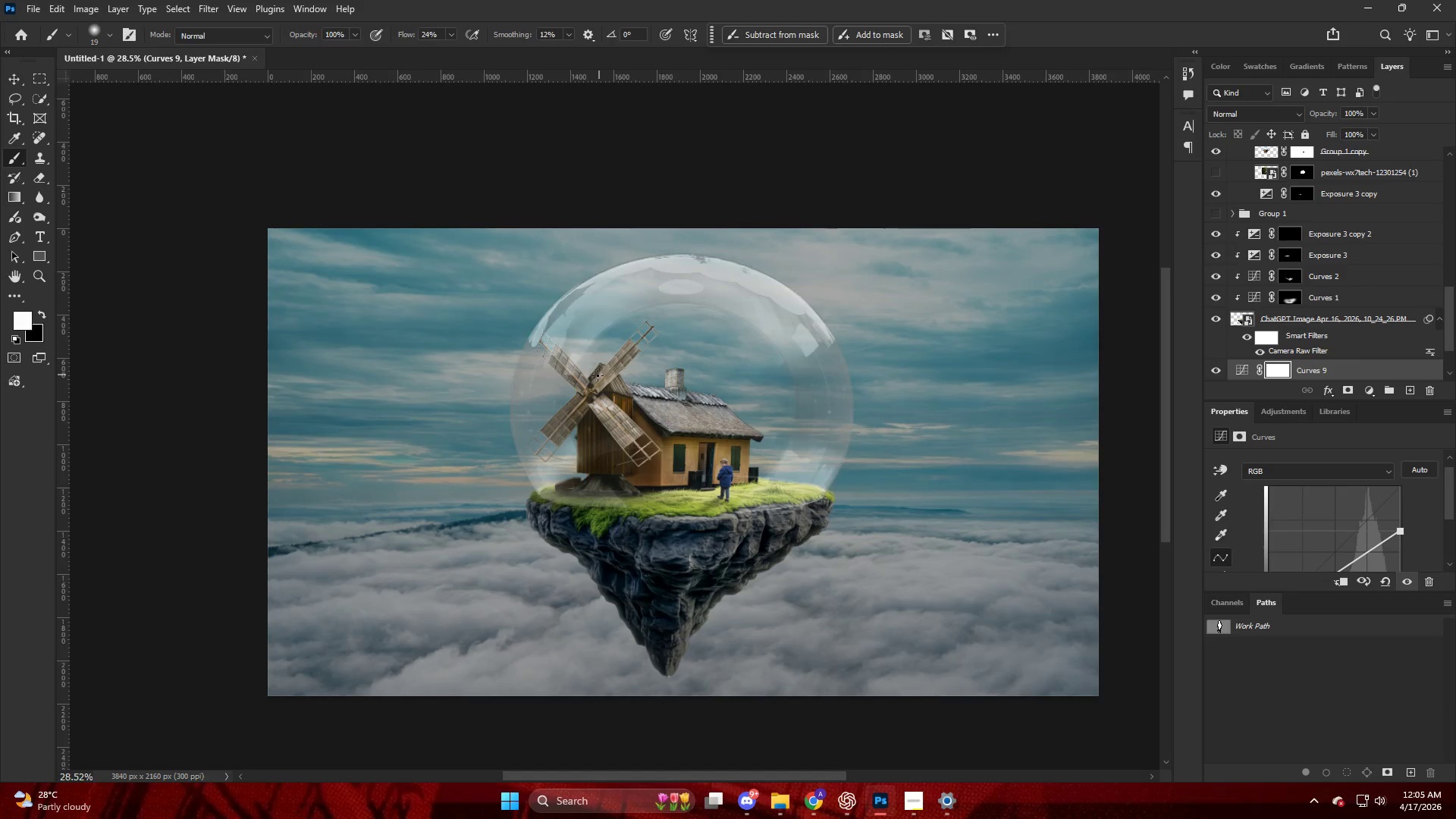 
key(Alt+AltLeft)
 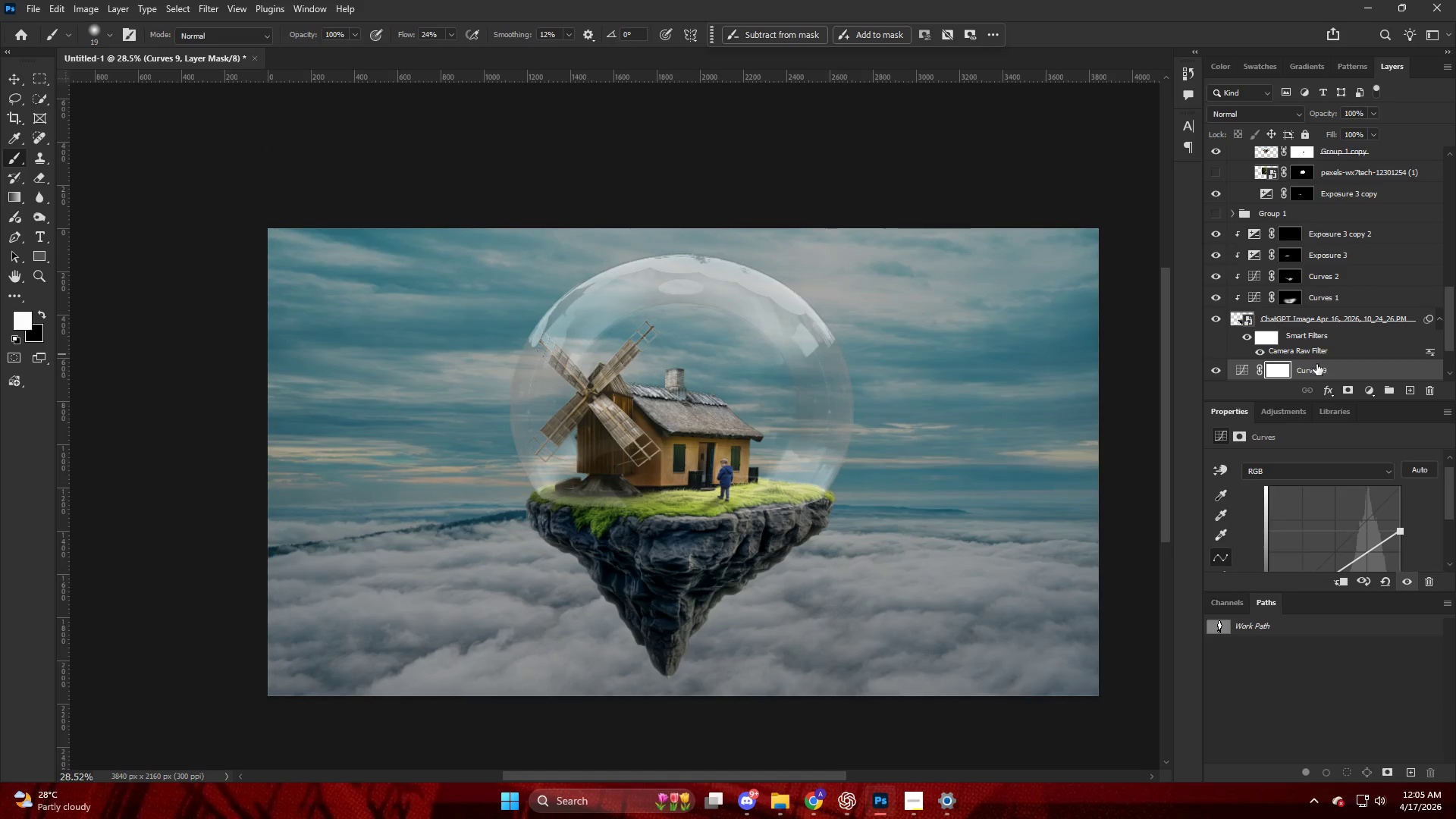 
scroll: coordinate [600, 372], scroll_direction: up, amount: 3.0
 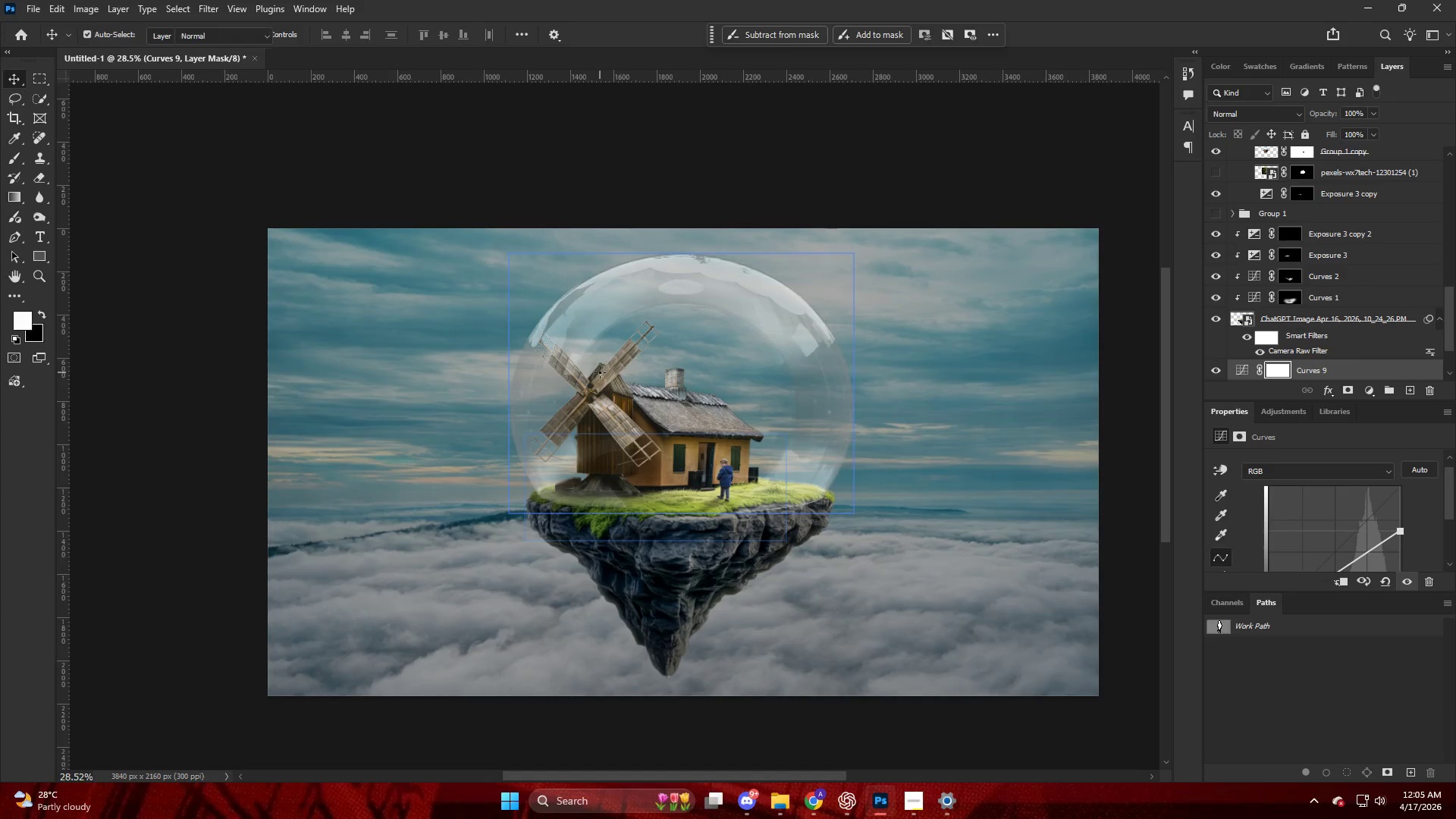 
left_click([1283, 371])
 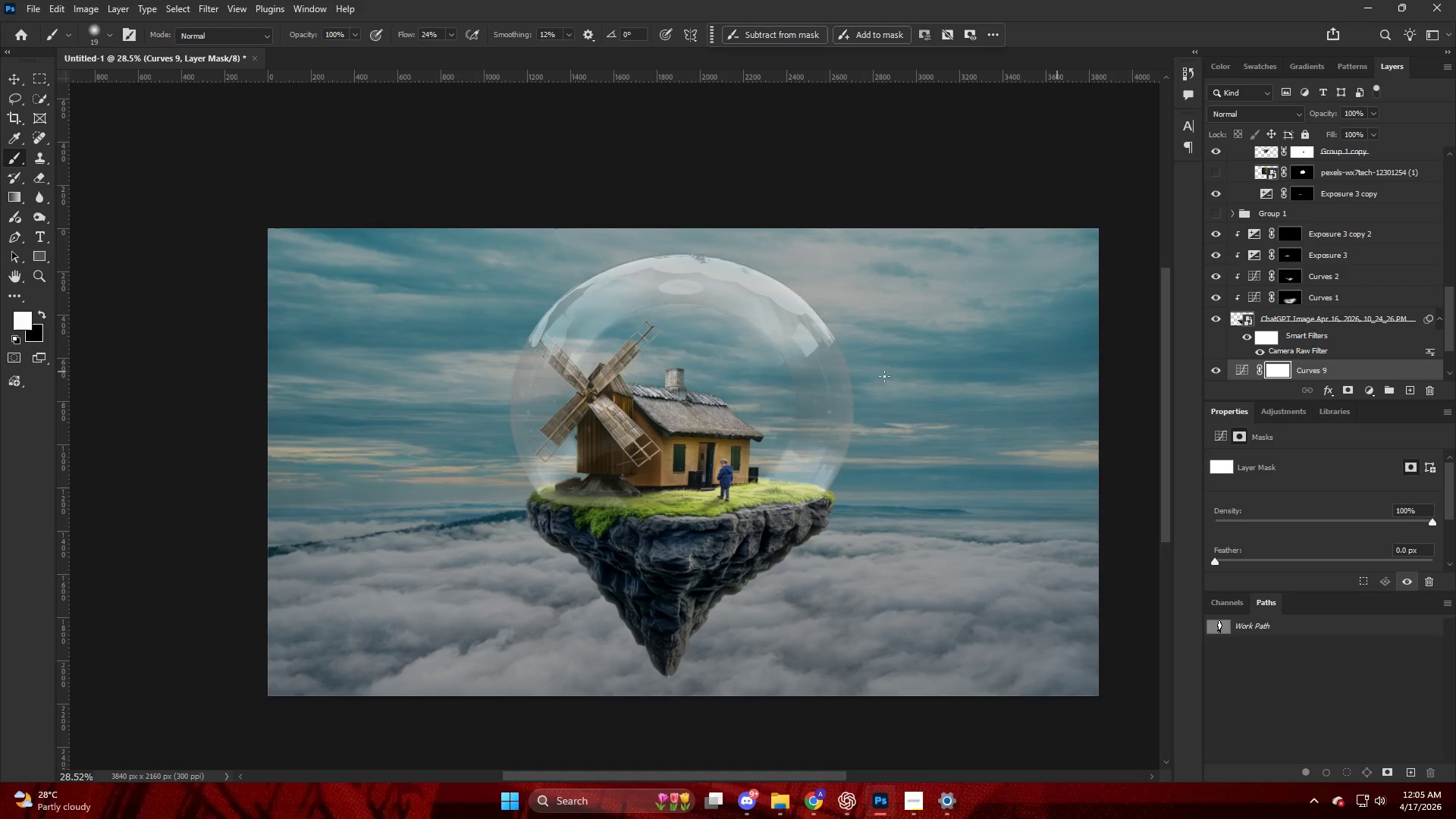 
key(B)
 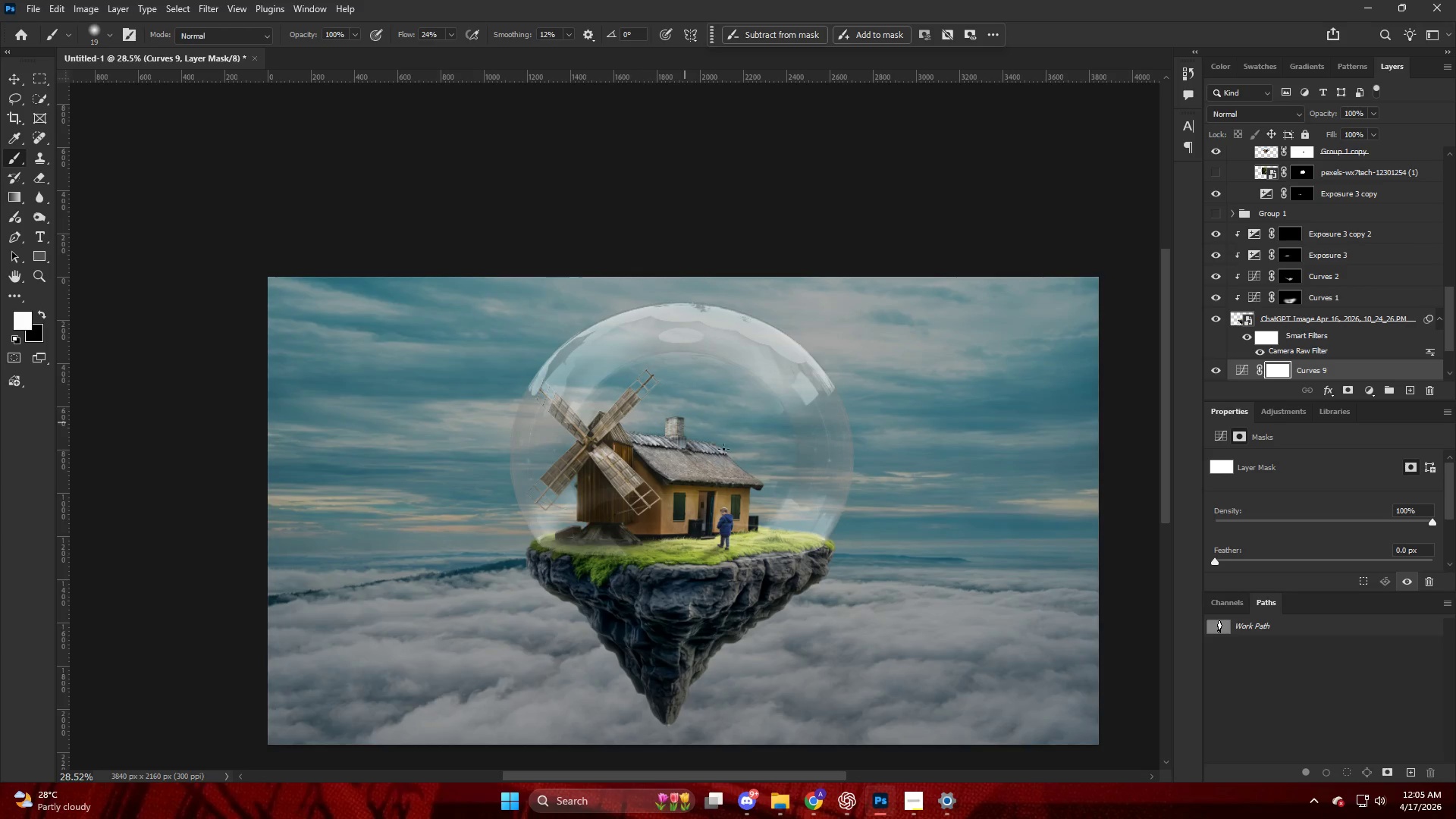 
scroll: coordinate [711, 358], scroll_direction: up, amount: 4.0
 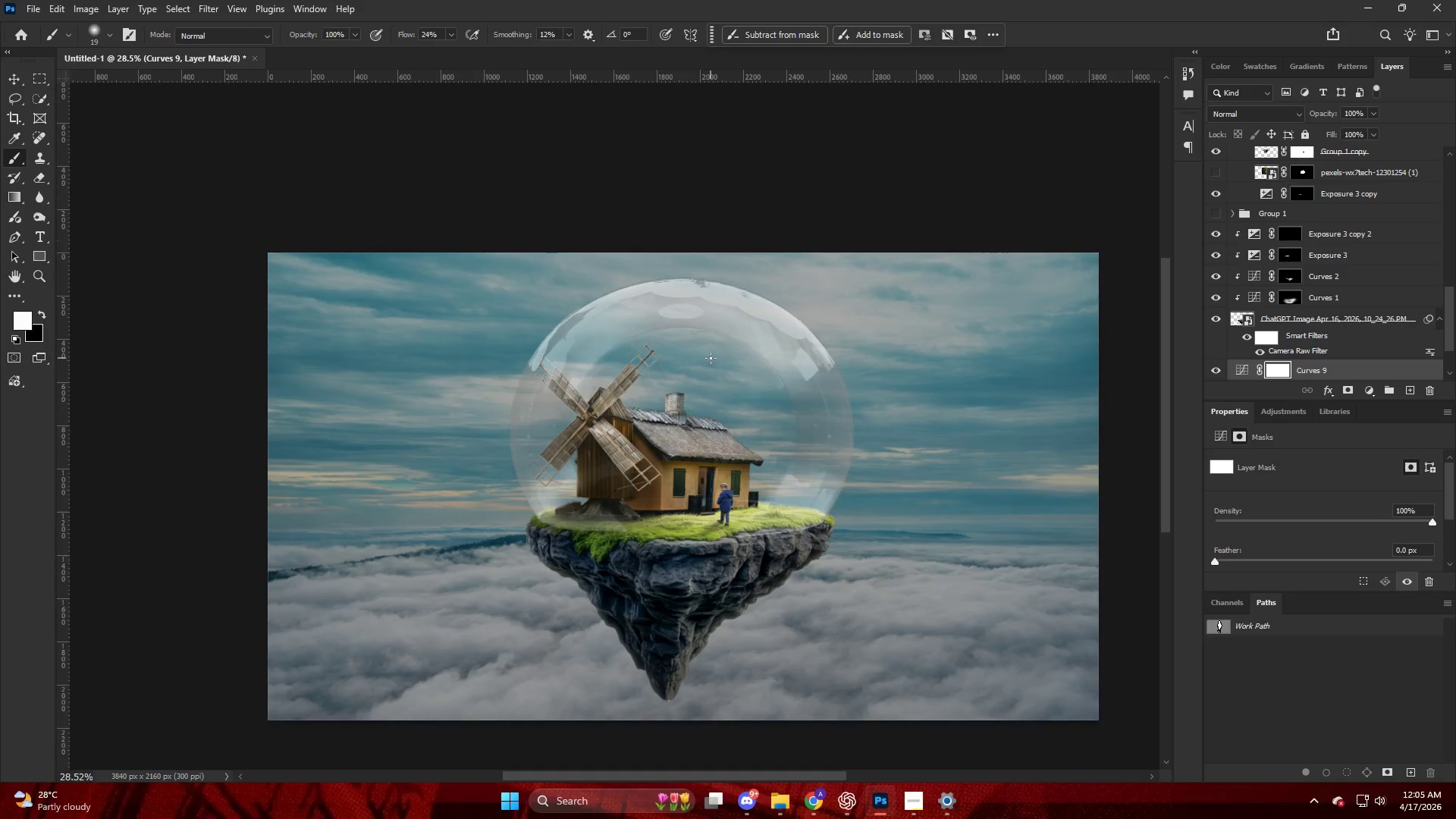 
key(CapsLock)
 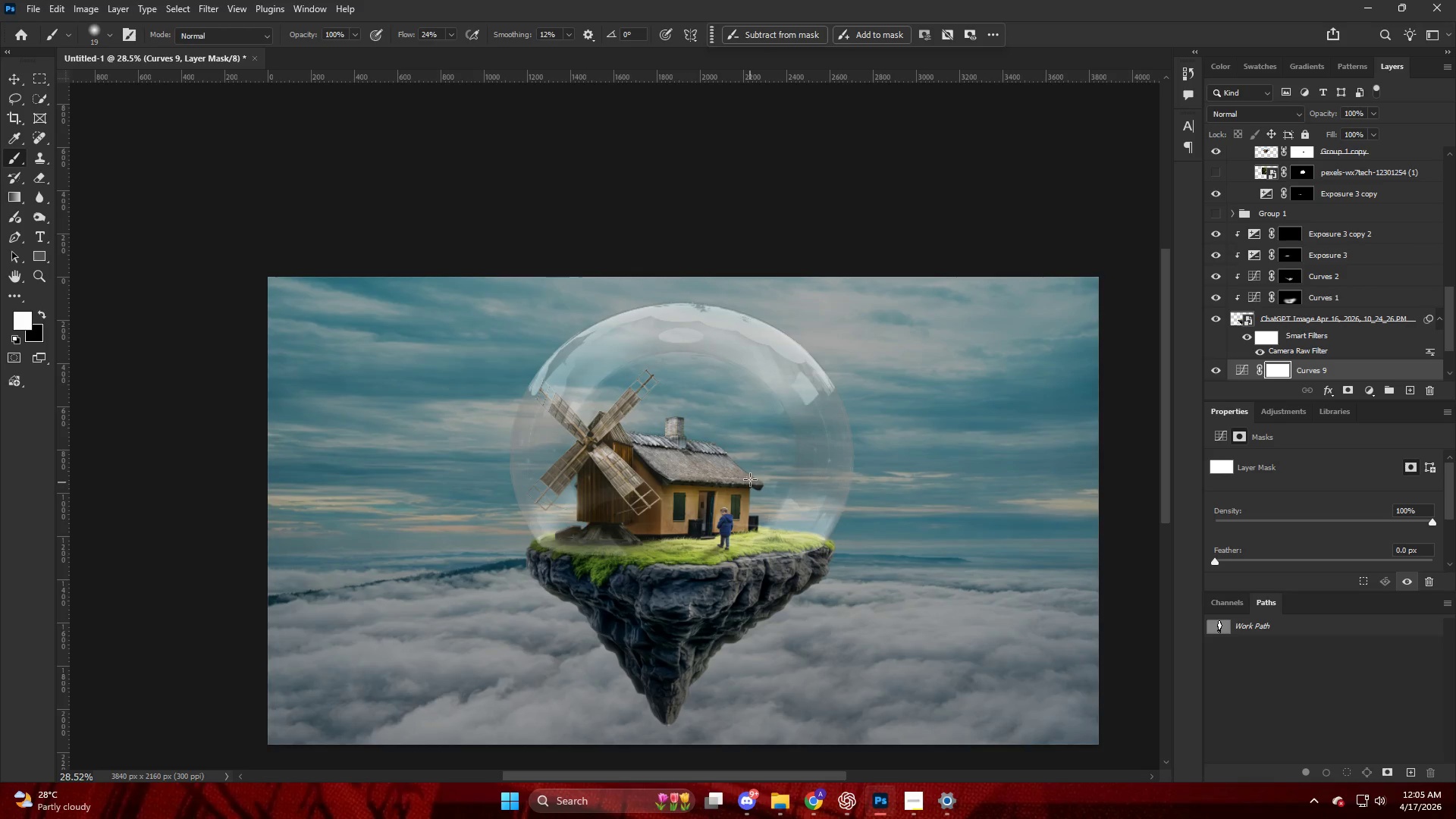 
key(CapsLock)
 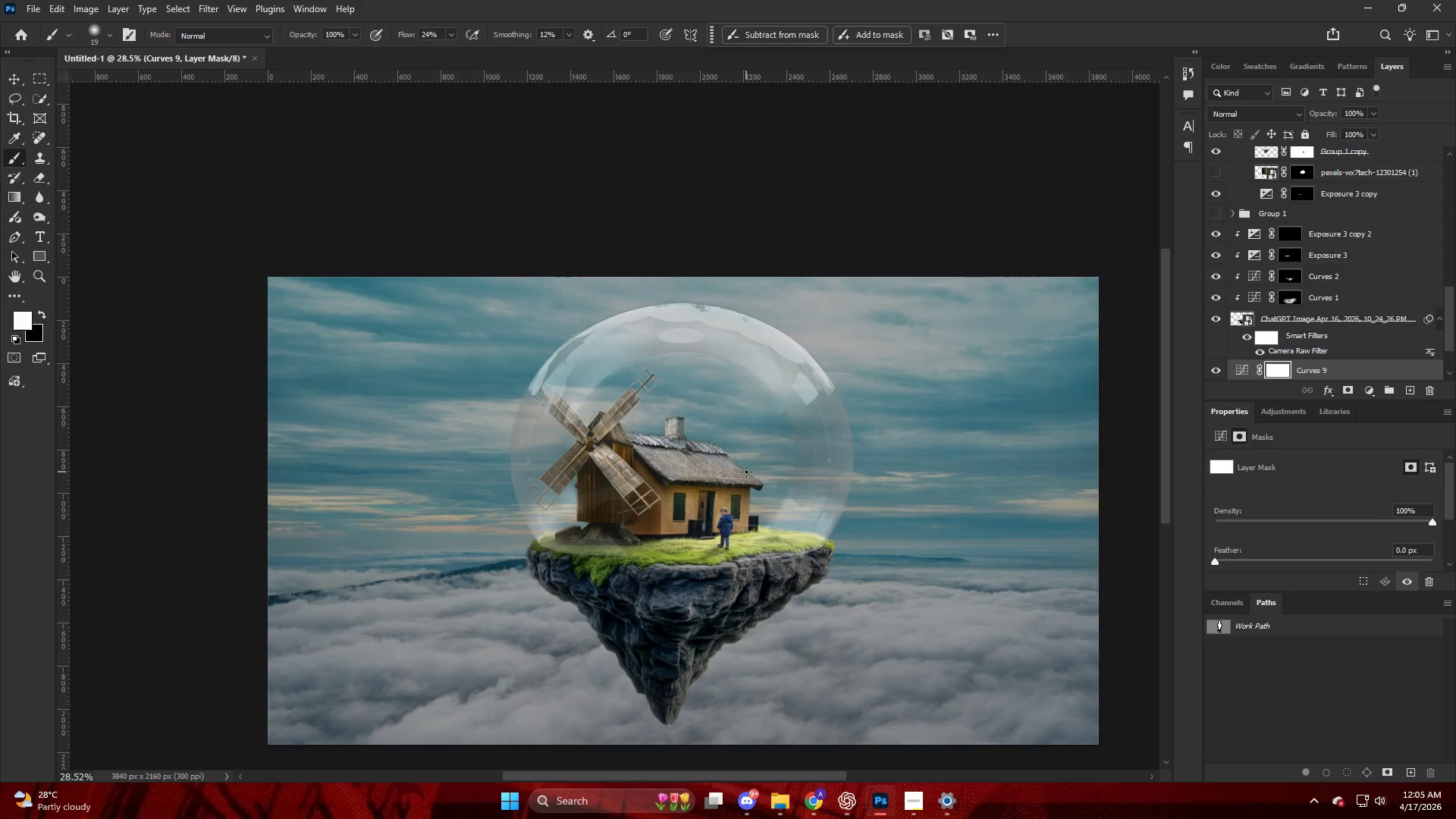 
hold_key(key=AltLeft, duration=0.53)
 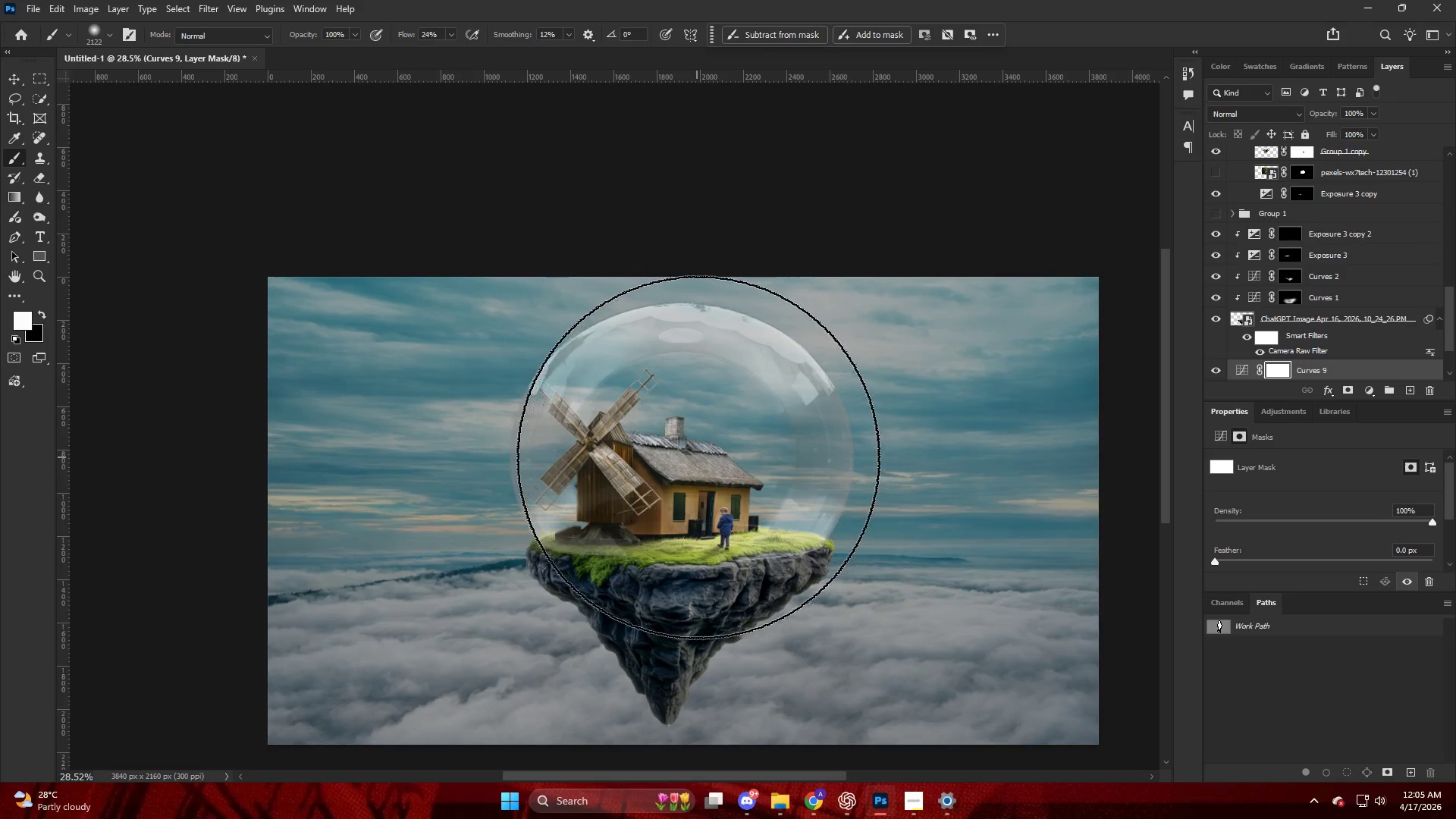 
hold_key(key=AltLeft, duration=0.31)
 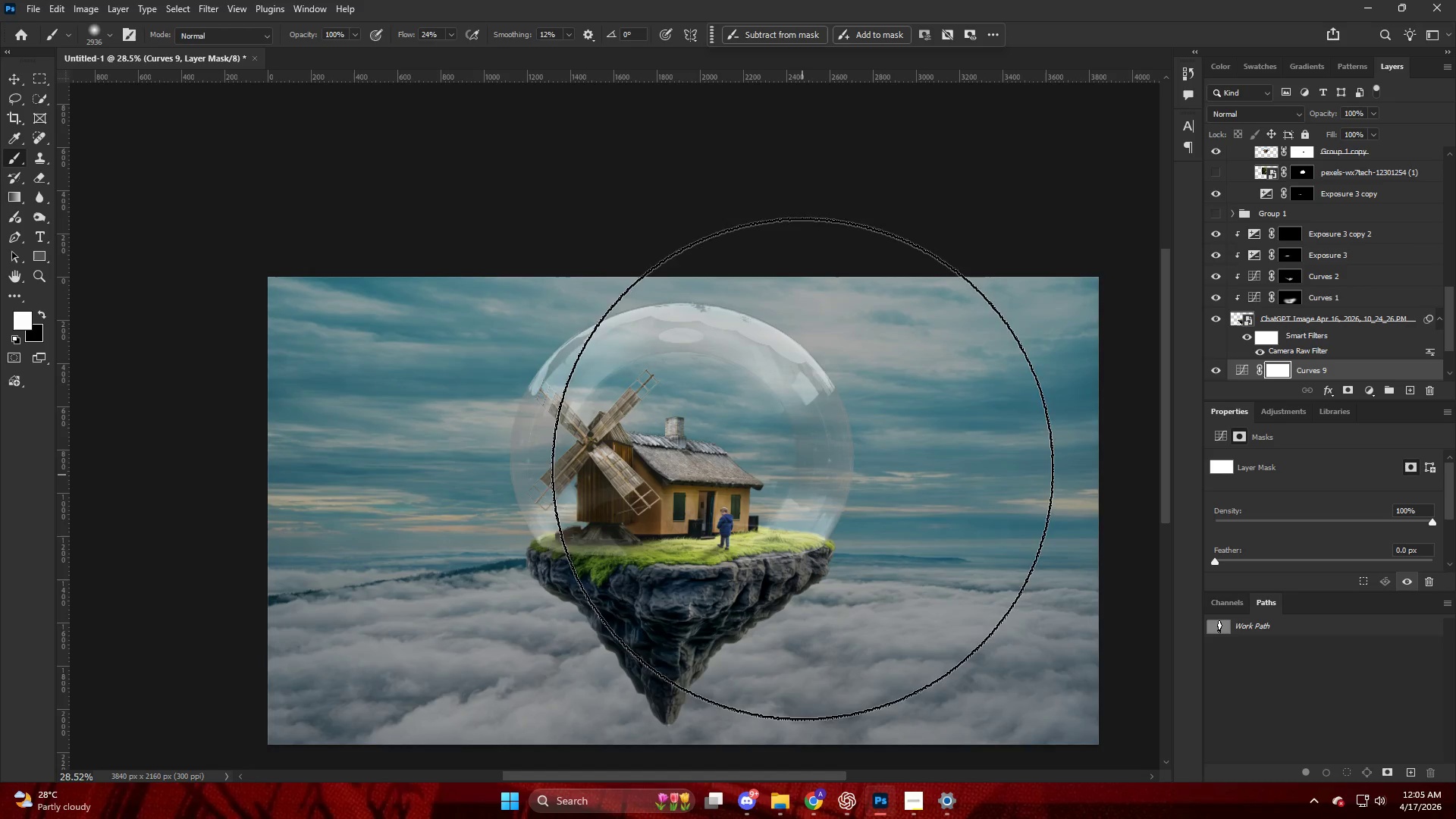 
key(X)
 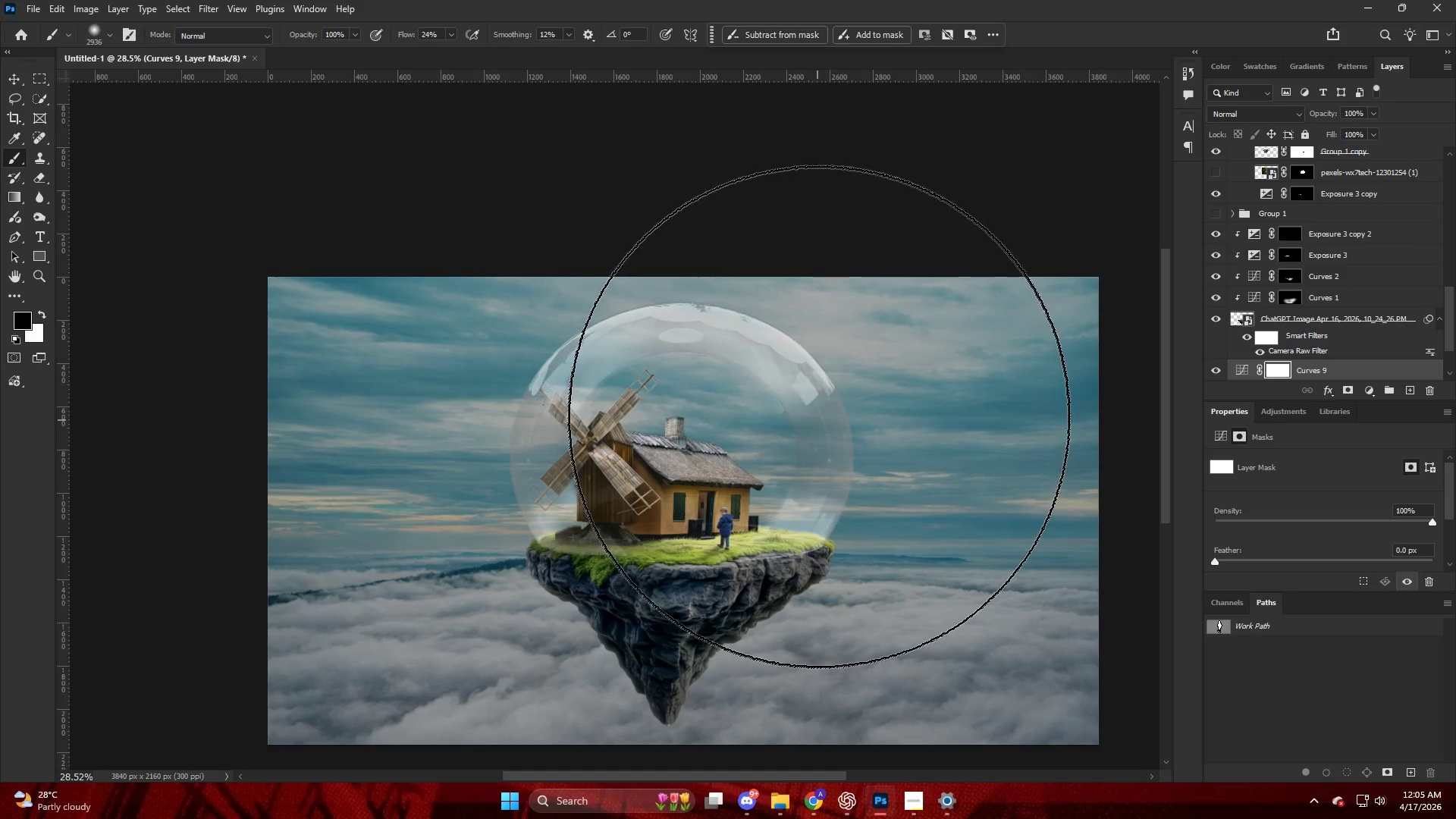 
left_click_drag(start_coordinate=[819, 416], to_coordinate=[879, 435])
 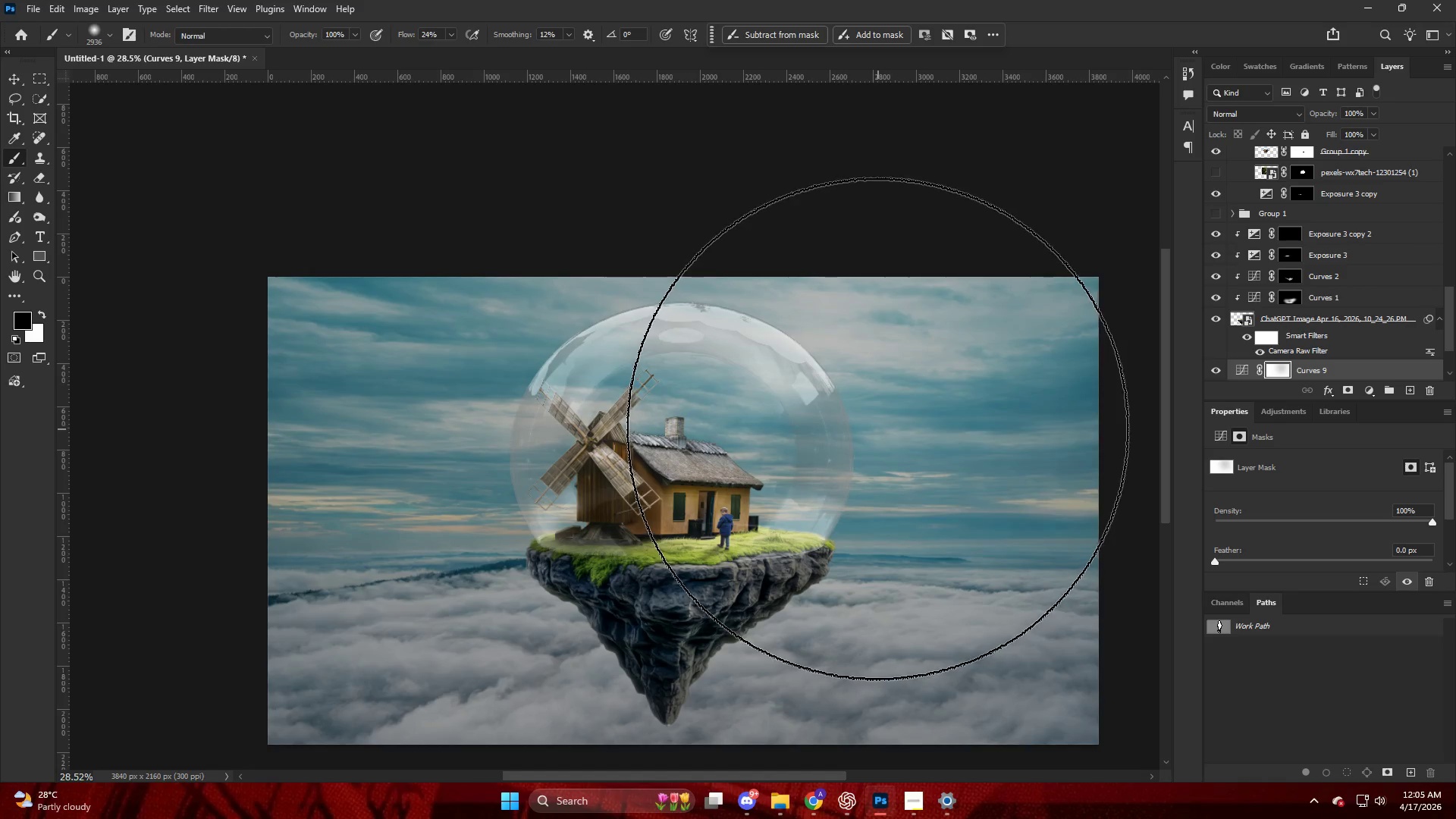 
left_click_drag(start_coordinate=[871, 426], to_coordinate=[618, 301])
 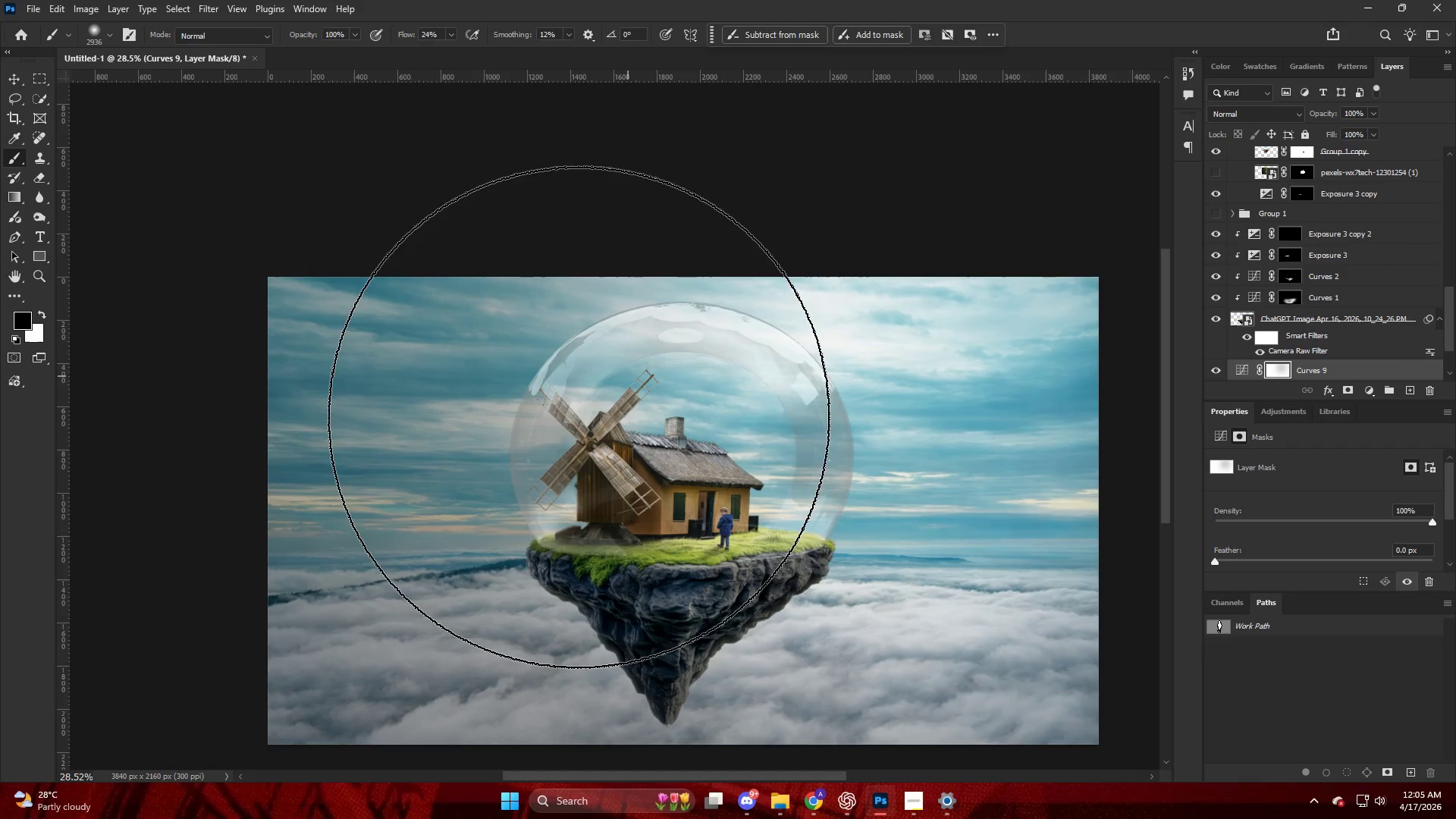 
key(Alt+AltLeft)
 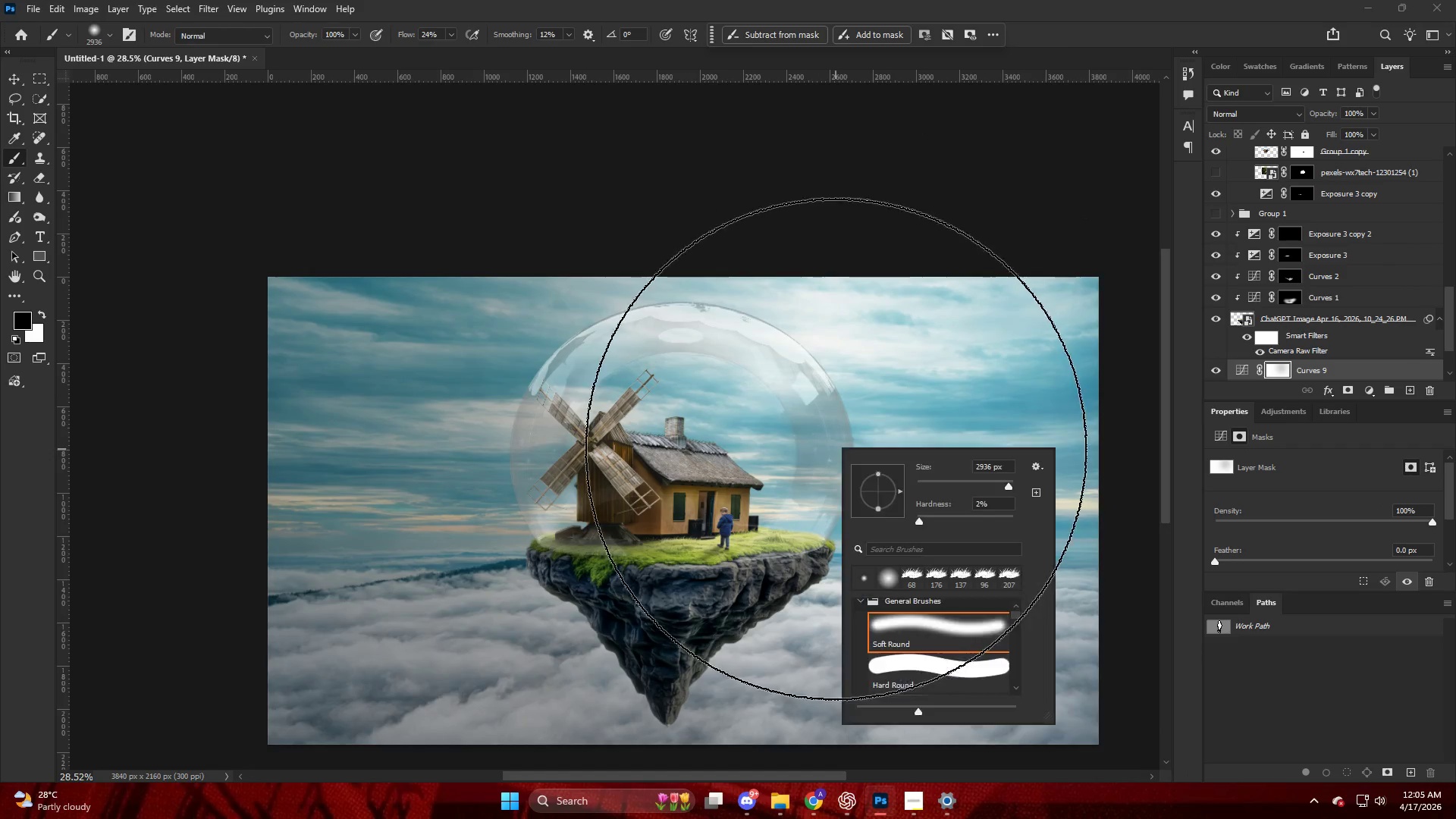 
hold_key(key=AltLeft, duration=0.33)
 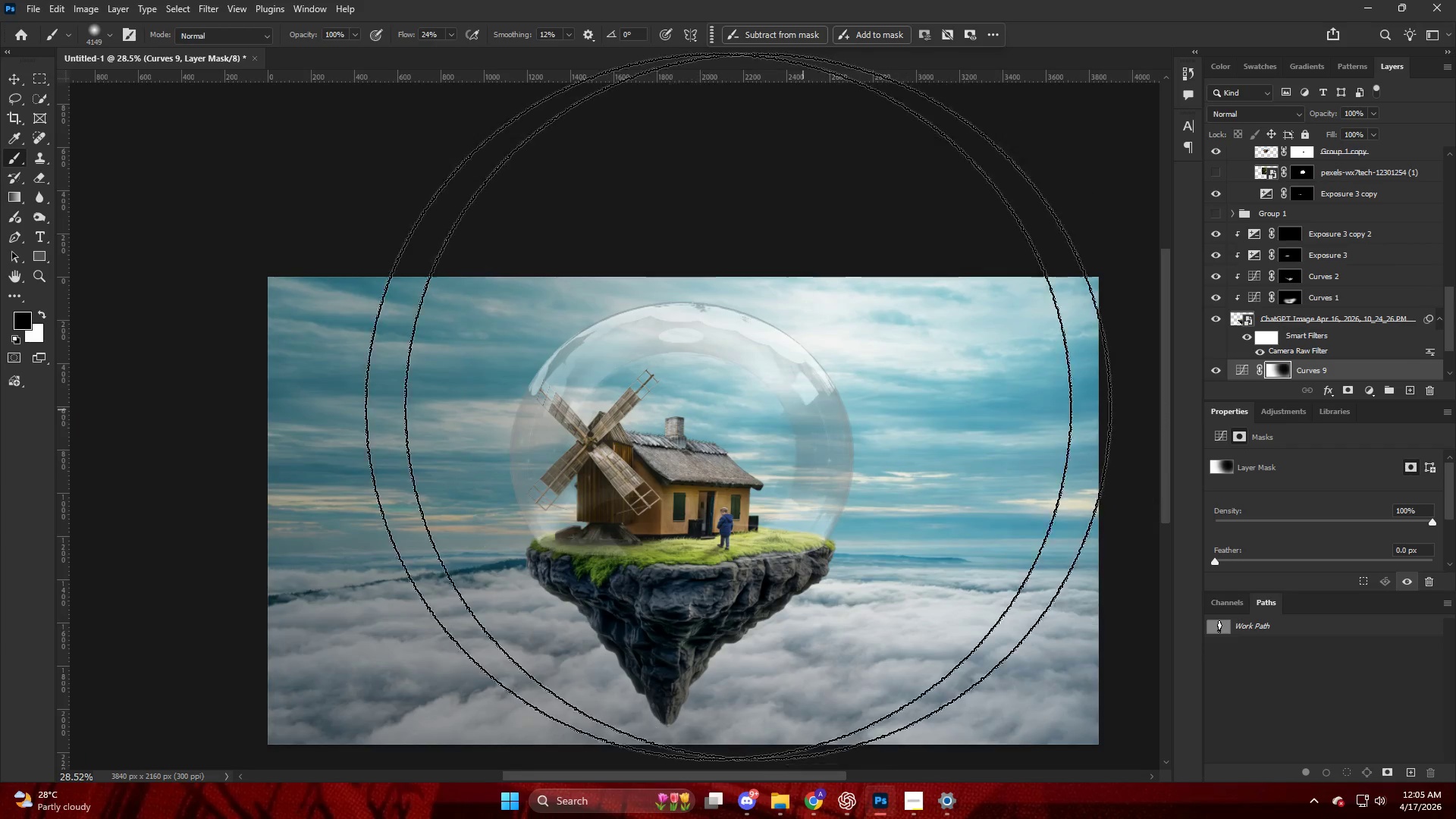 
left_click_drag(start_coordinate=[739, 406], to_coordinate=[520, 398])
 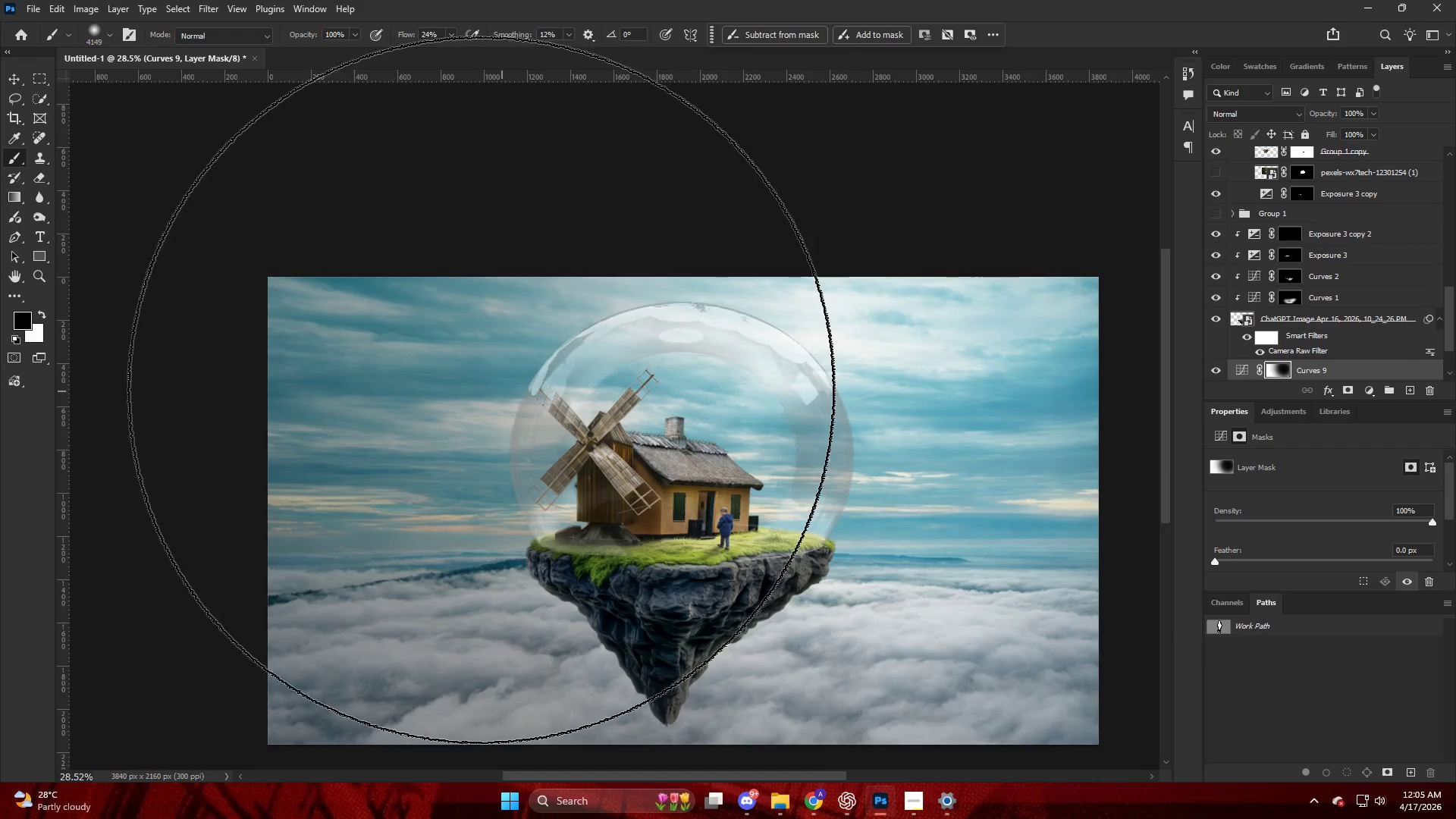 
left_click_drag(start_coordinate=[480, 390], to_coordinate=[502, 388])
 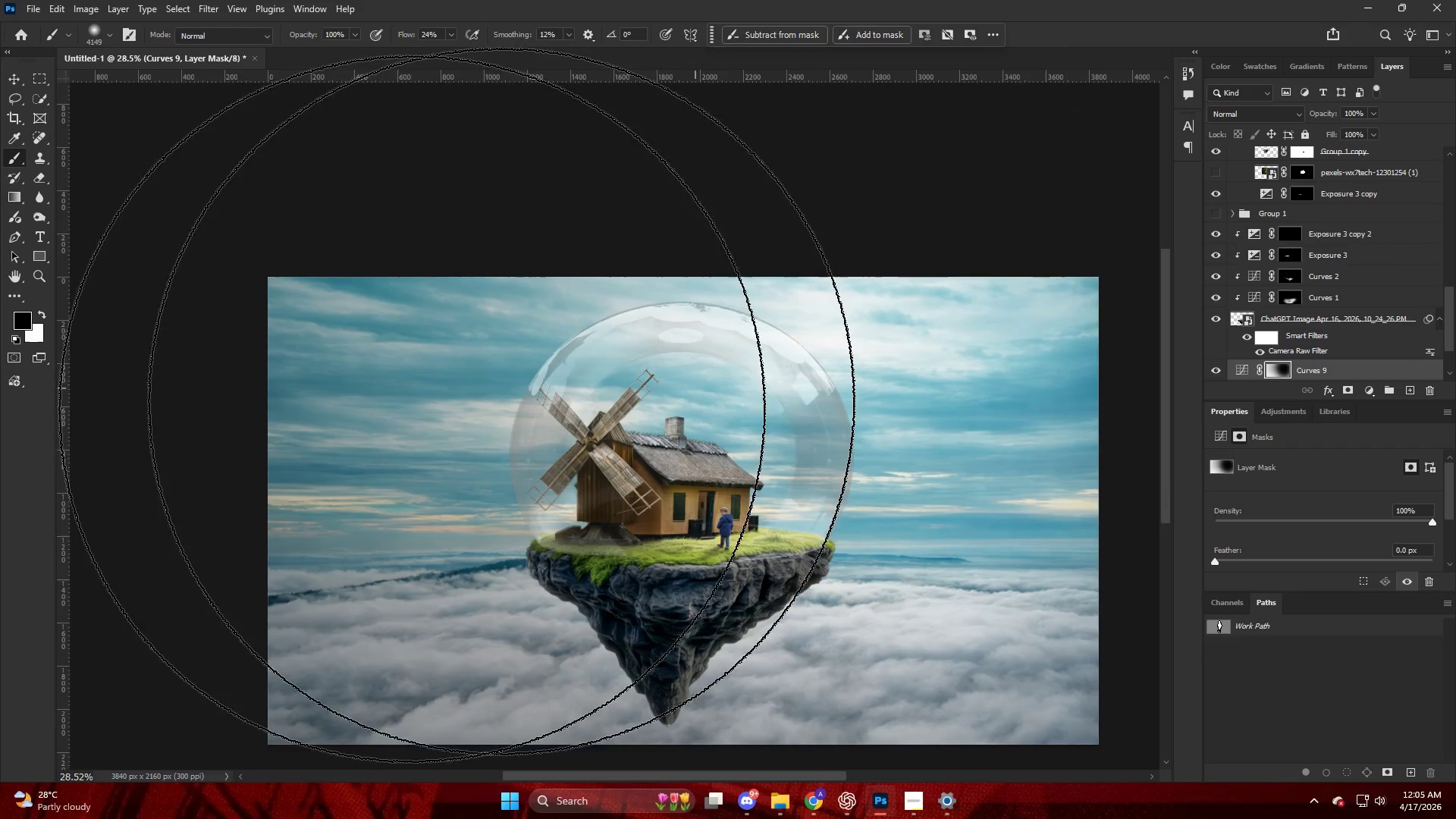 
key(Alt+AltLeft)
 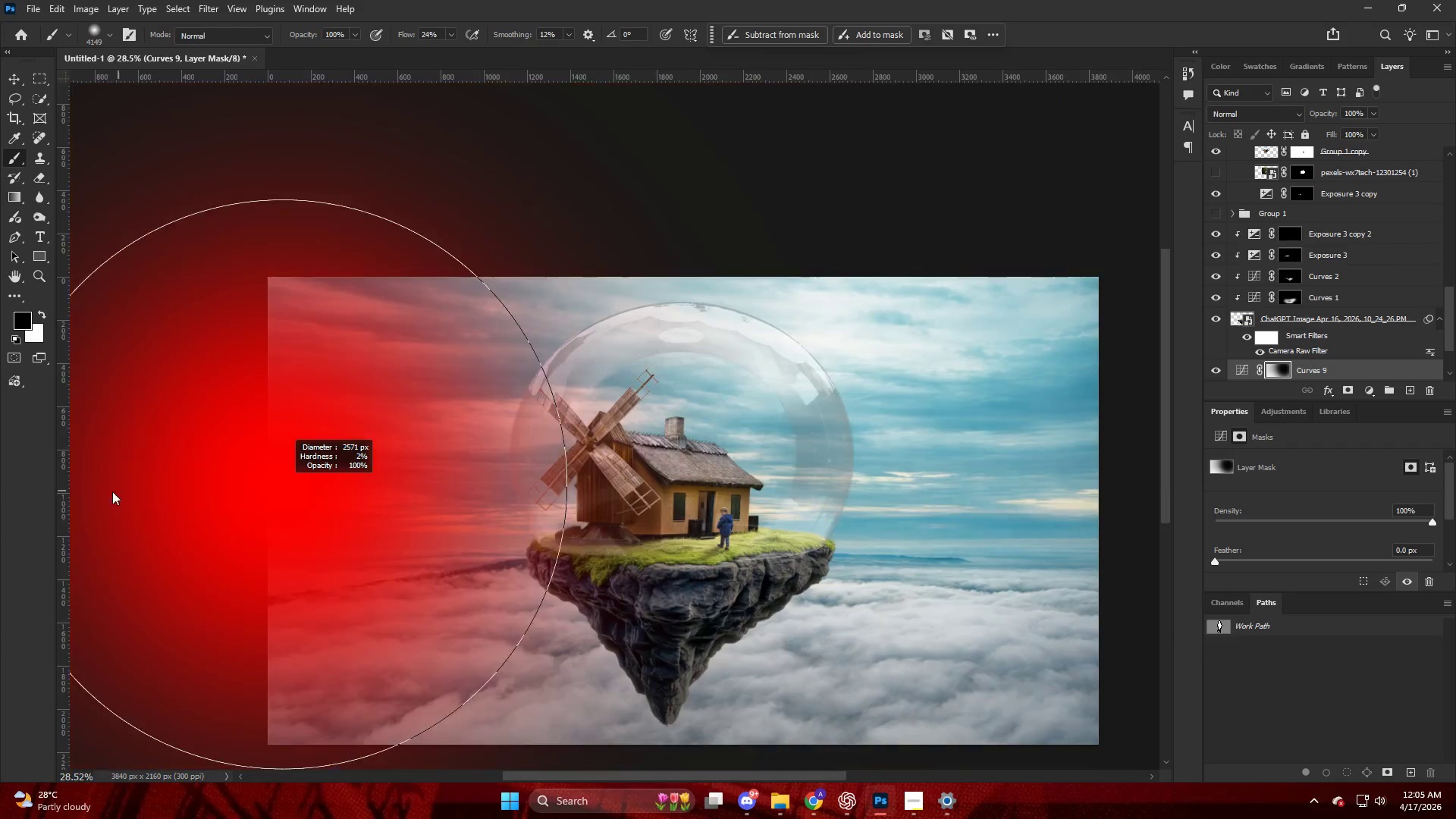 
type(xx)
 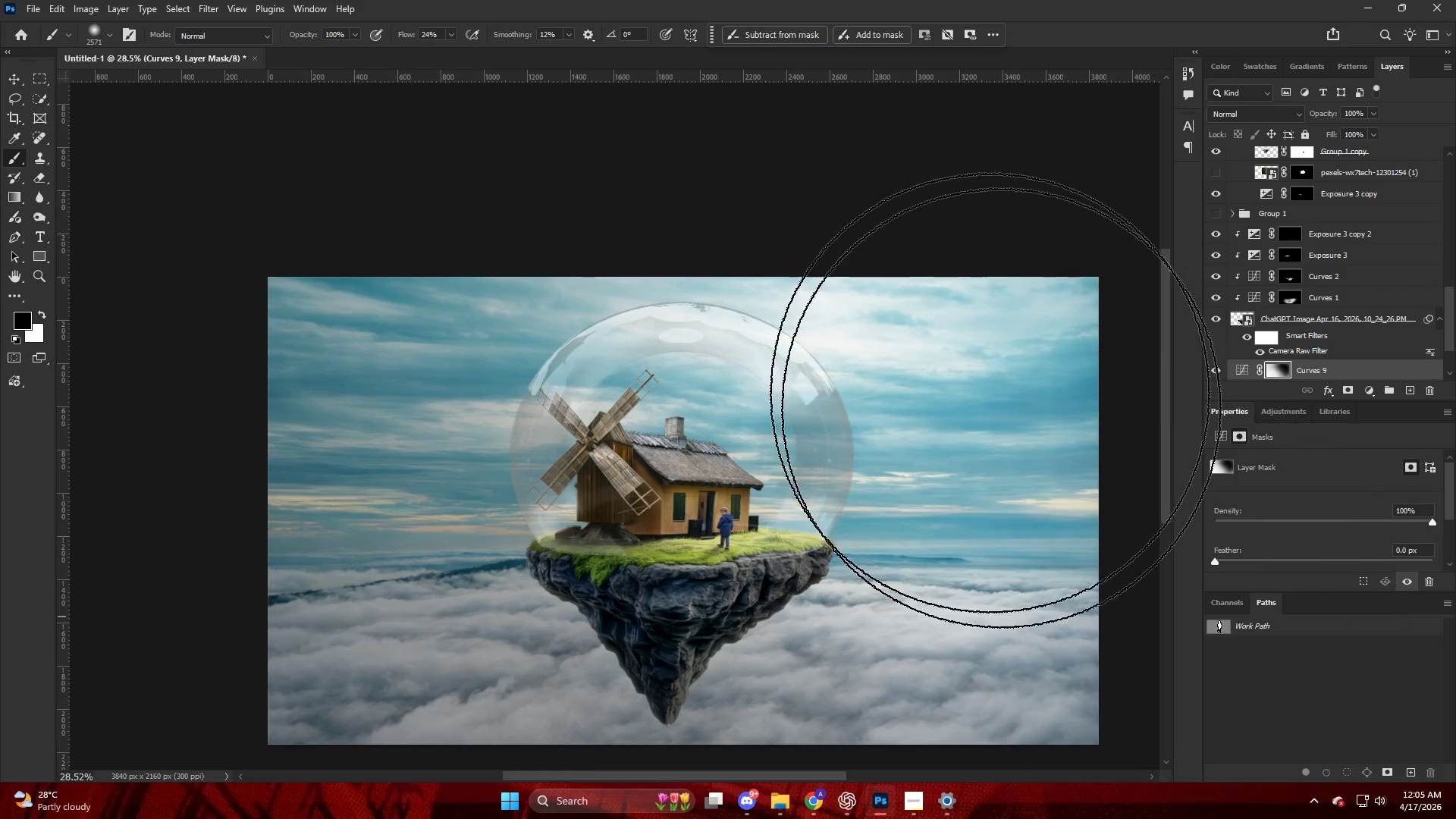 
left_click_drag(start_coordinate=[255, 478], to_coordinate=[745, 755])
 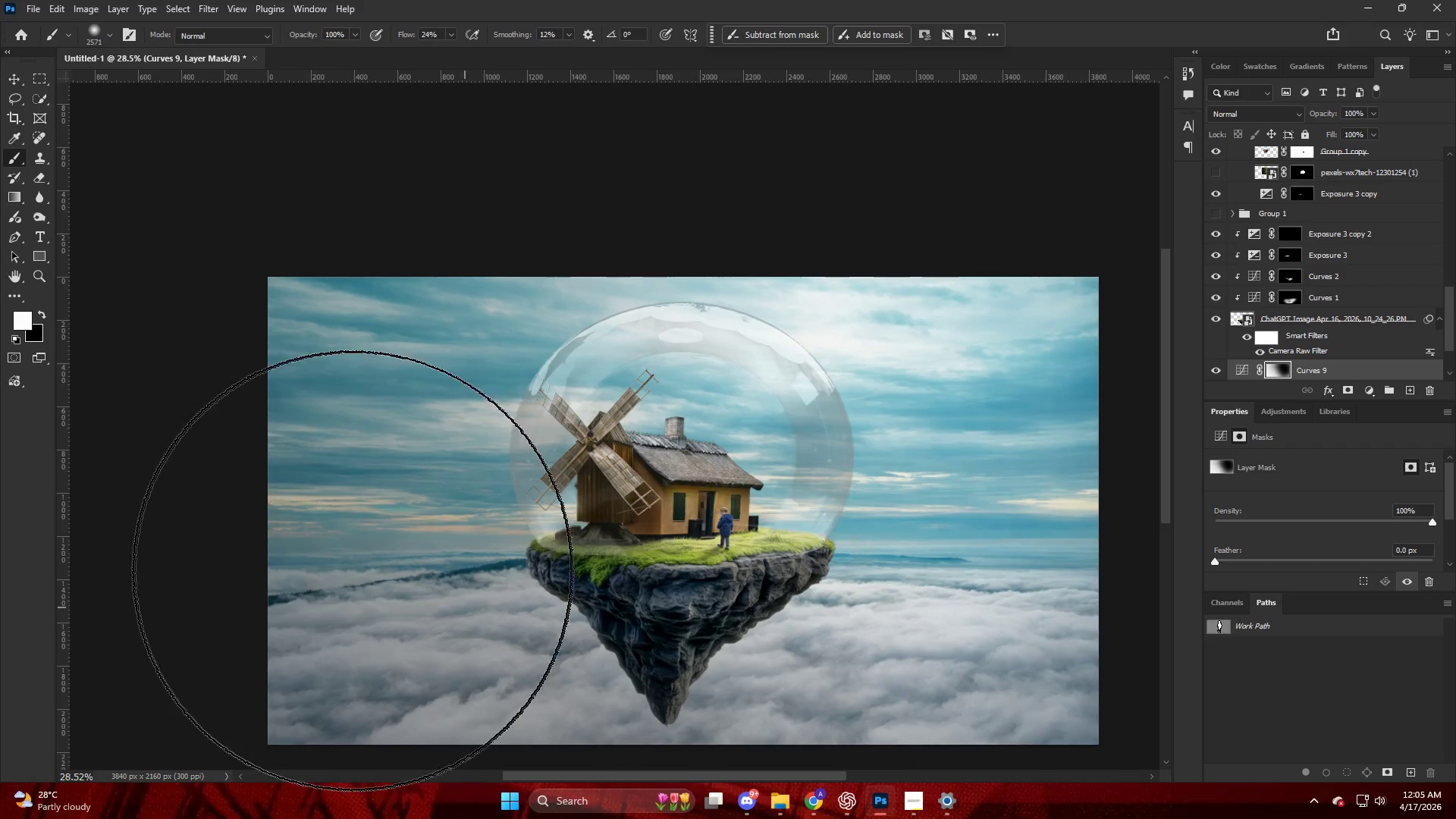 
left_click_drag(start_coordinate=[373, 570], to_coordinate=[919, 754])
 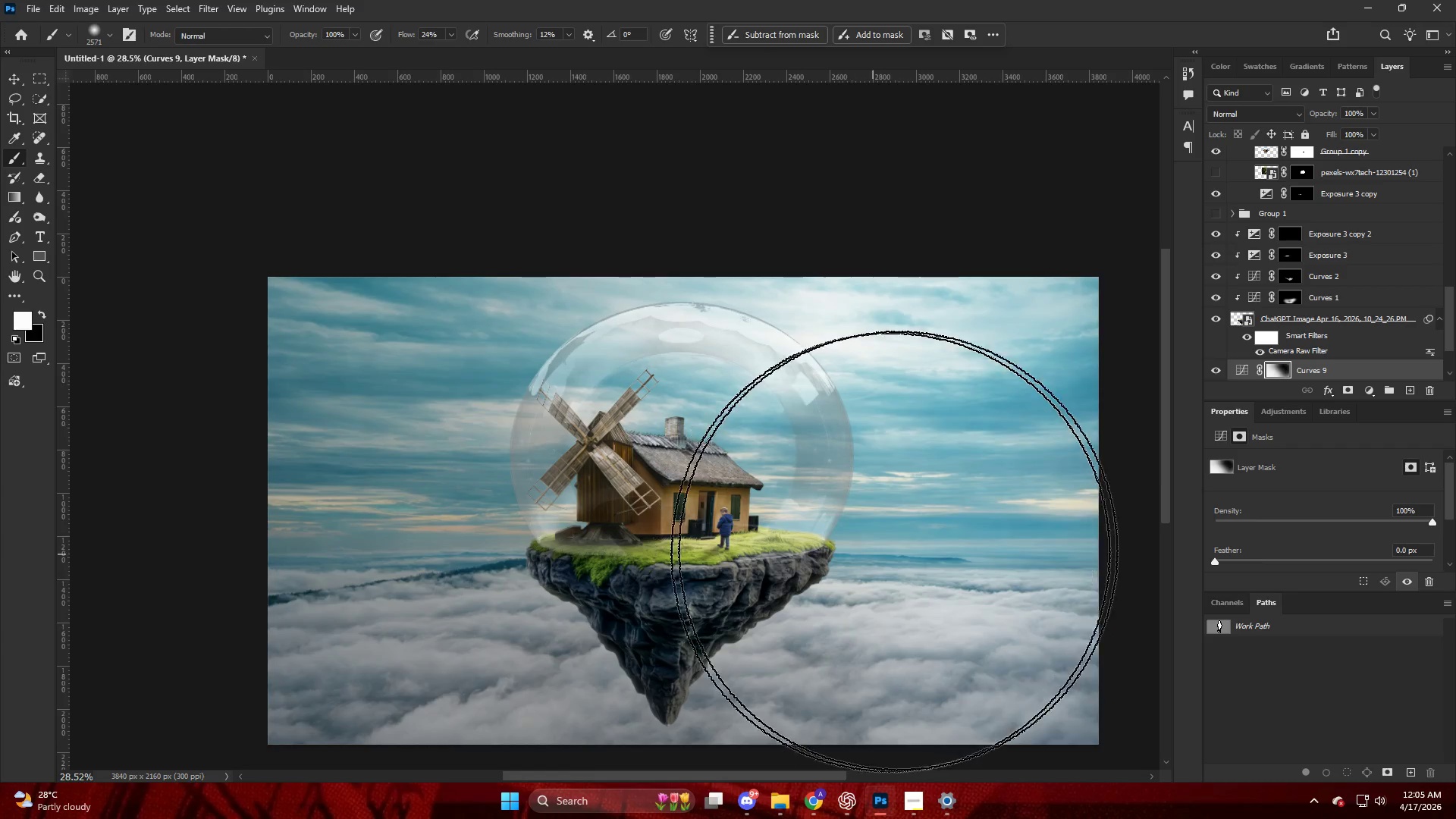 
left_click_drag(start_coordinate=[925, 472], to_coordinate=[975, 432])
 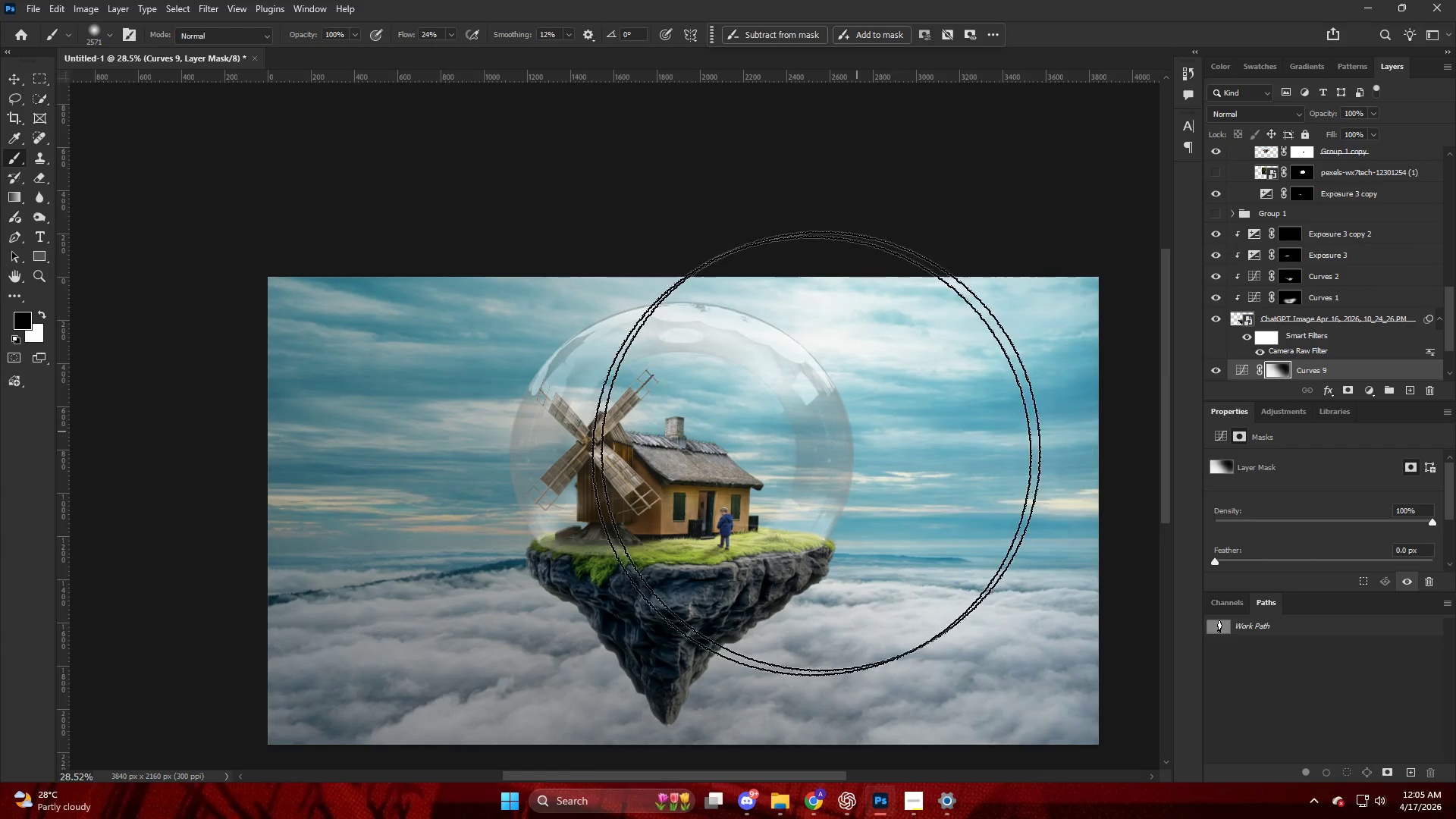 
left_click_drag(start_coordinate=[792, 469], to_coordinate=[811, 504])
 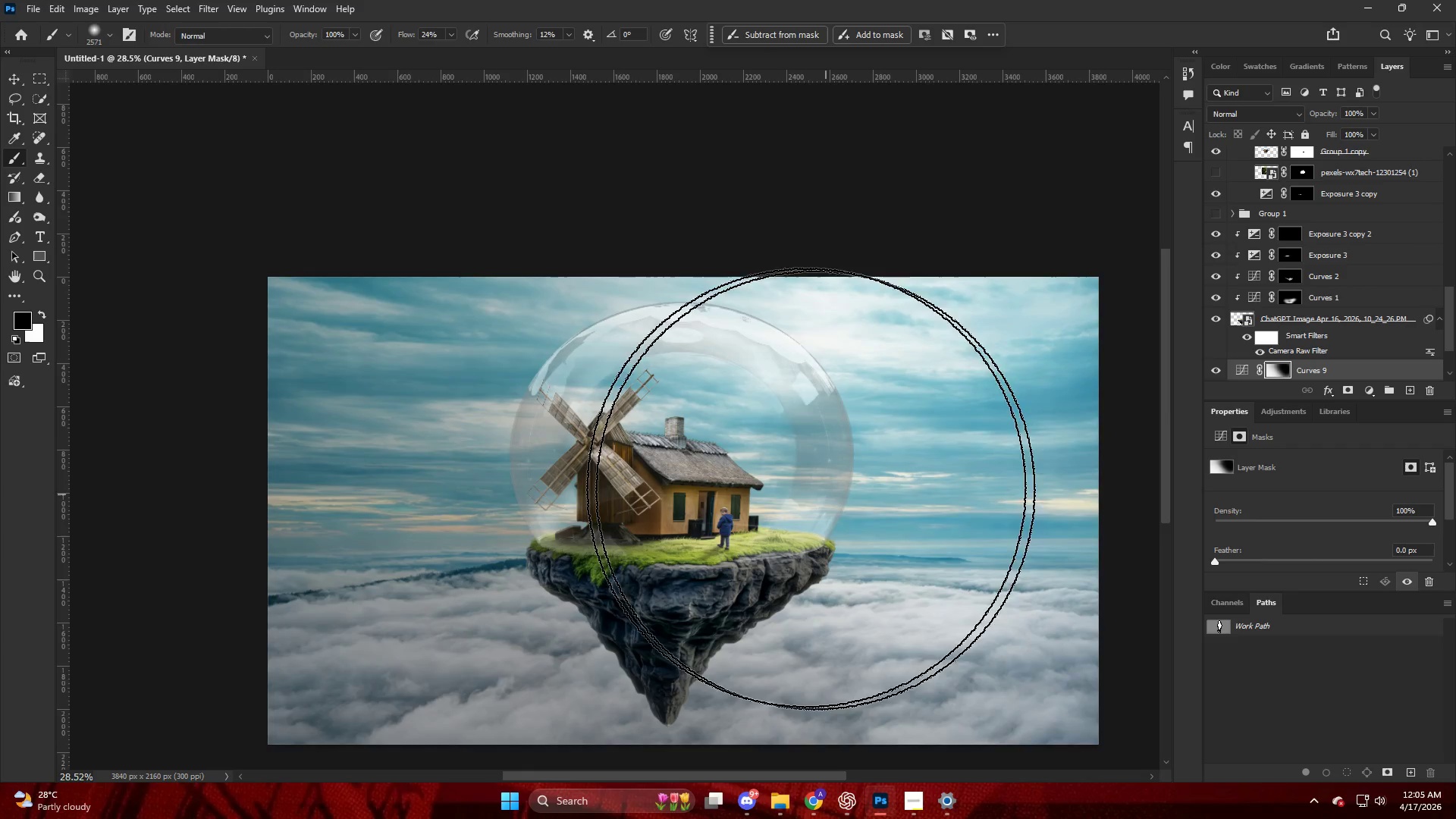 
hold_key(key=AltLeft, duration=0.36)
scroll: coordinate [790, 478], scroll_direction: up, amount: 5.0
 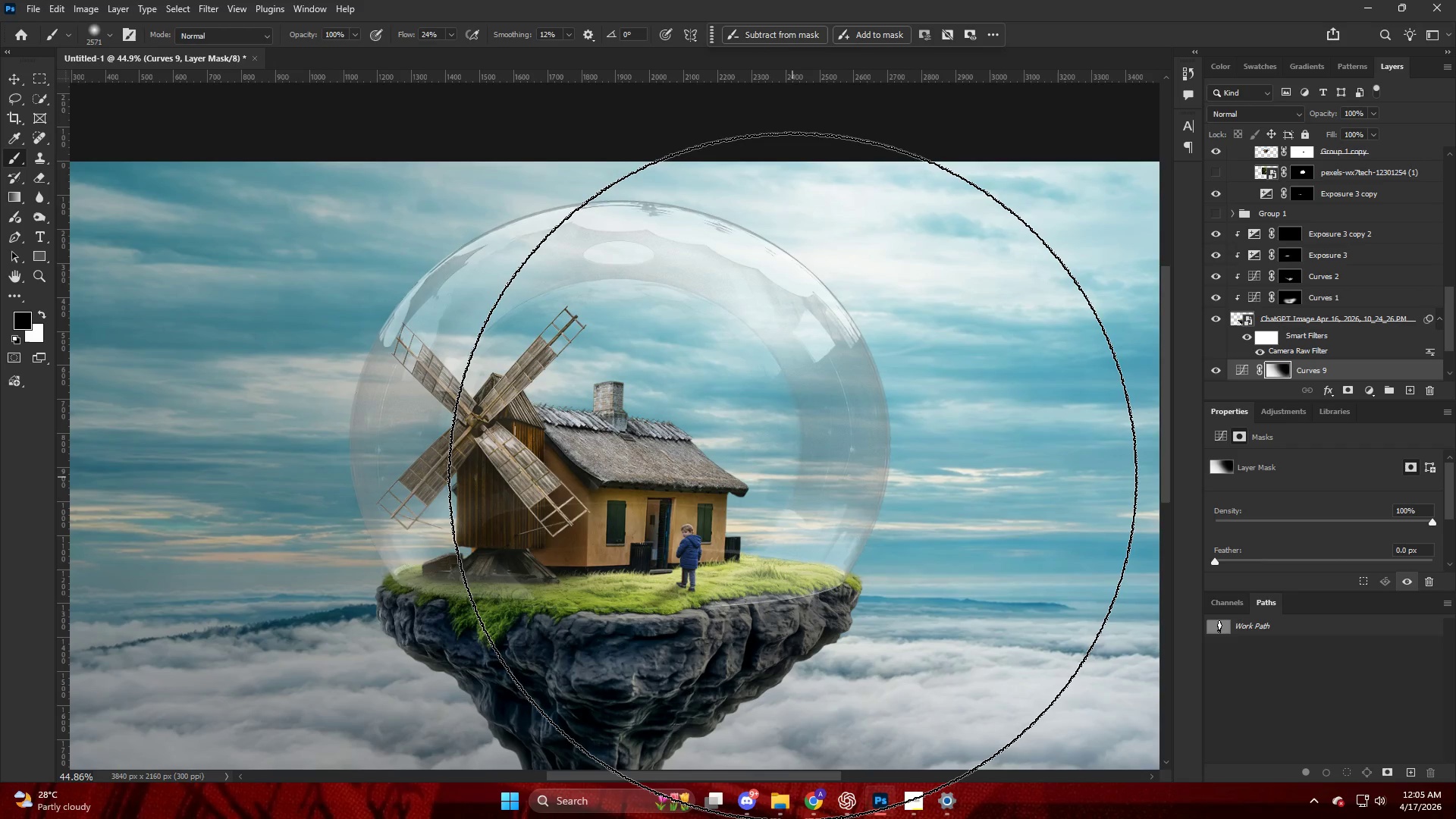 
hold_key(key=AltLeft, duration=0.38)
scroll: coordinate [716, 435], scroll_direction: down, amount: 10.0
 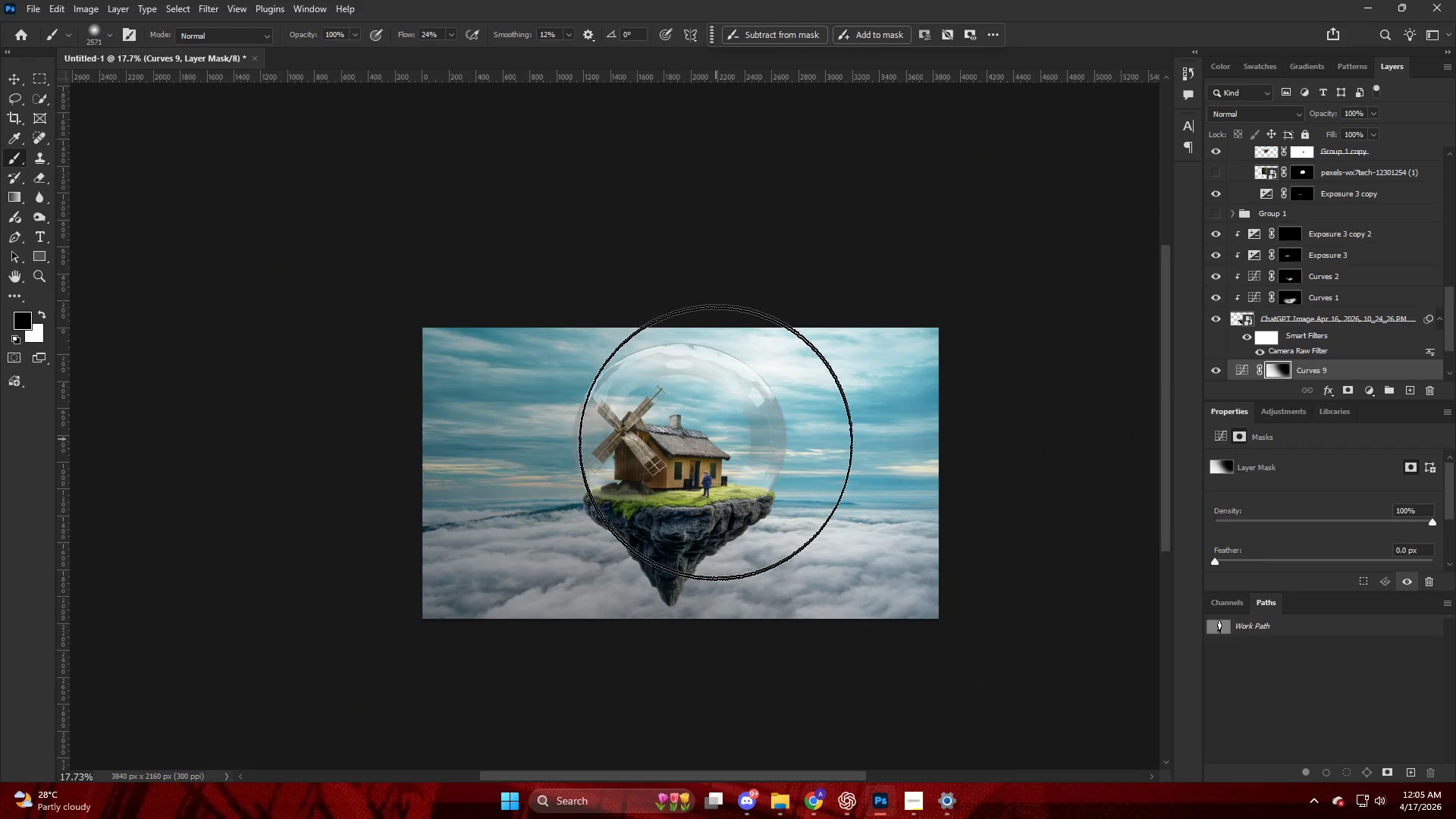 
key(Alt+AltLeft)
 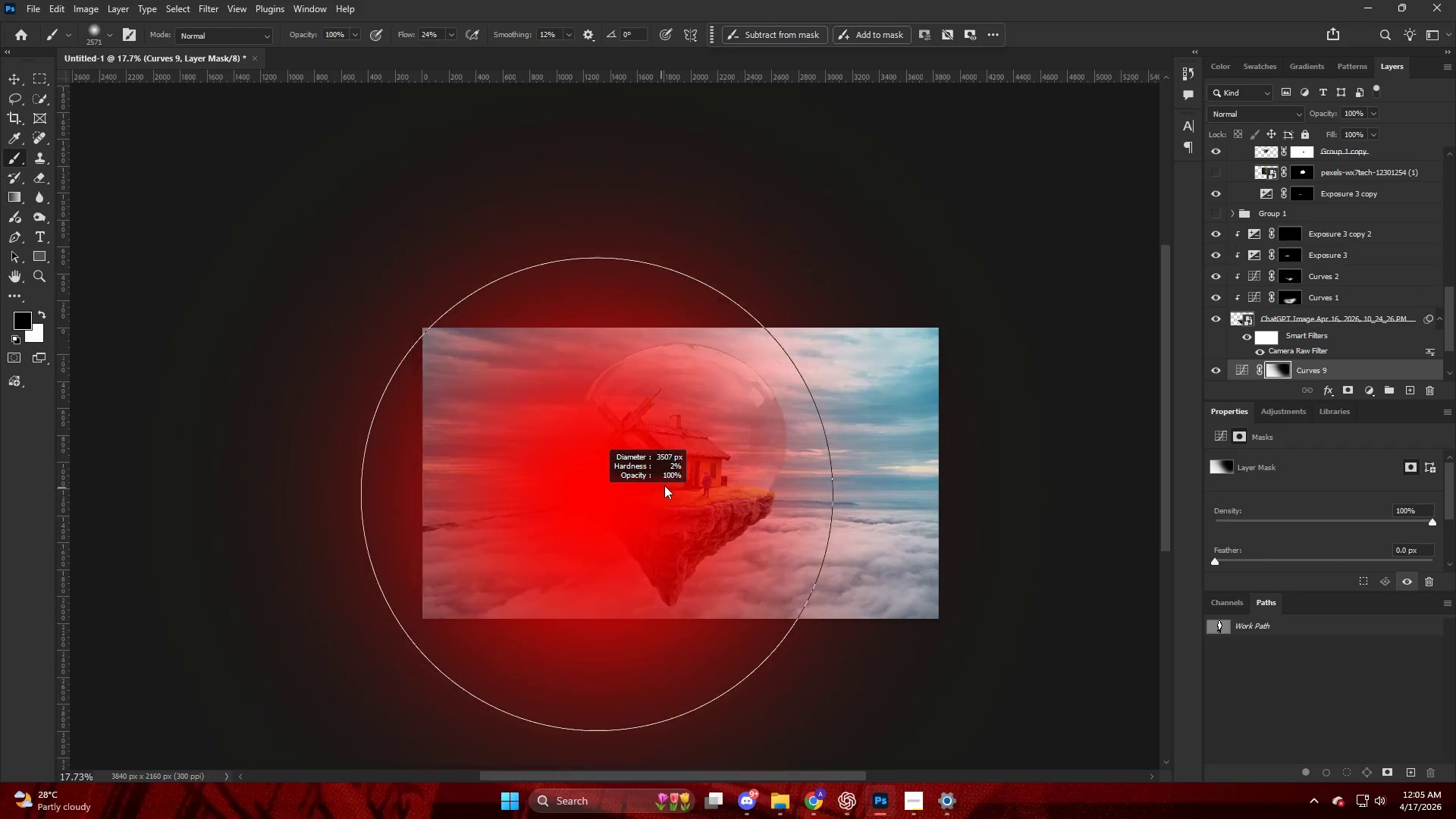 
left_click_drag(start_coordinate=[661, 480], to_coordinate=[471, 470])
 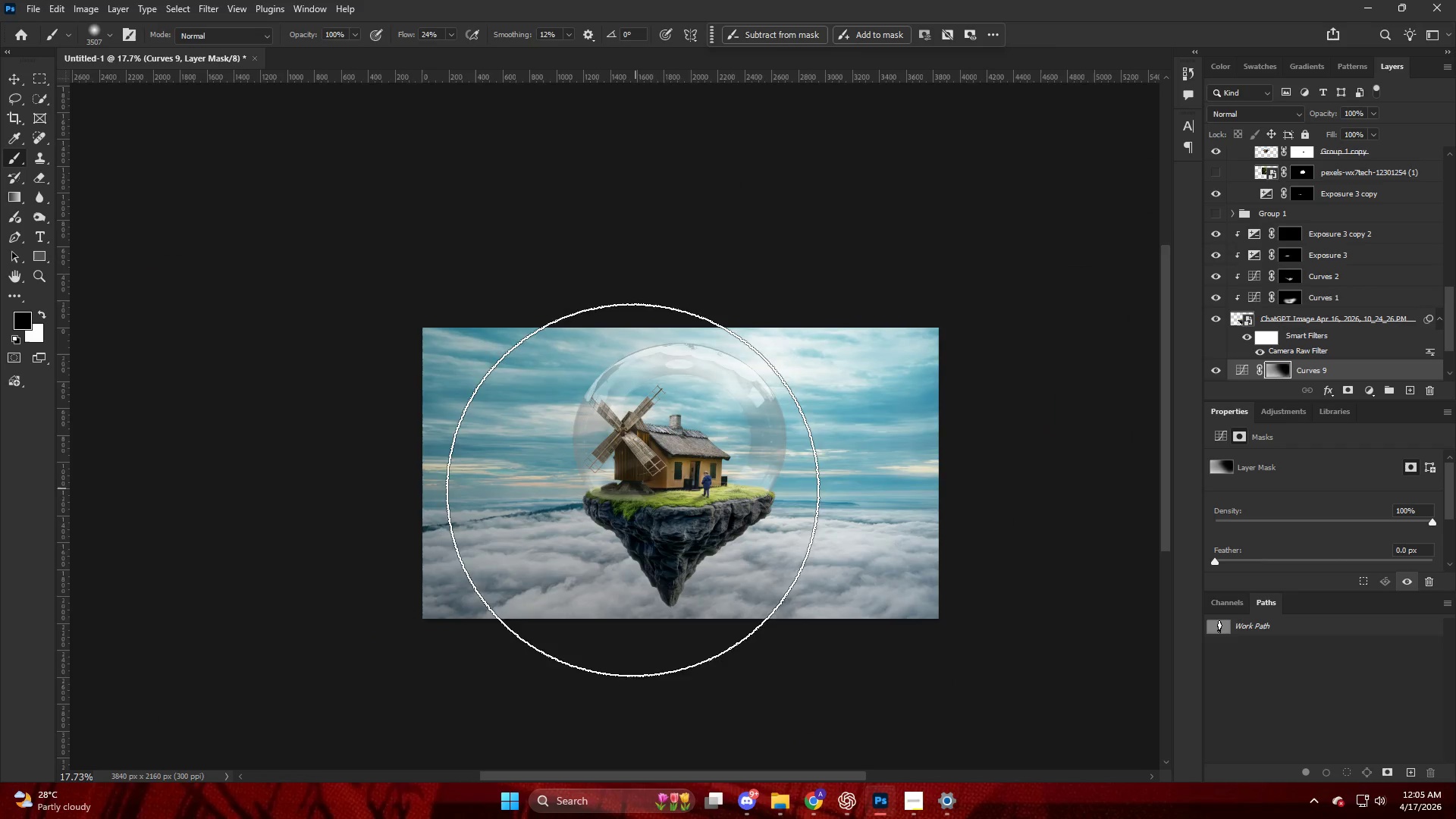 
key(Alt+AltLeft)
 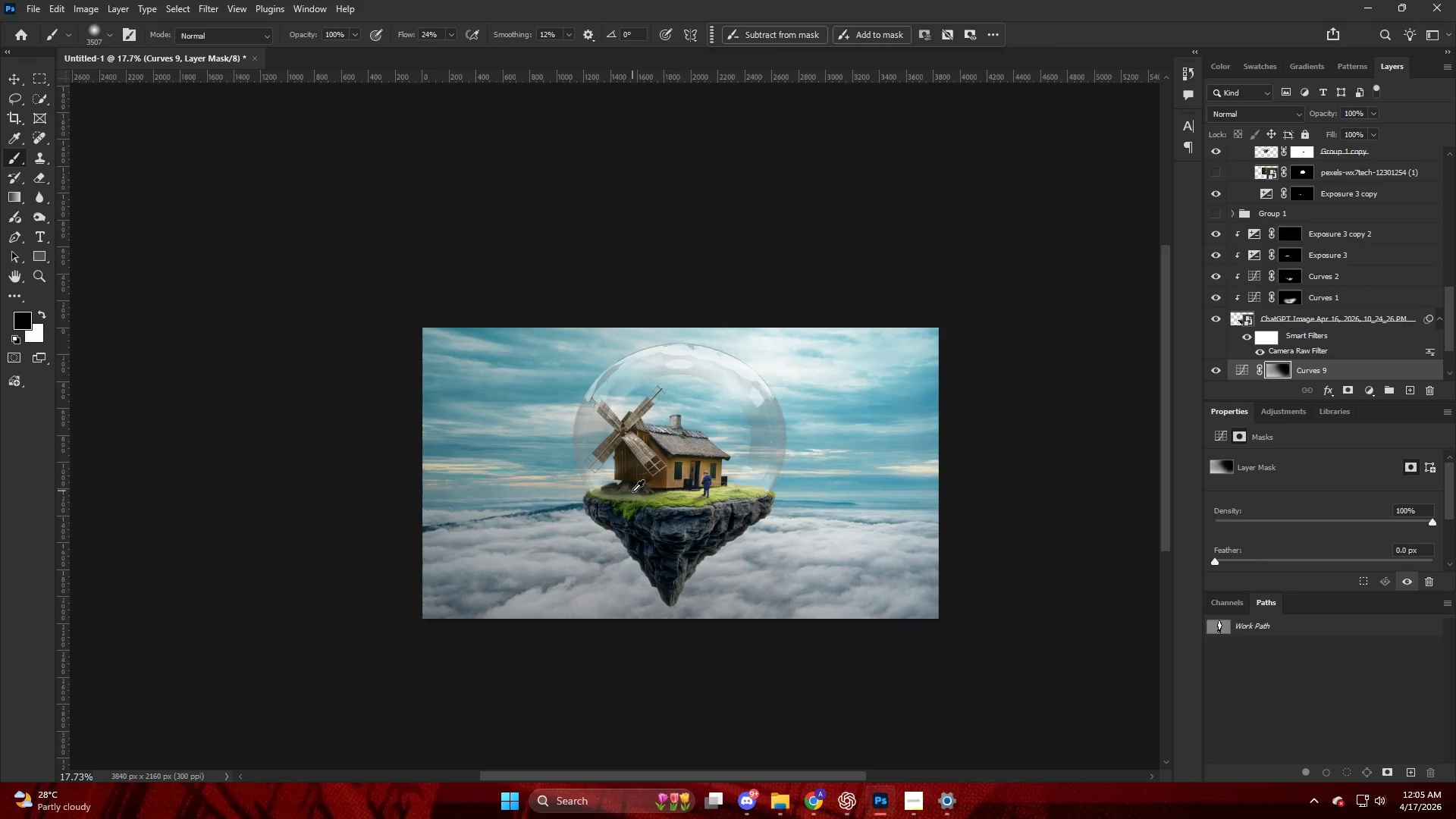 
scroll: coordinate [632, 491], scroll_direction: up, amount: 4.0
 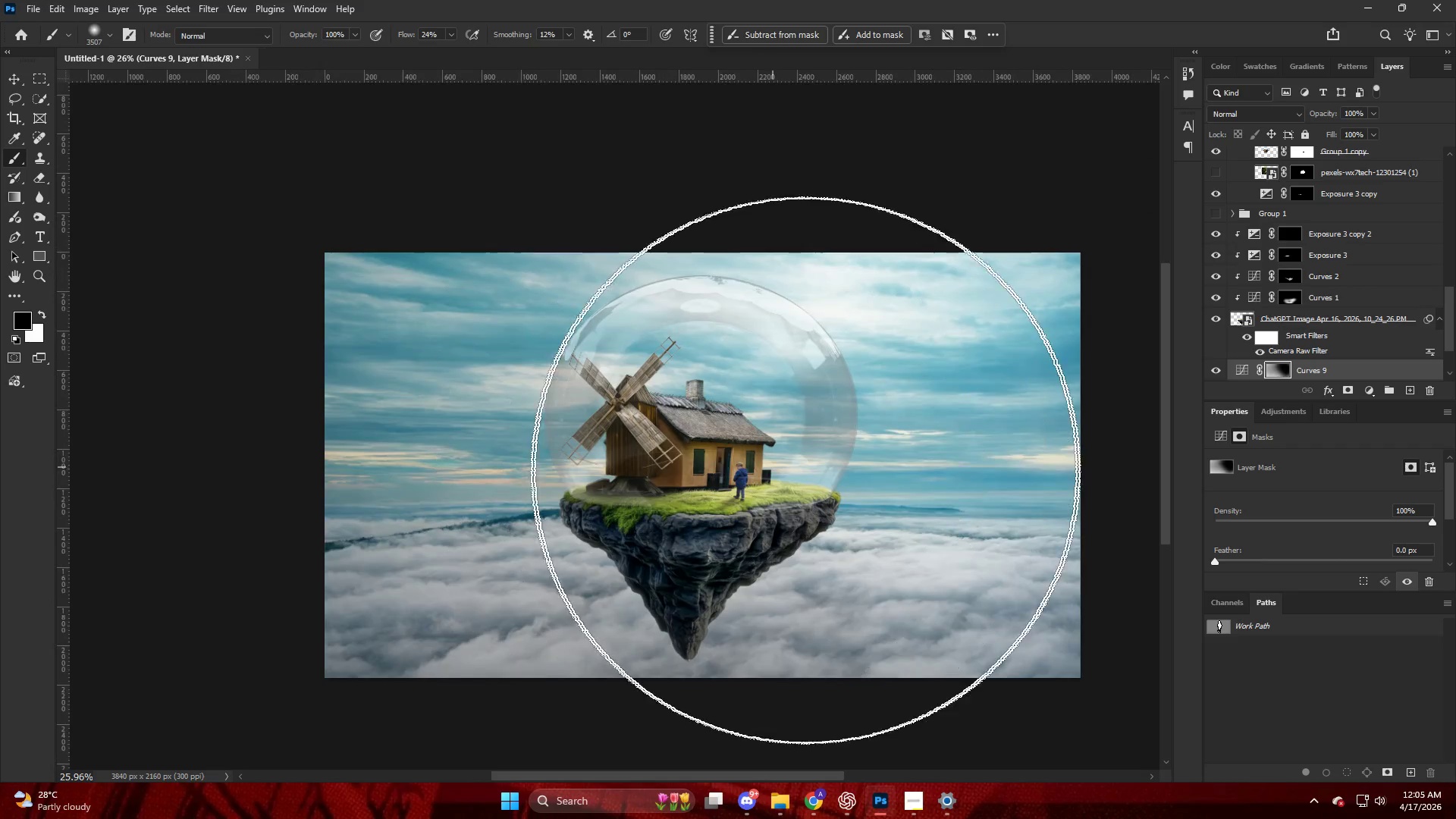 
left_click([966, 512])
 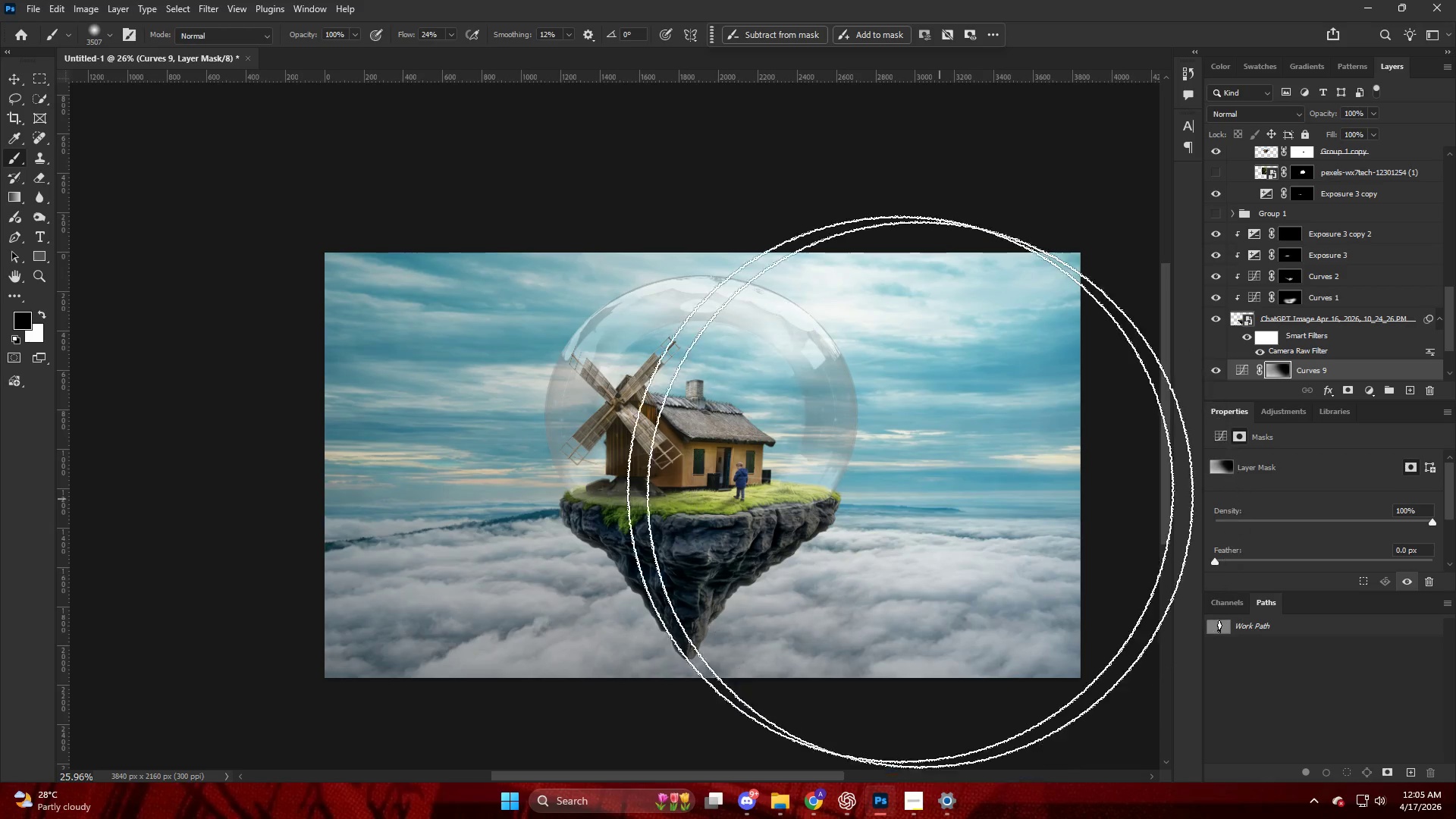 
left_click_drag(start_coordinate=[871, 467], to_coordinate=[940, 370])
 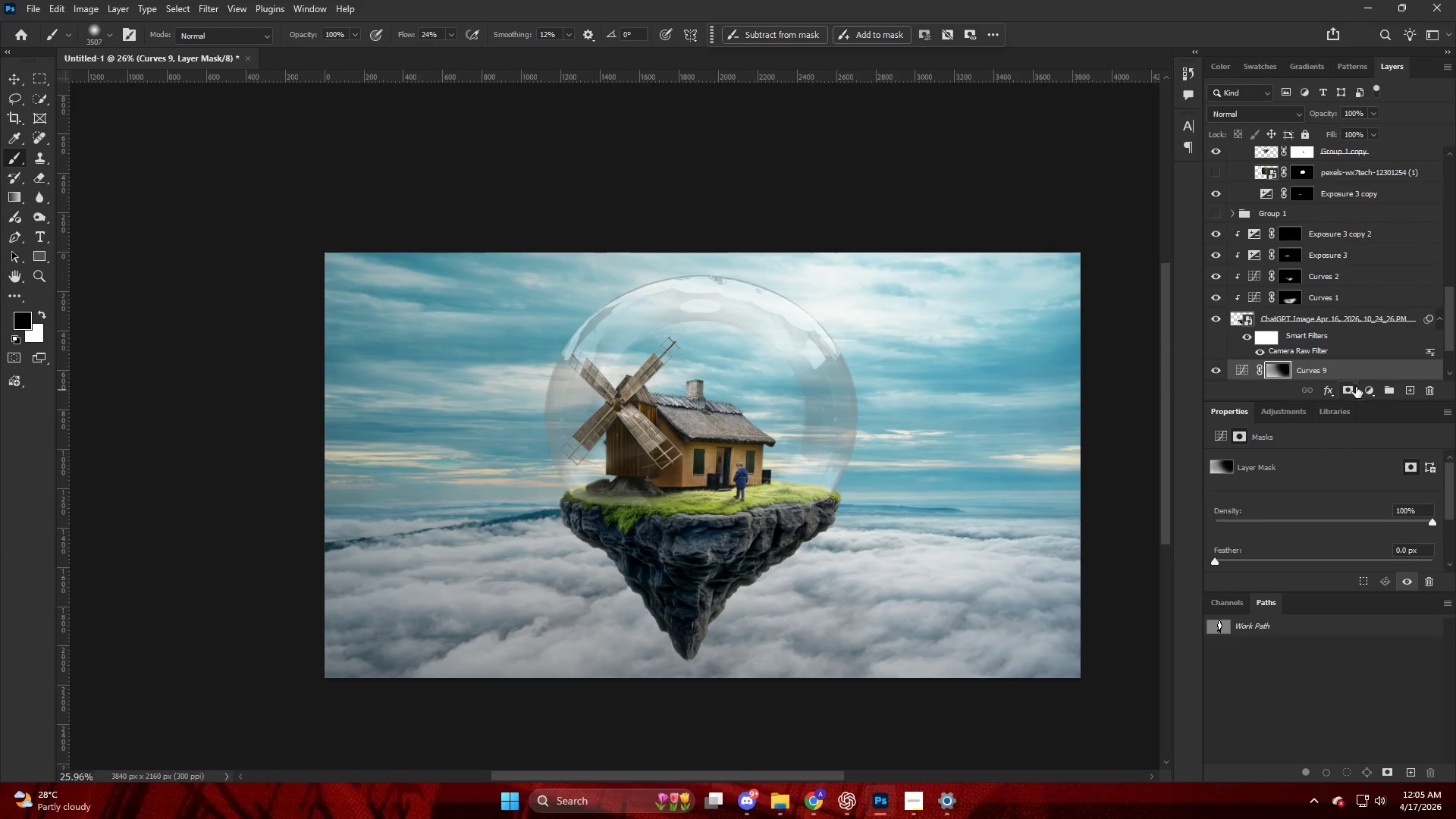 
left_click([1366, 391])
 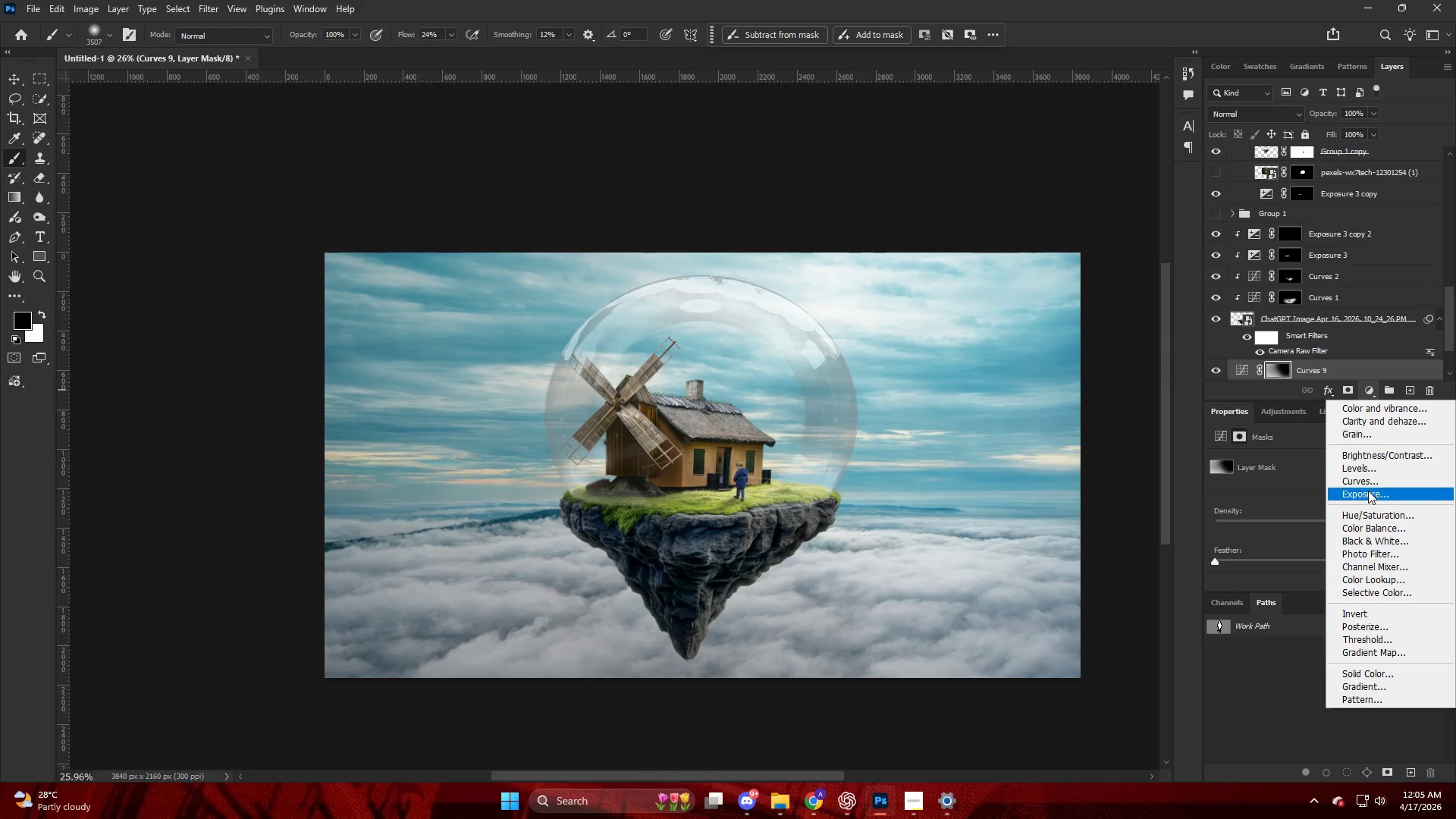 
left_click_drag(start_coordinate=[1368, 491], to_coordinate=[1370, 479])
 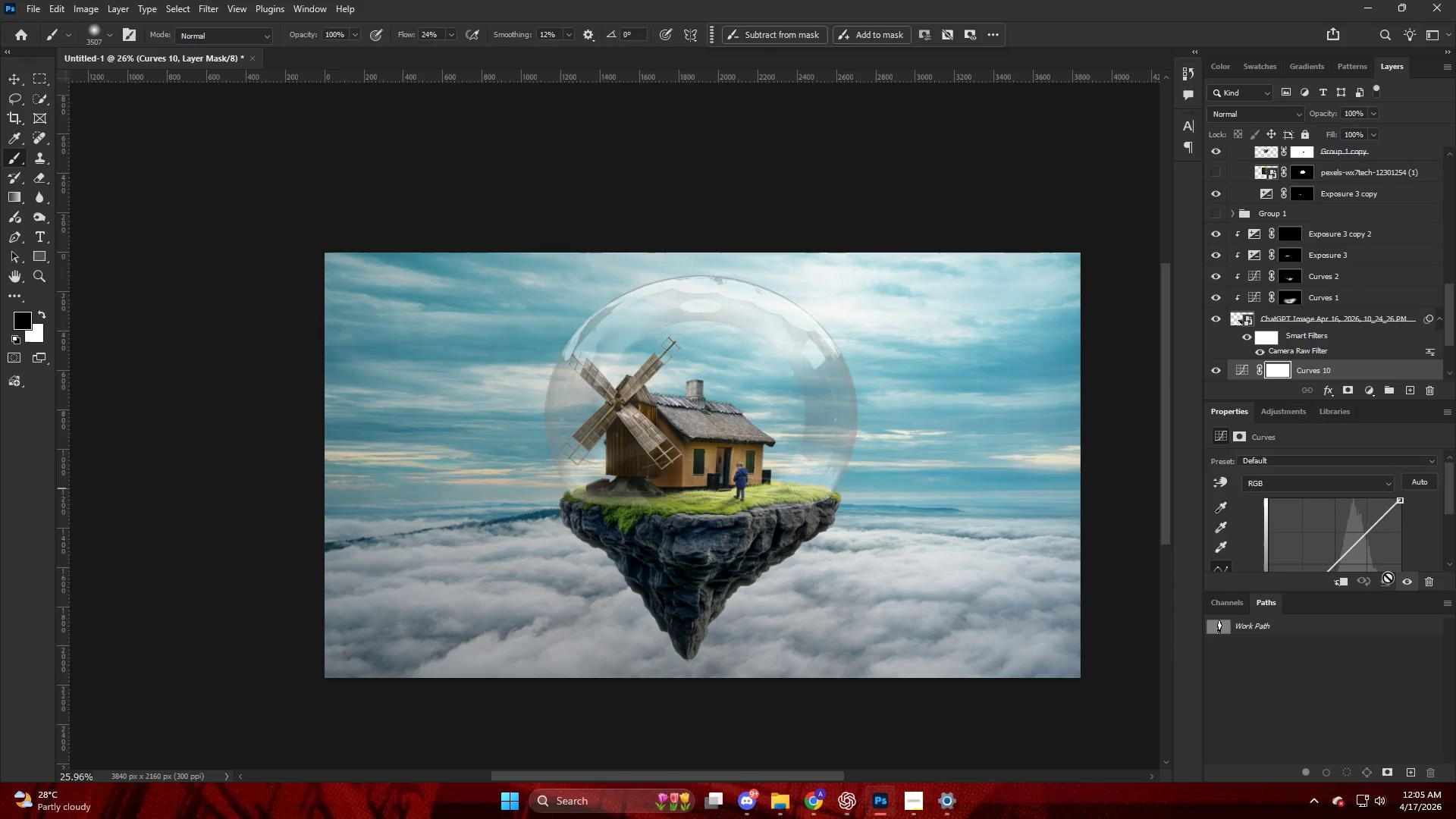 
scroll: coordinate [1382, 578], scroll_direction: down, amount: 2.0
 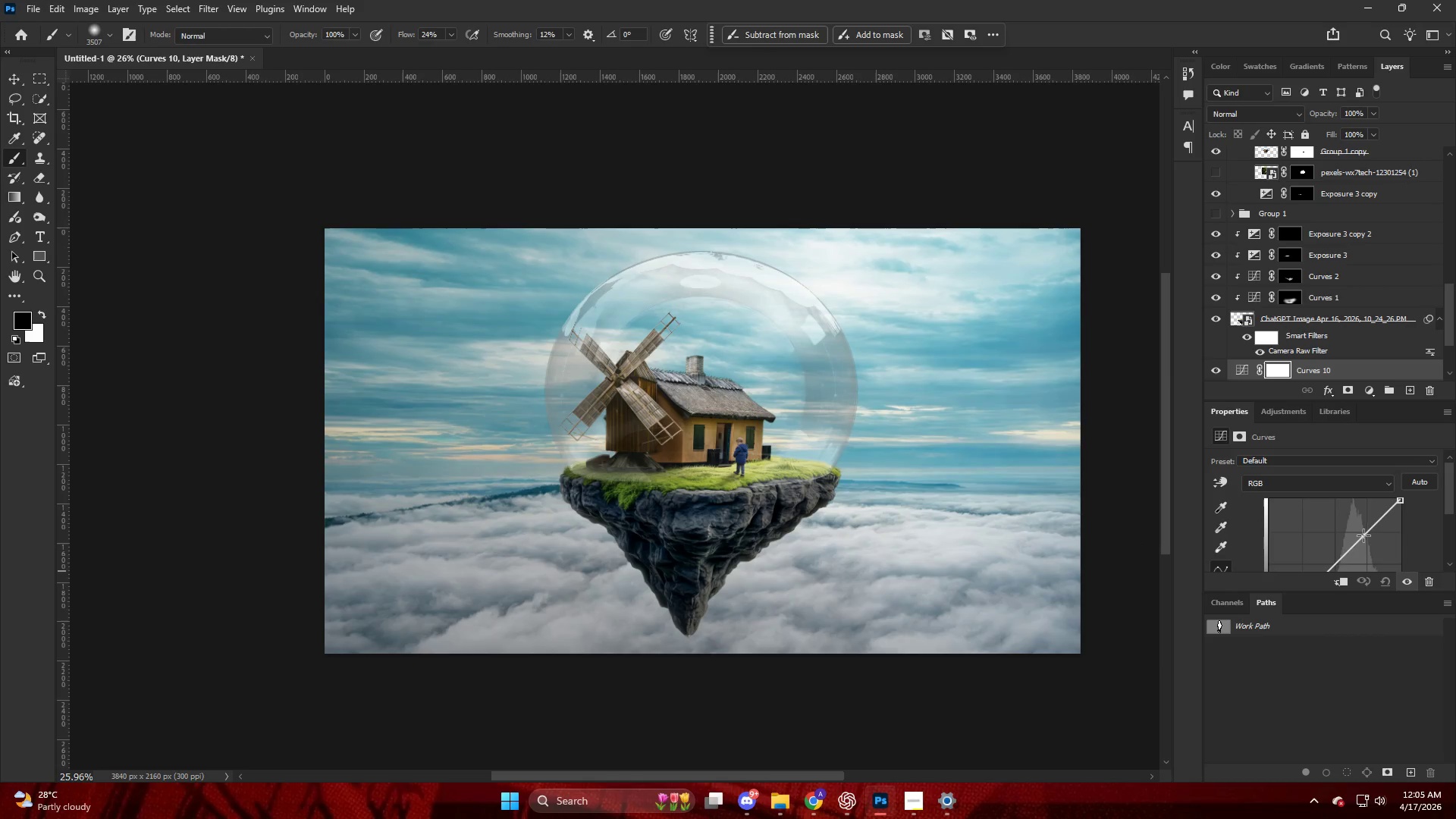 
left_click_drag(start_coordinate=[1363, 535], to_coordinate=[1360, 523])
 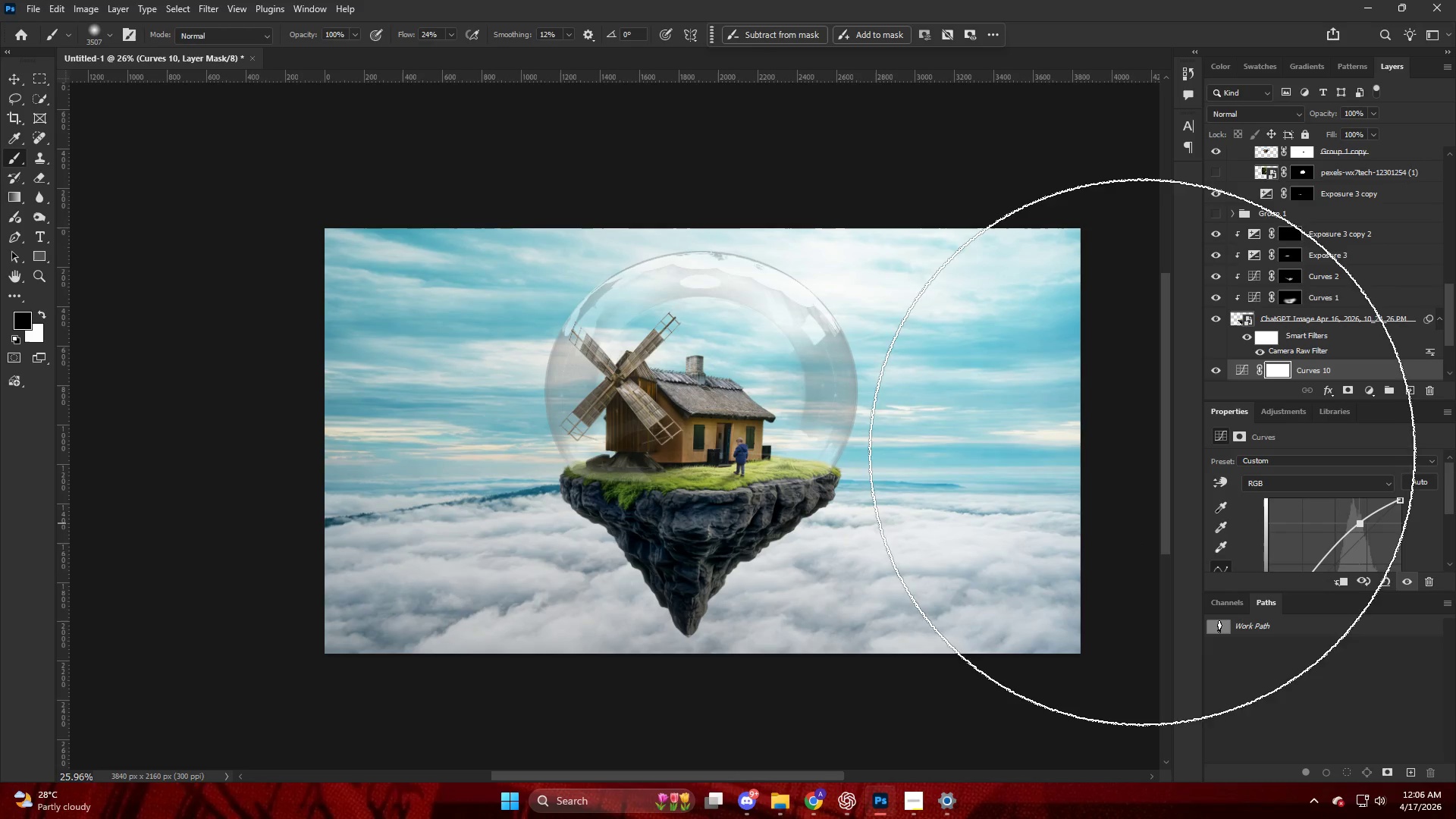 
key(Control+I)
 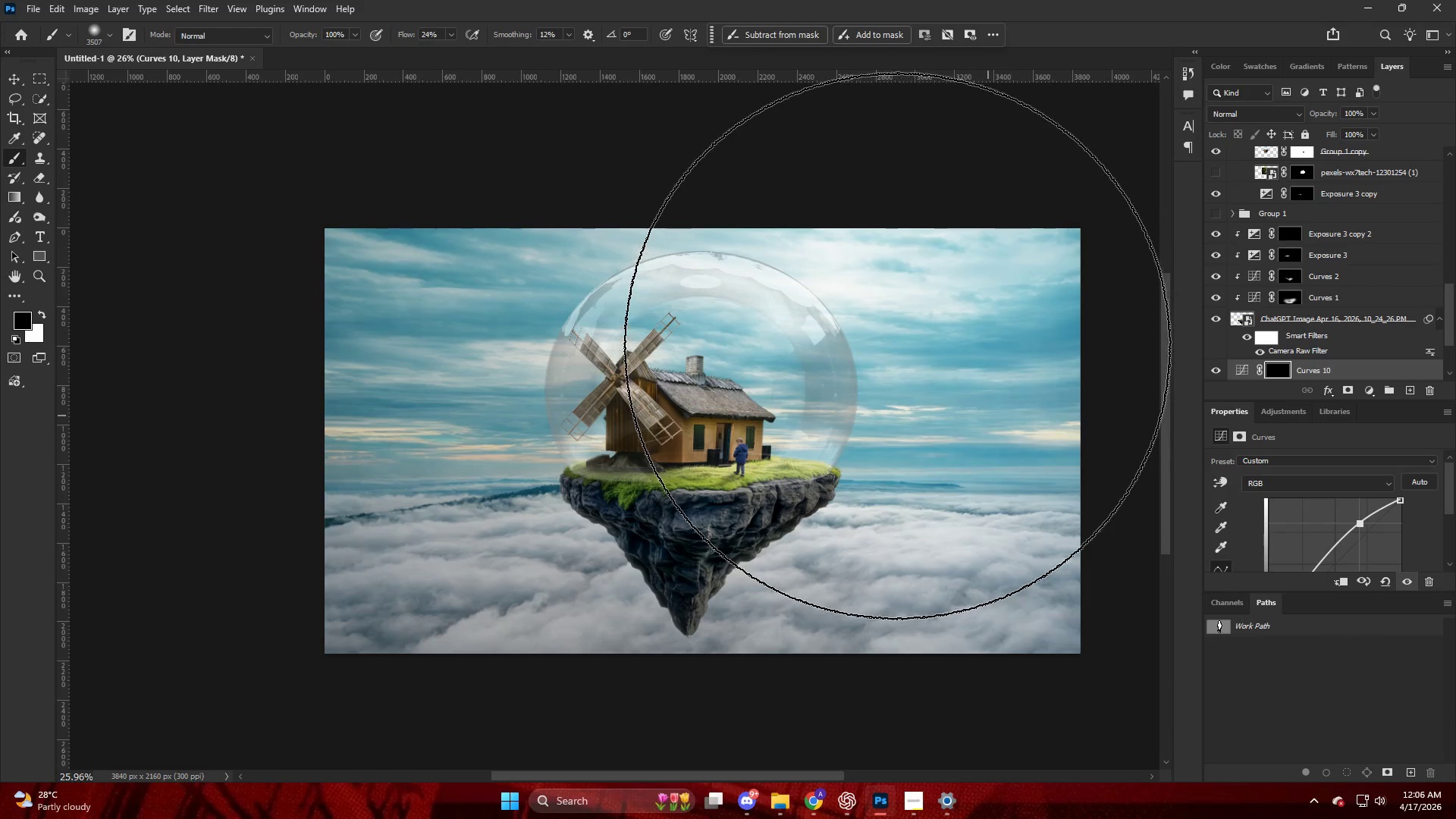 
key(B)
 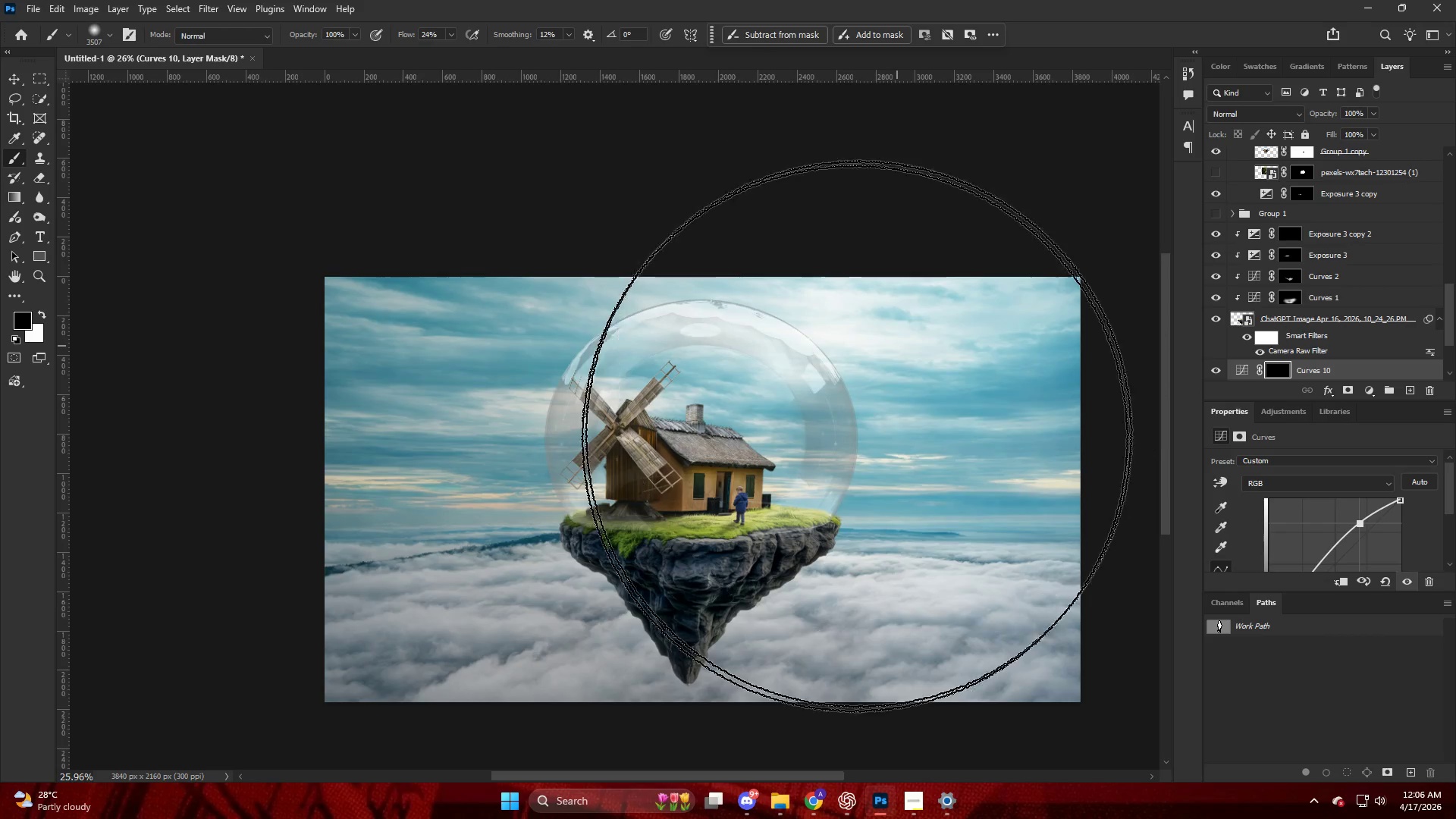 
scroll: coordinate [897, 346], scroll_direction: up, amount: 4.0
 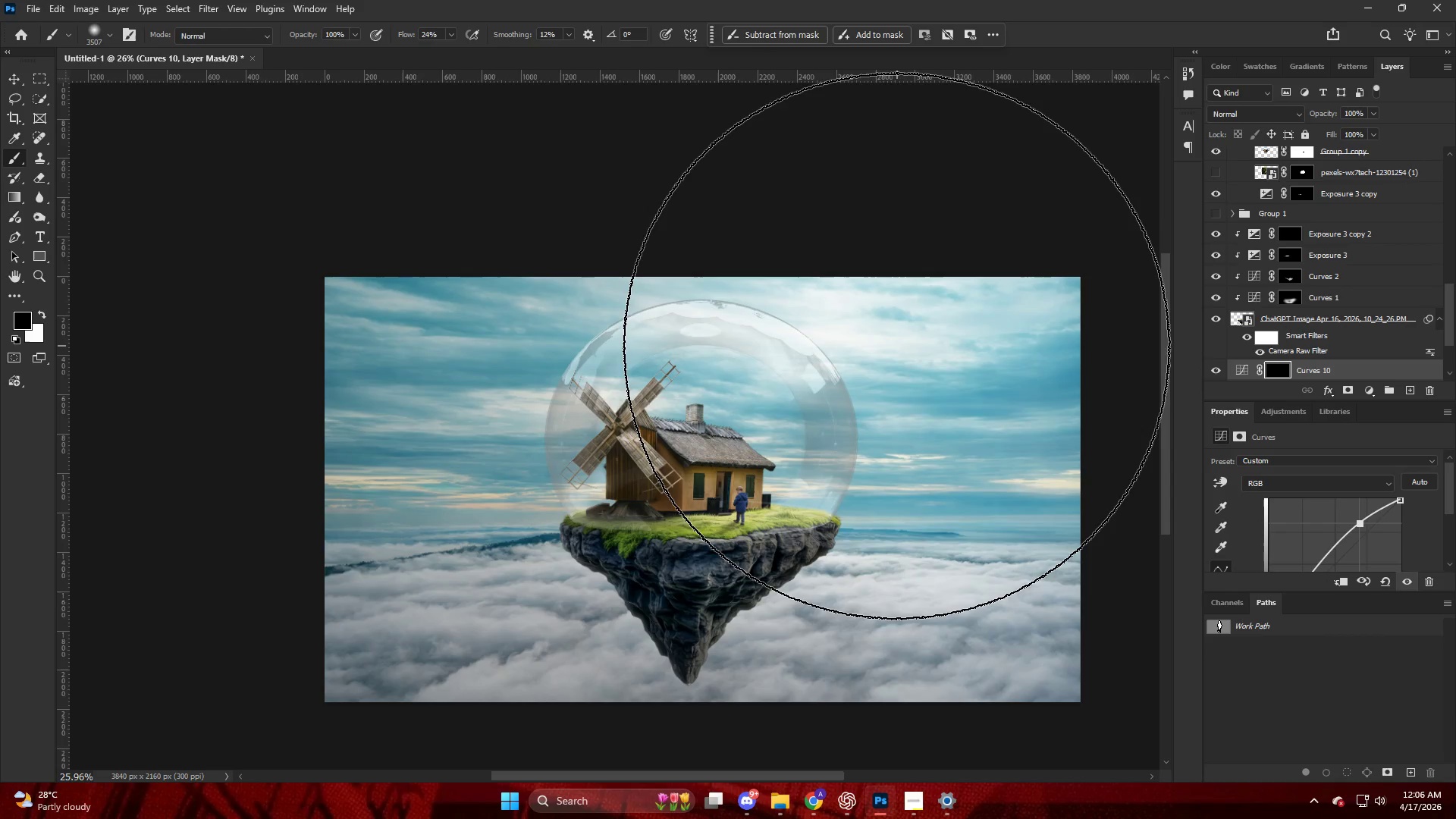 
key(Alt+AltLeft)
 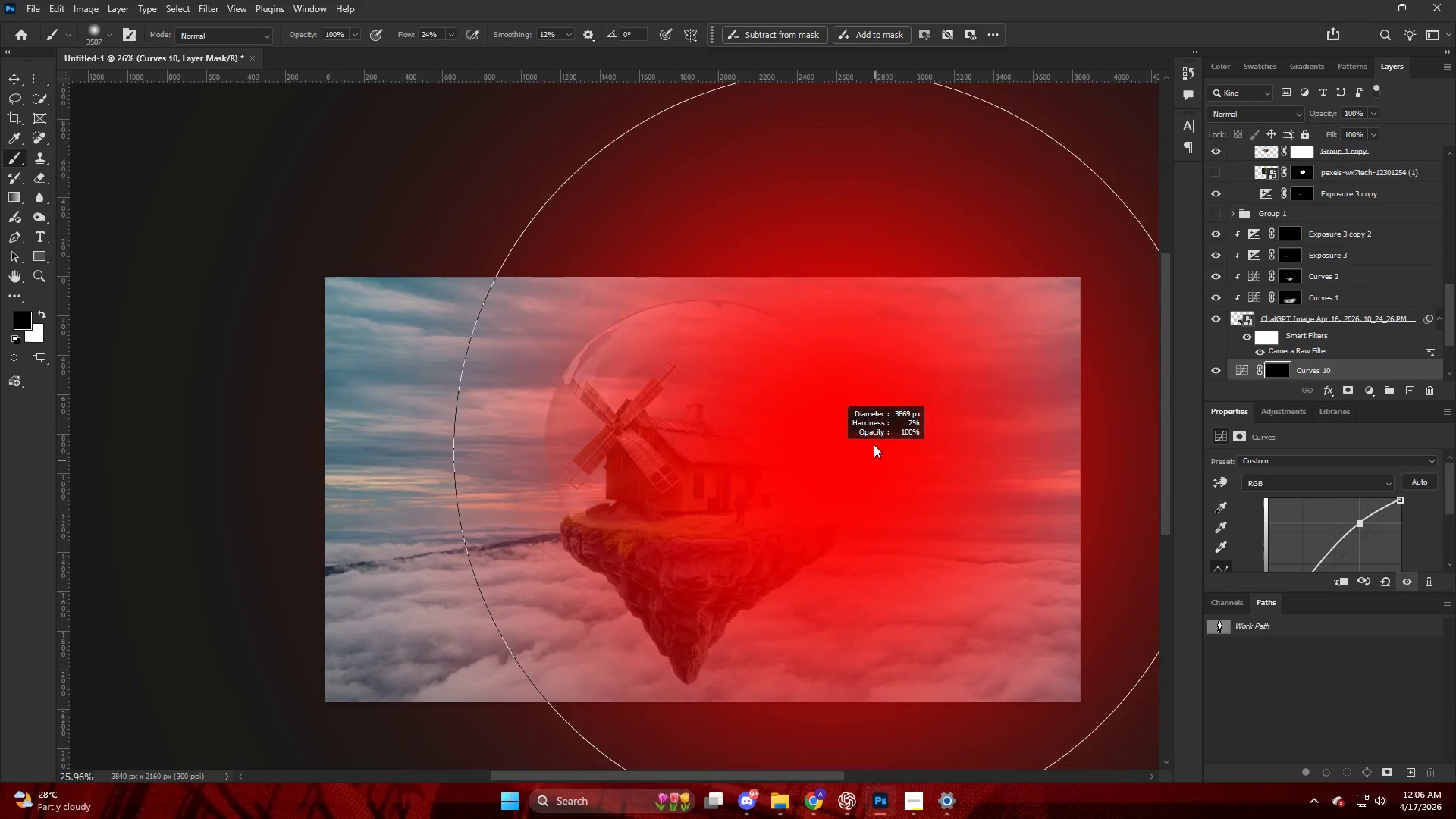 
key(Alt+AltLeft)
 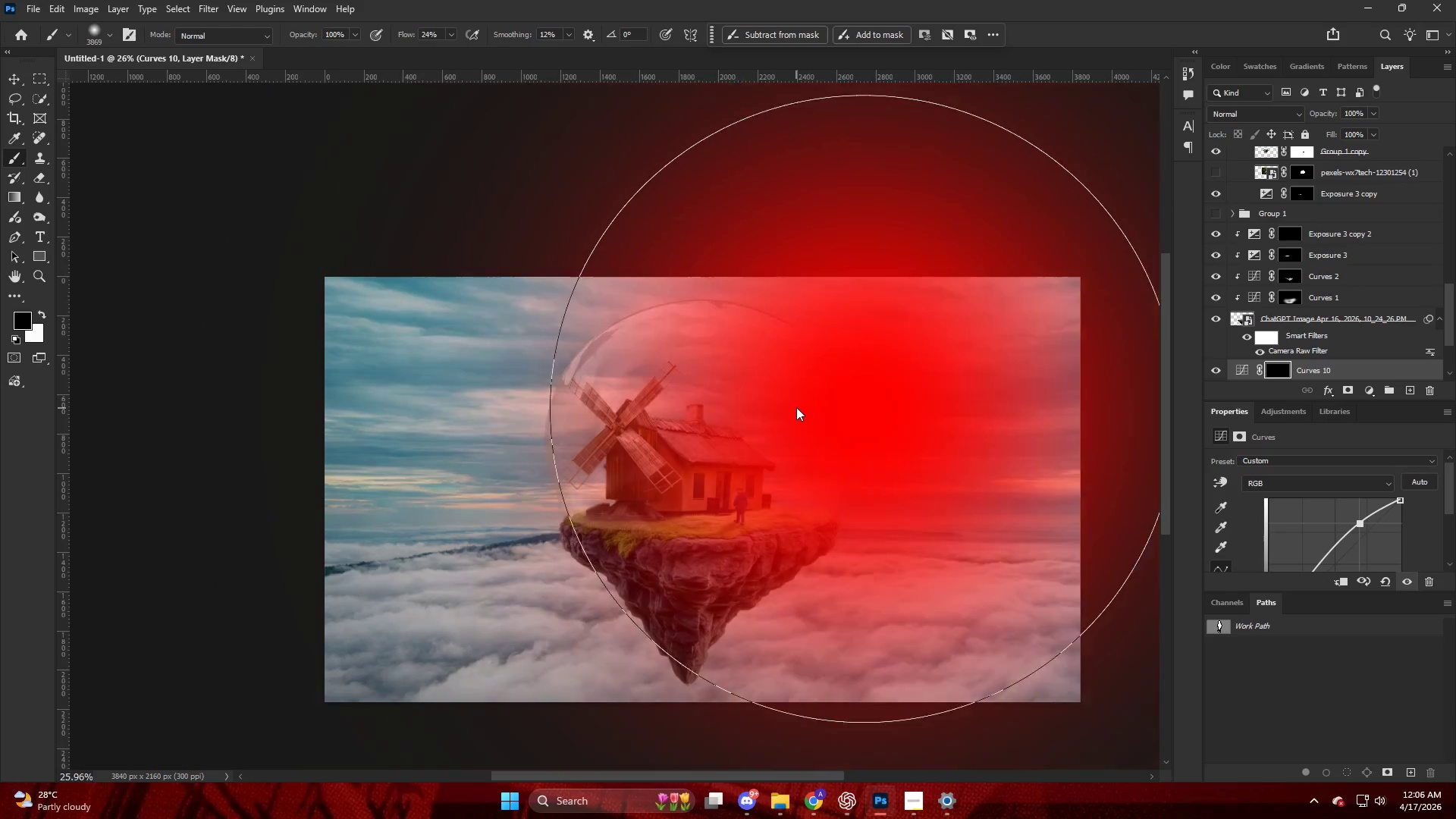 
key(X)
 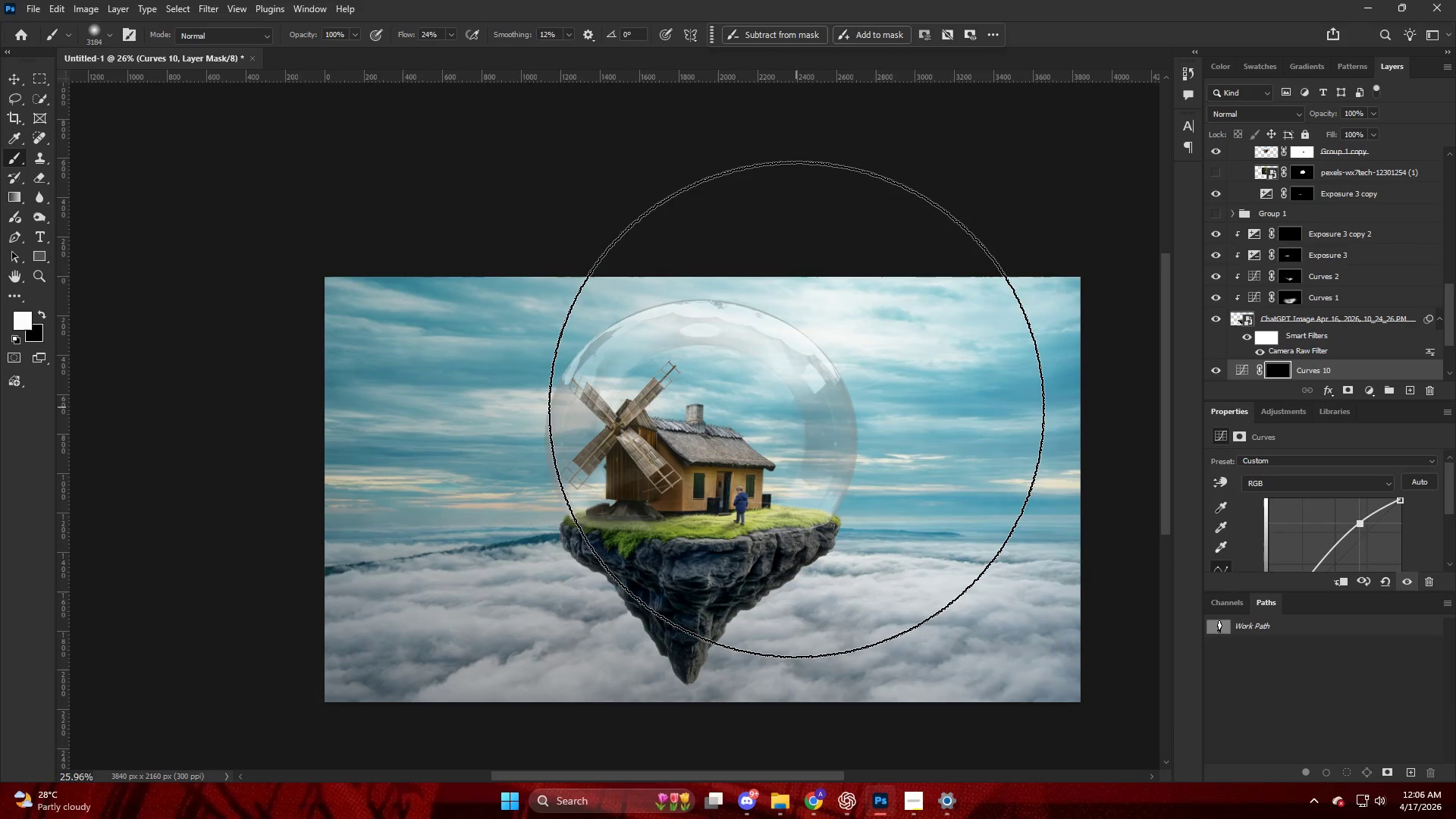 
left_click_drag(start_coordinate=[793, 410], to_coordinate=[1009, 549])
 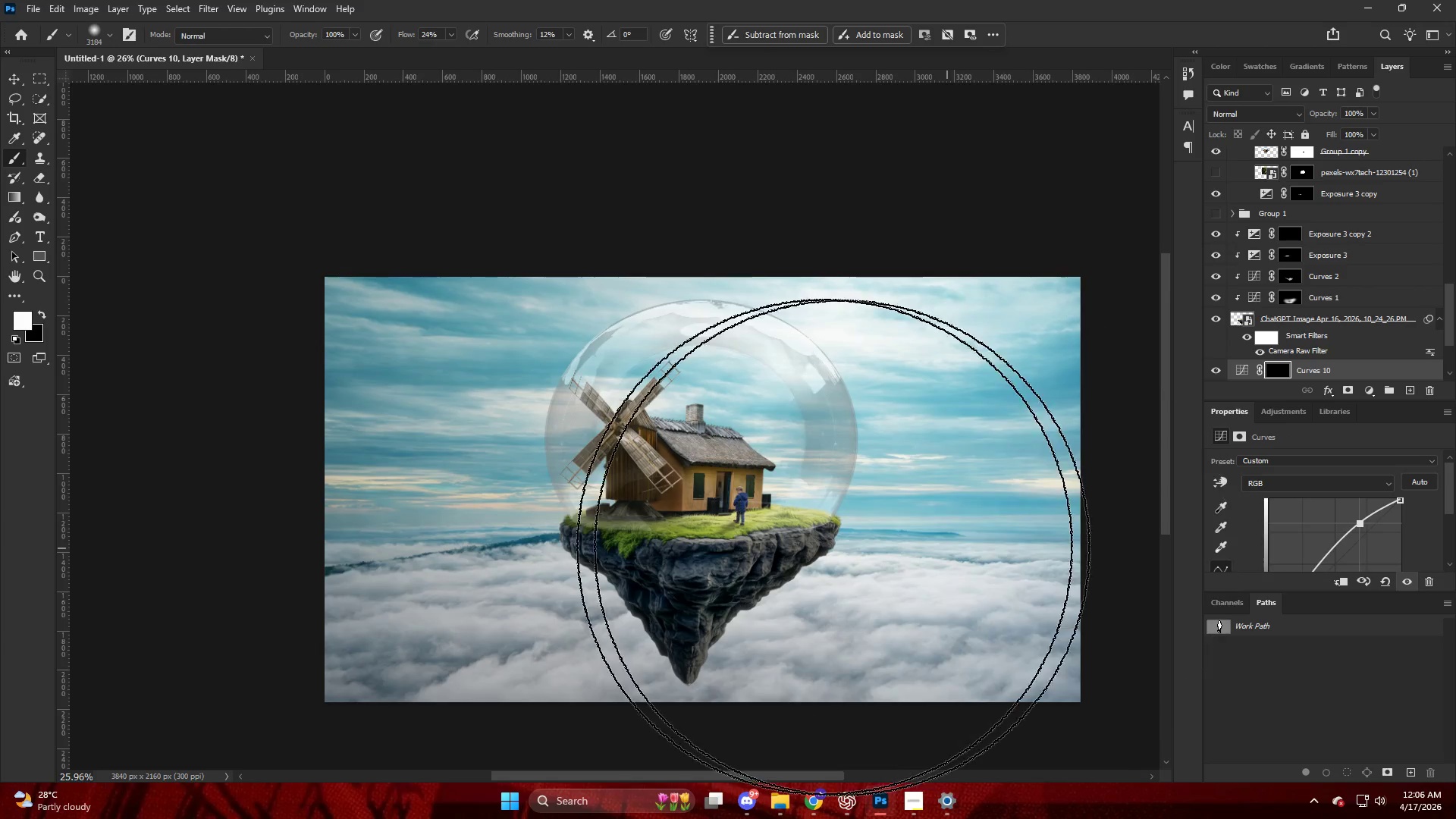 
key(Alt+AltLeft)
 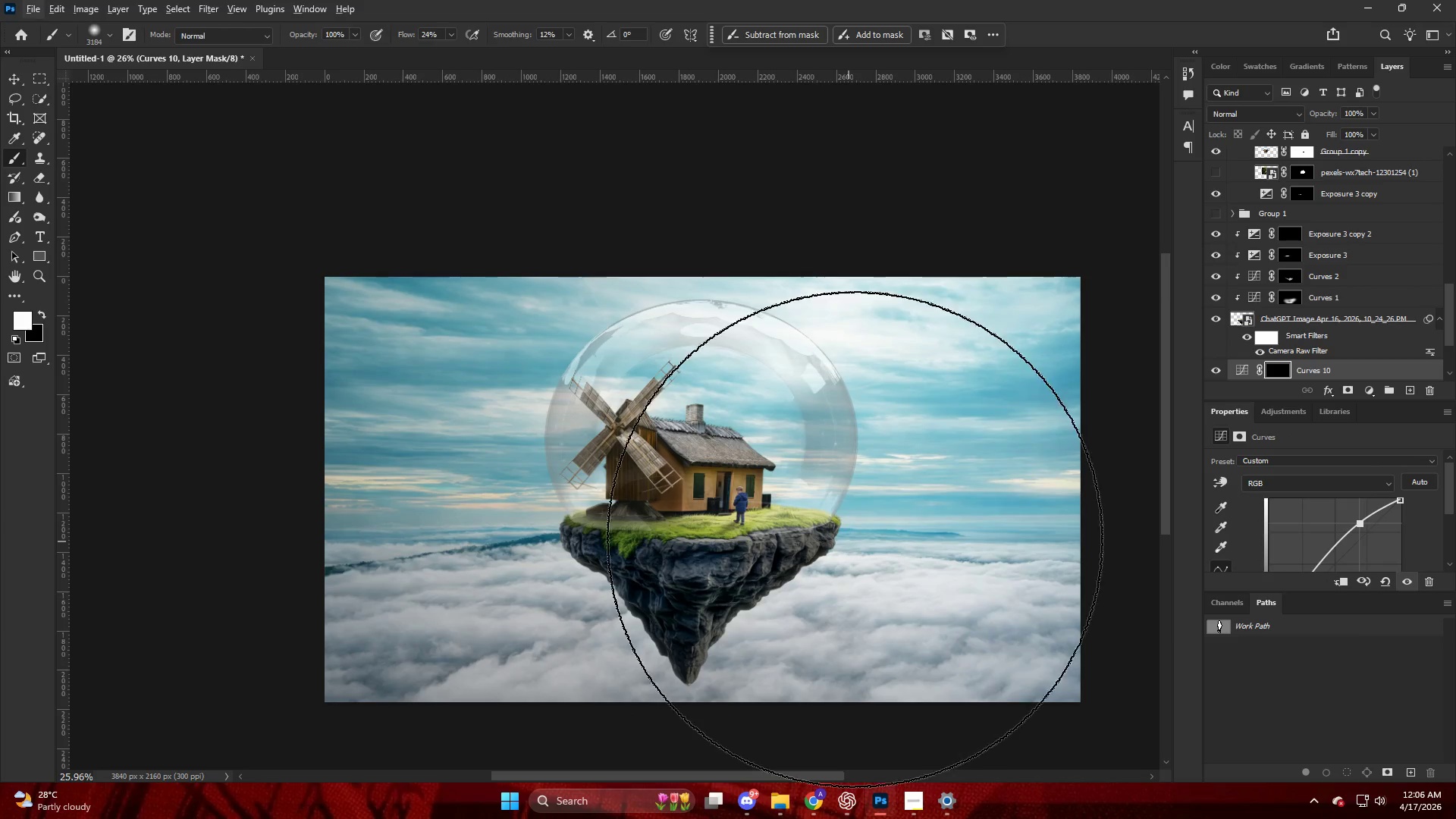 
left_click_drag(start_coordinate=[874, 535], to_coordinate=[1132, 534])
 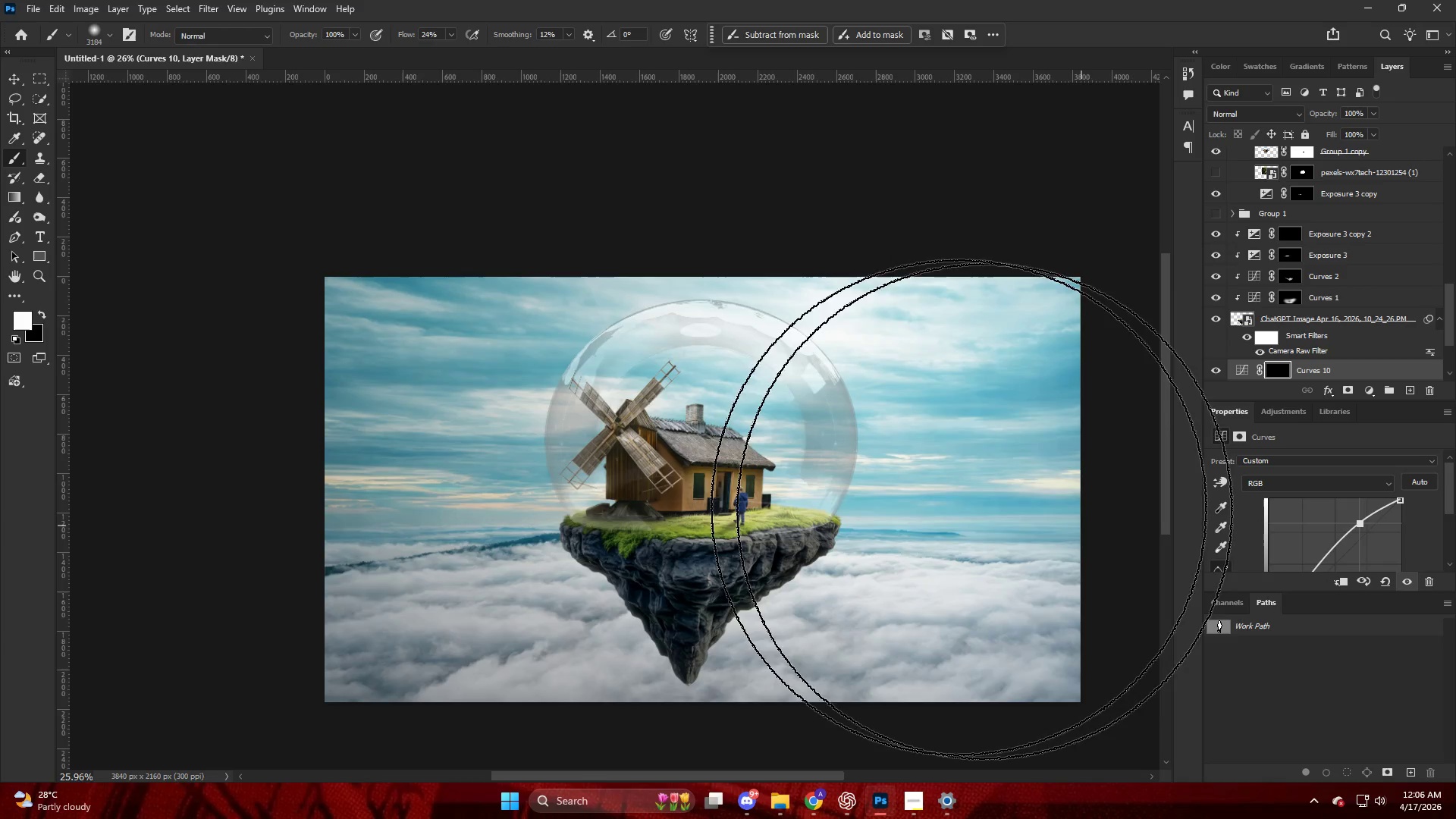 
hold_key(key=AltLeft, duration=0.38)
 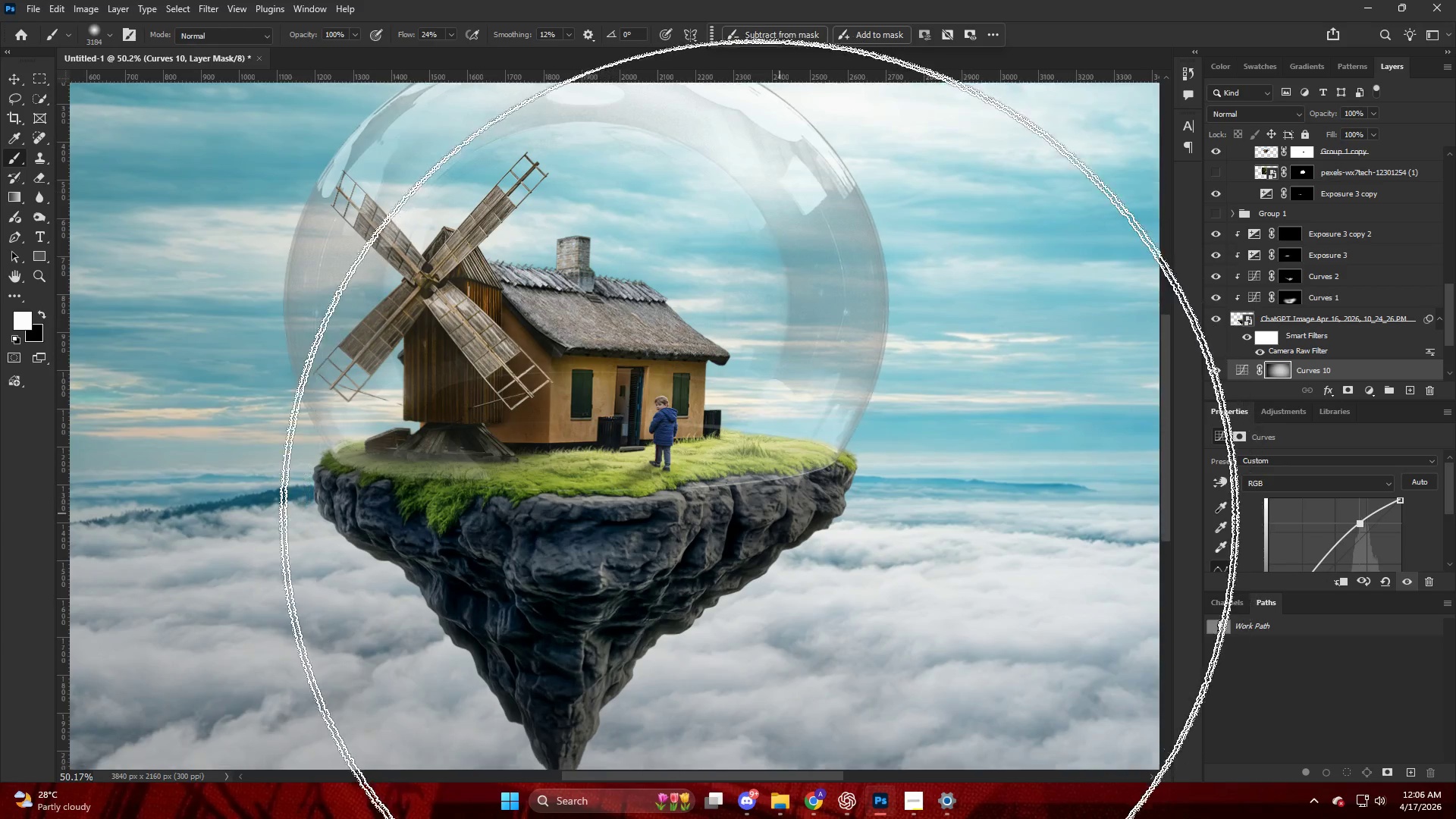 
key(Alt+AltLeft)
 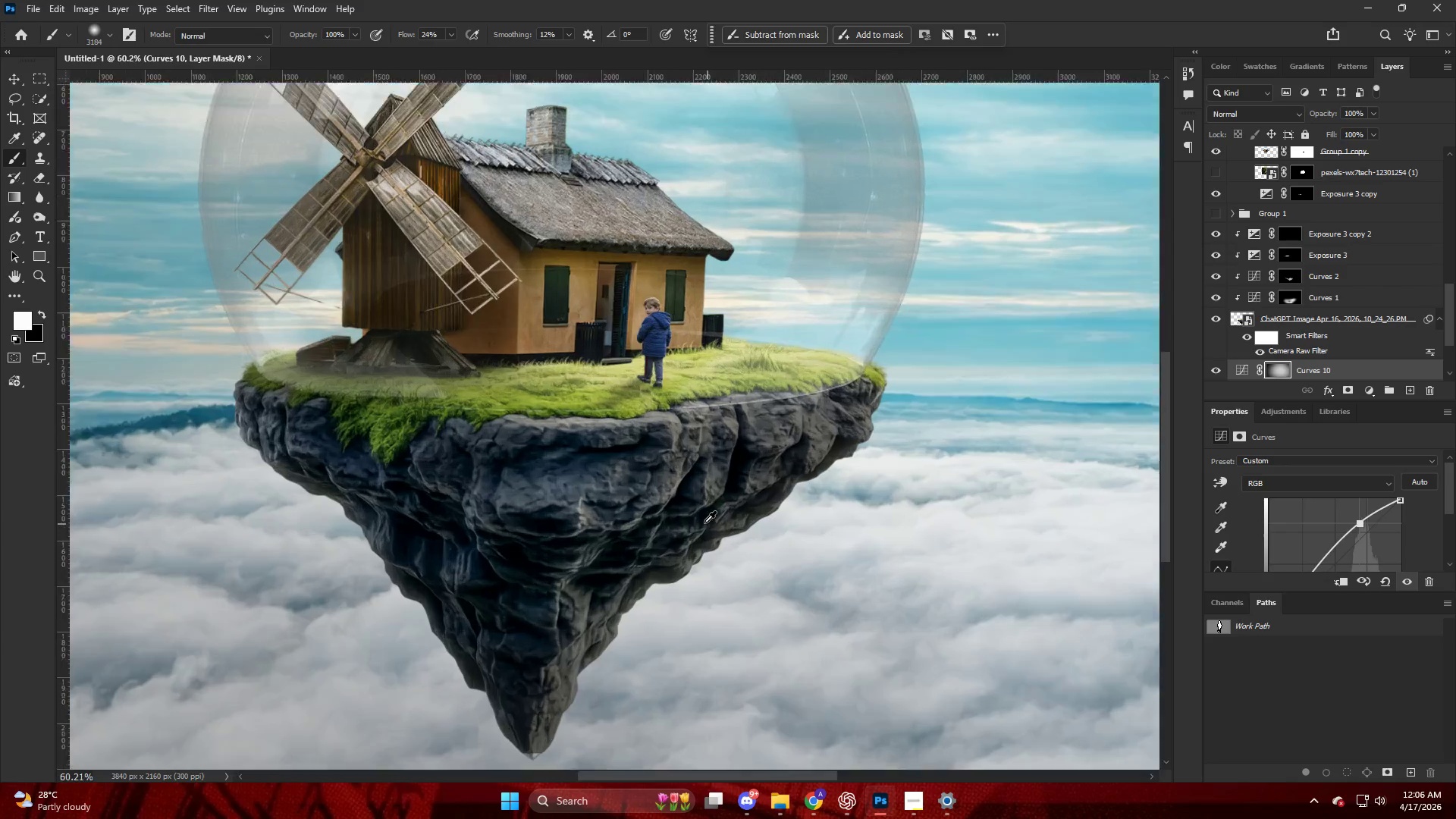 
key(V)
 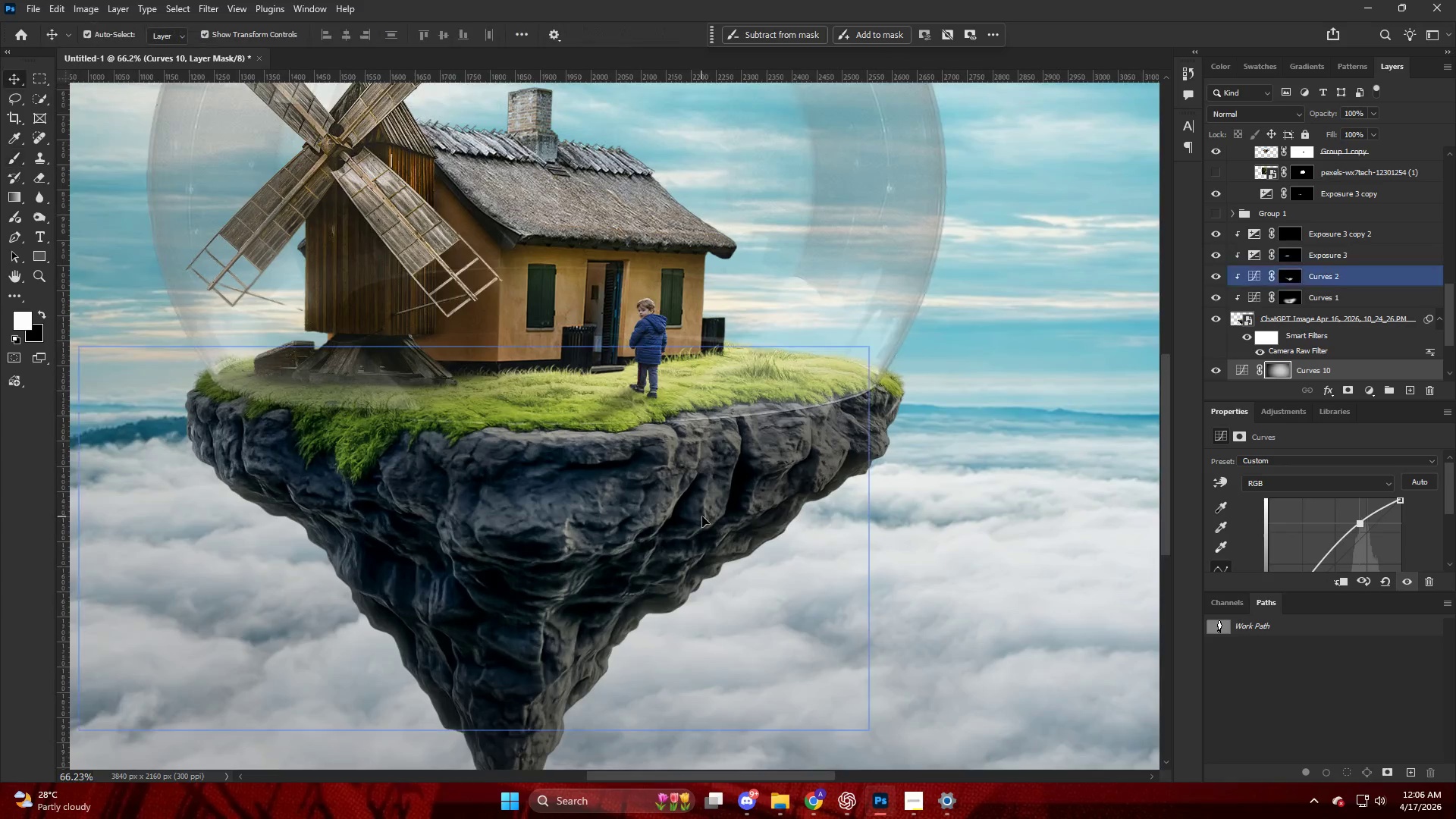 
left_click([702, 515])
 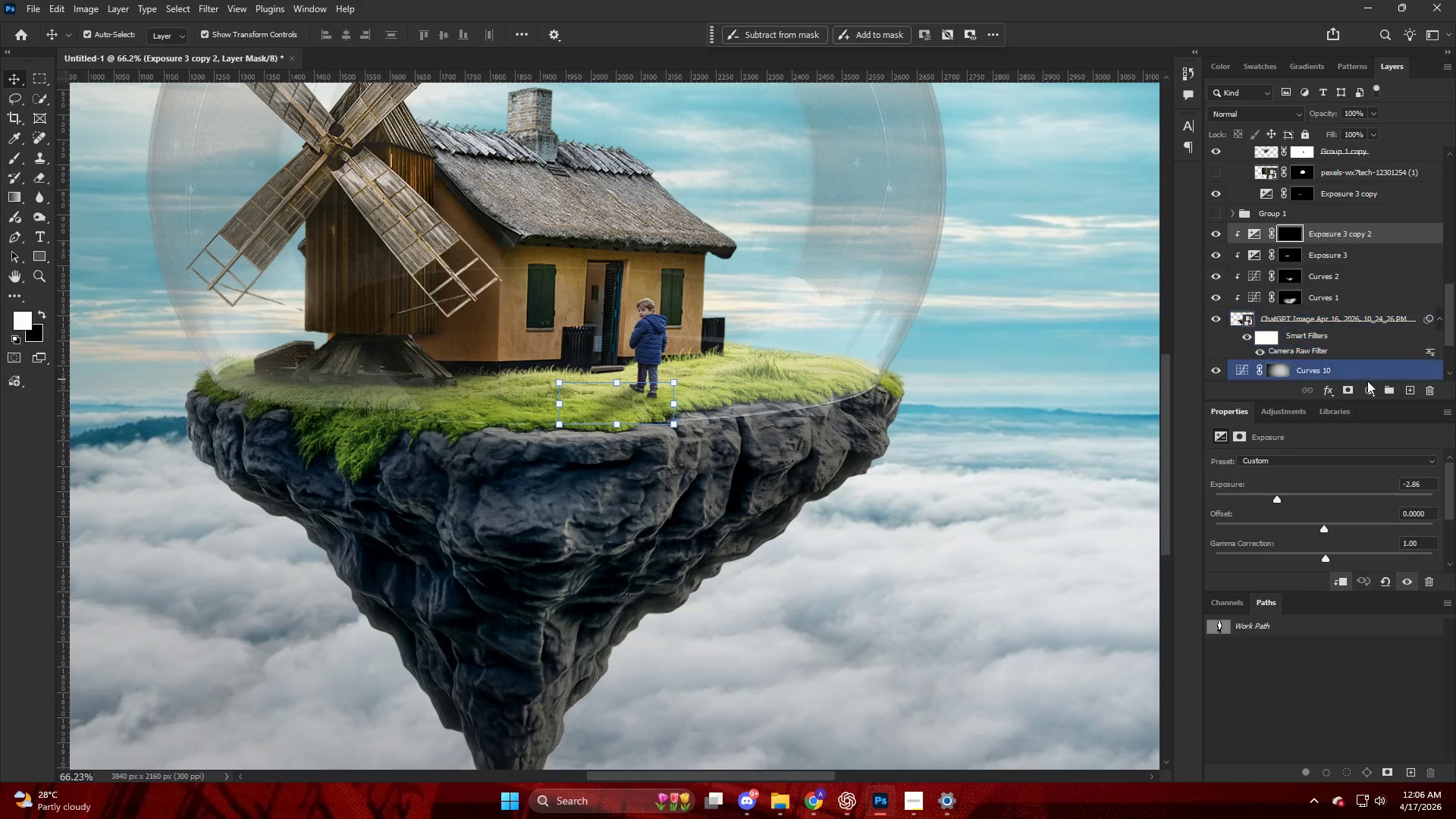 
scroll: coordinate [707, 524], scroll_direction: none, amount: 0.0
 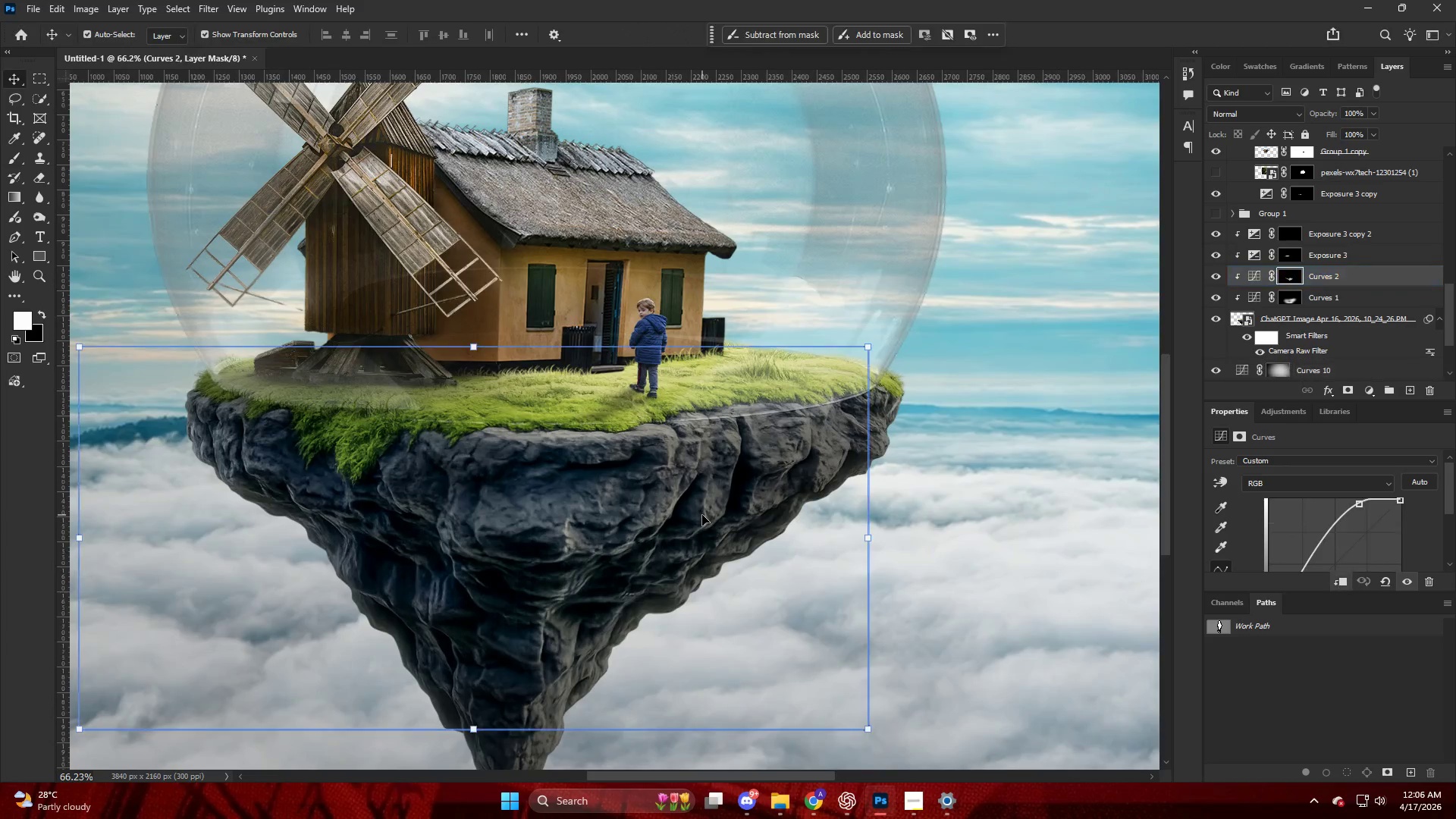 
left_click([1355, 493])
 